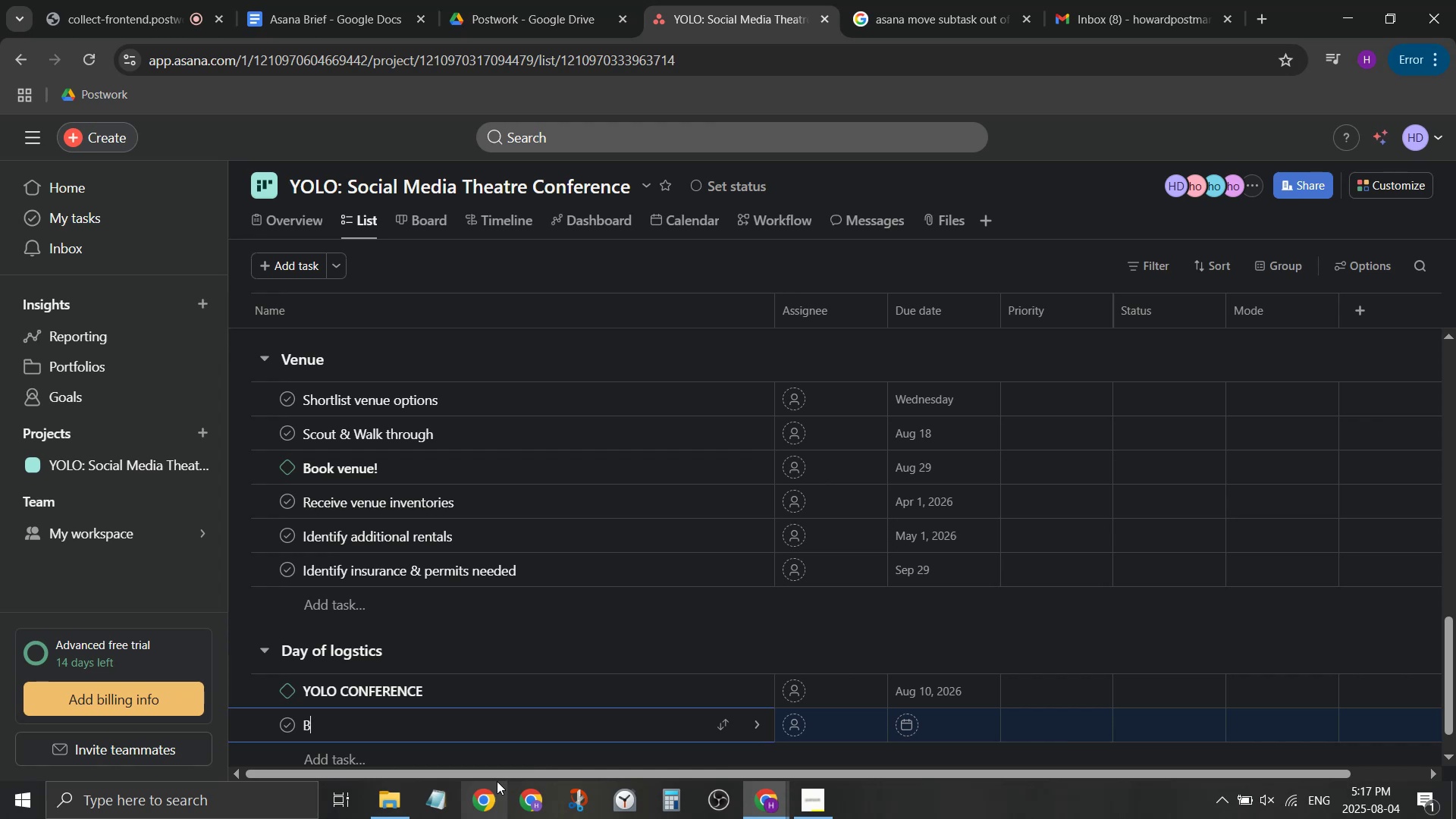 
key(Backspace)
 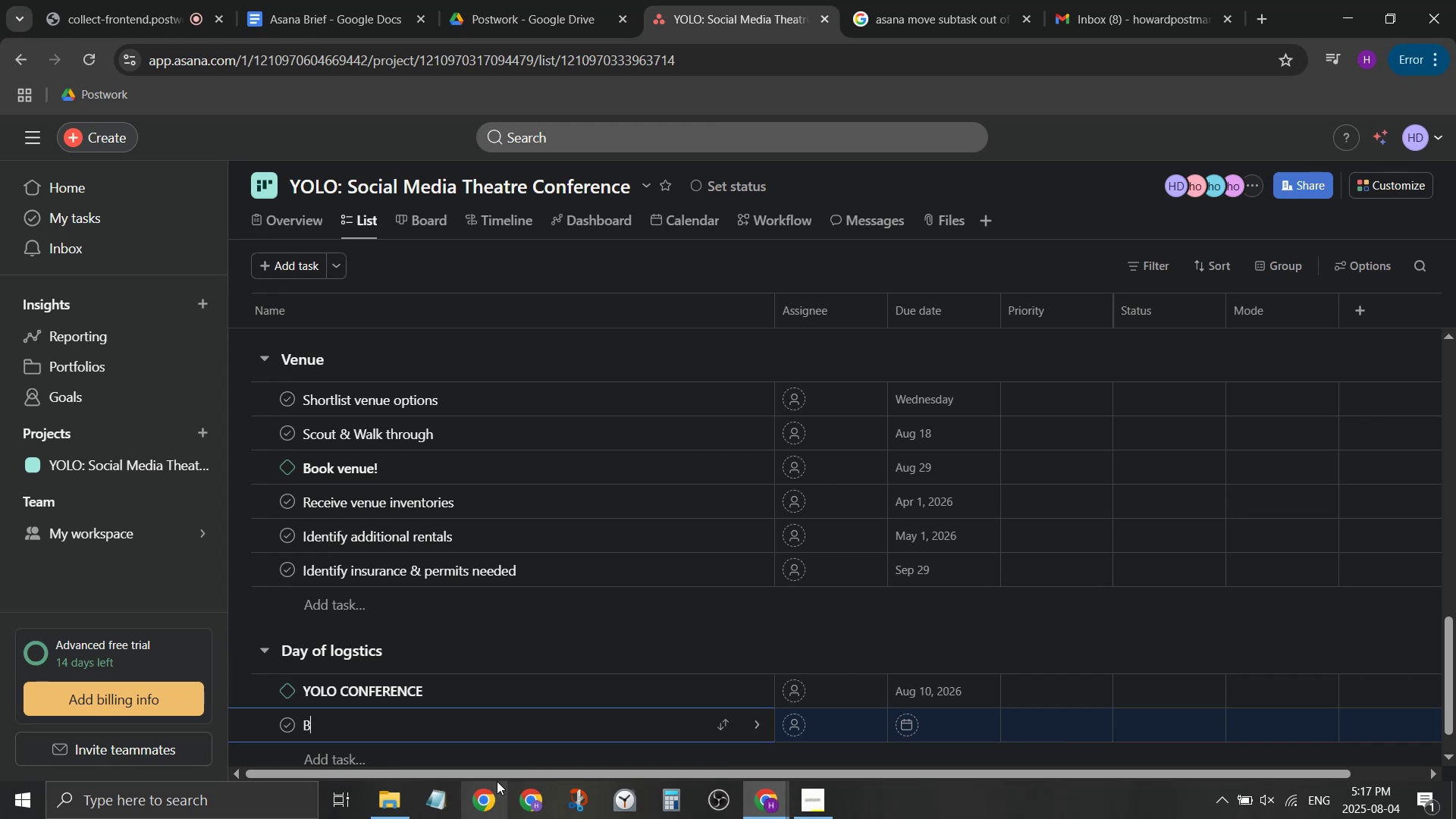 
key(Backspace)
 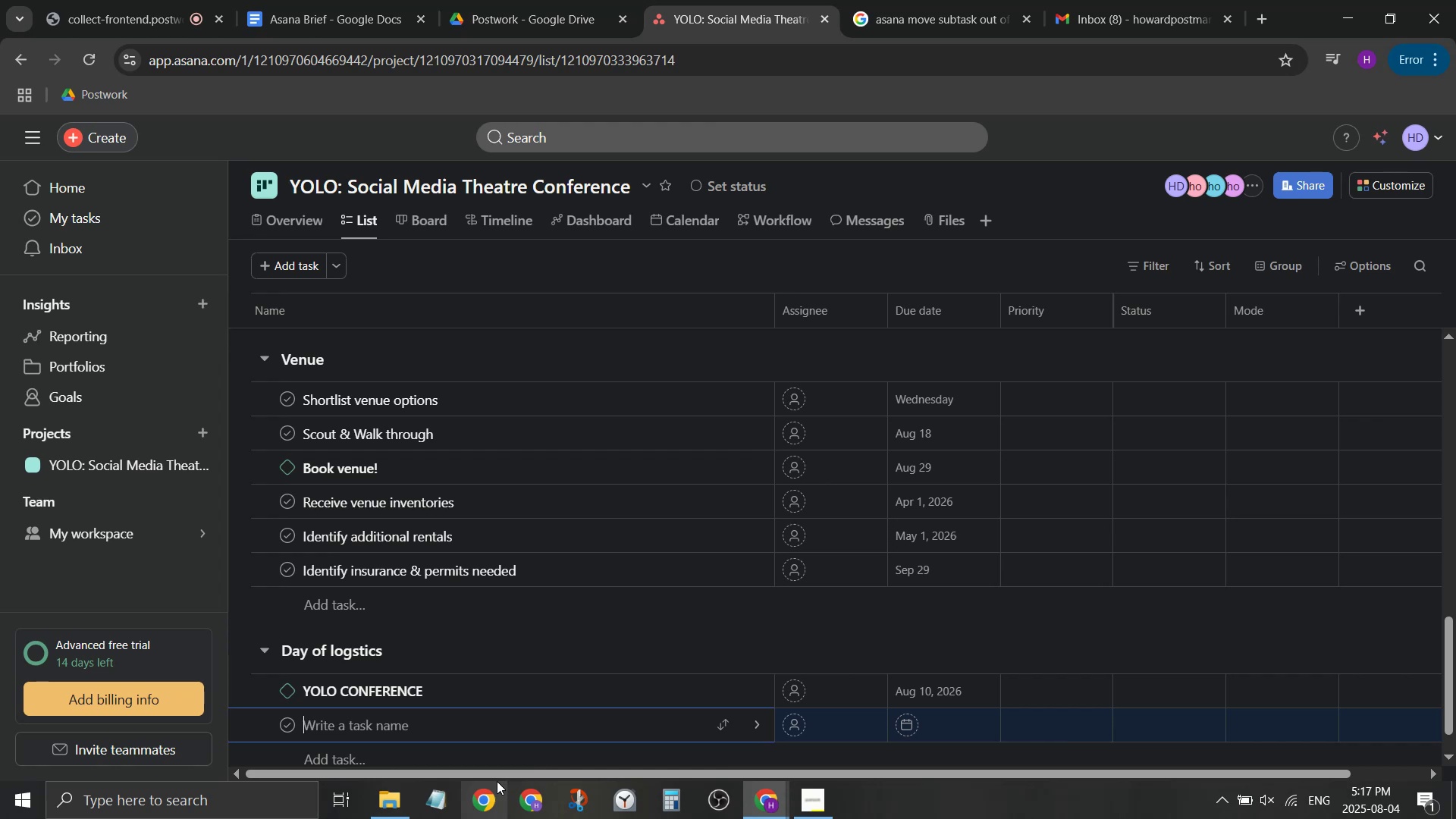 
key(Backspace)
 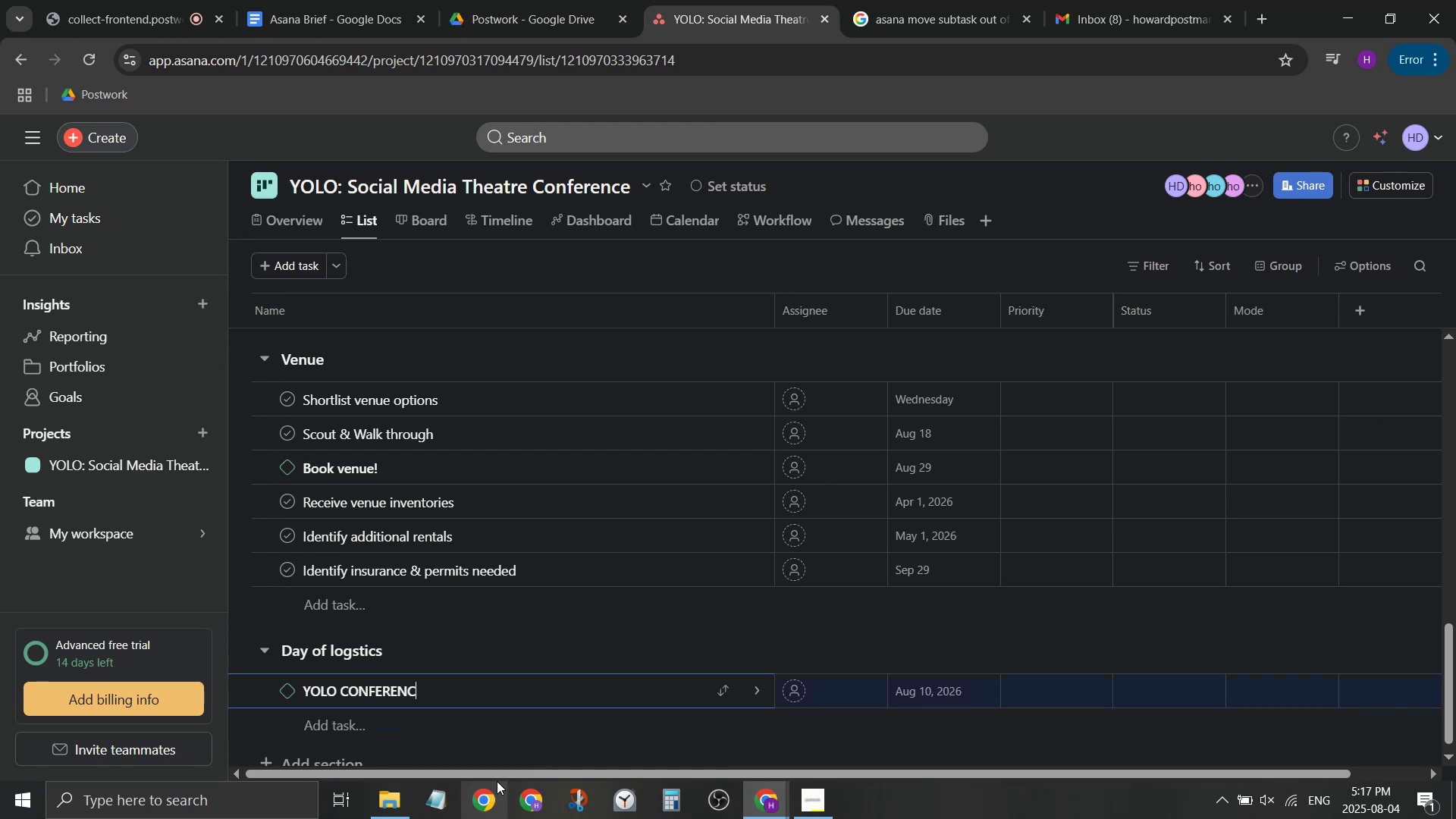 
key(Backspace)
 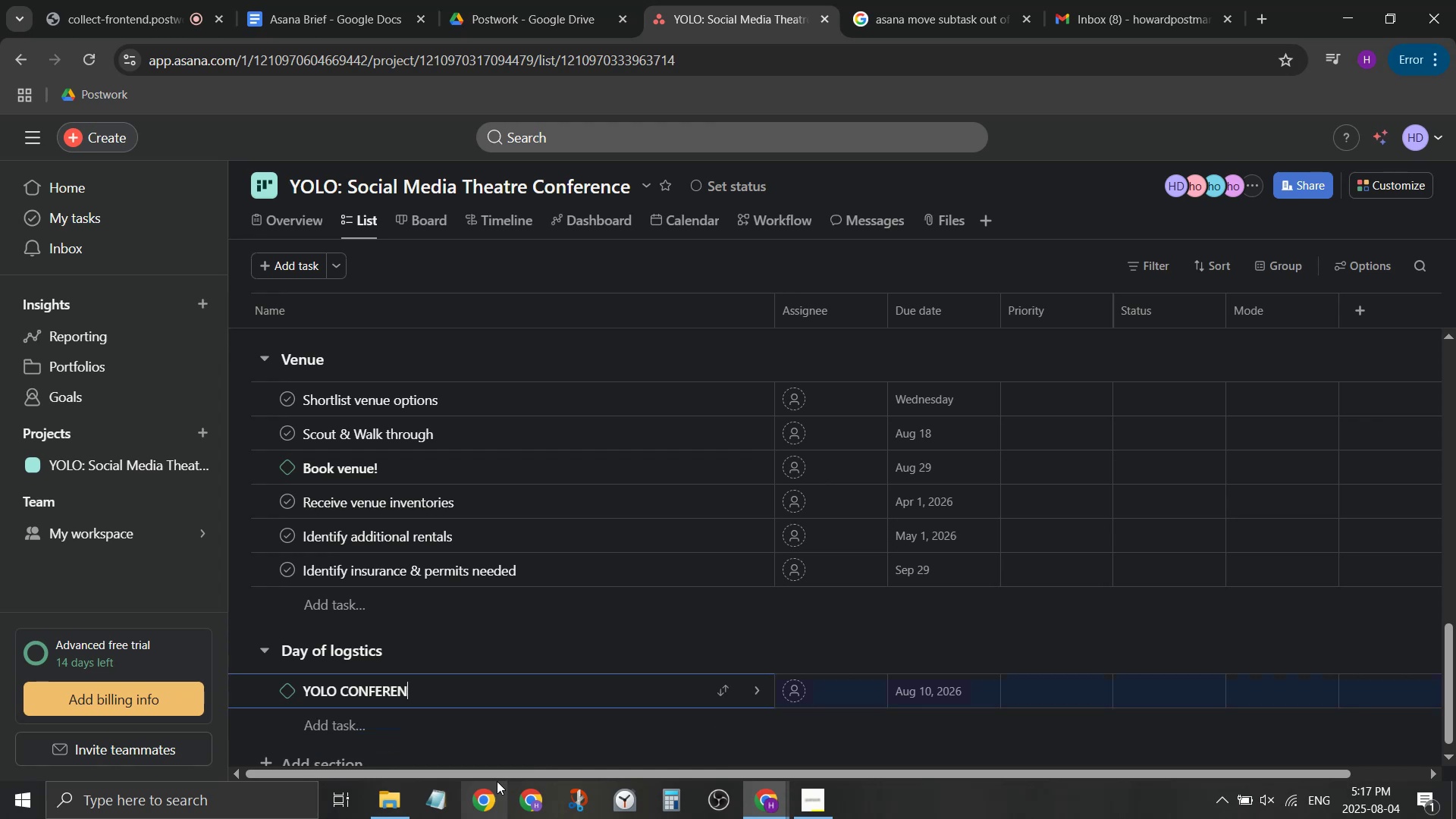 
key(Backspace)
 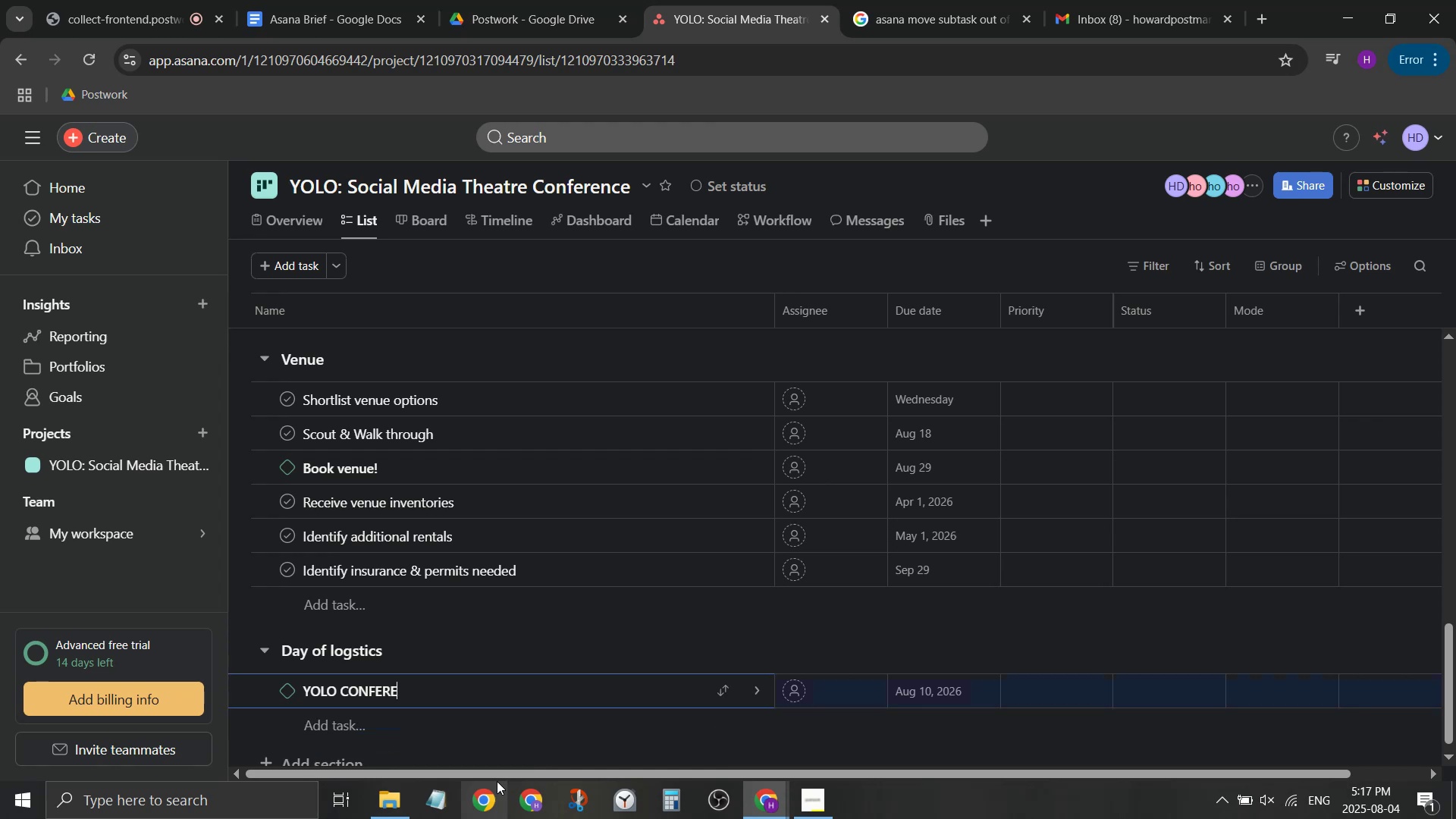 
key(Backspace)
 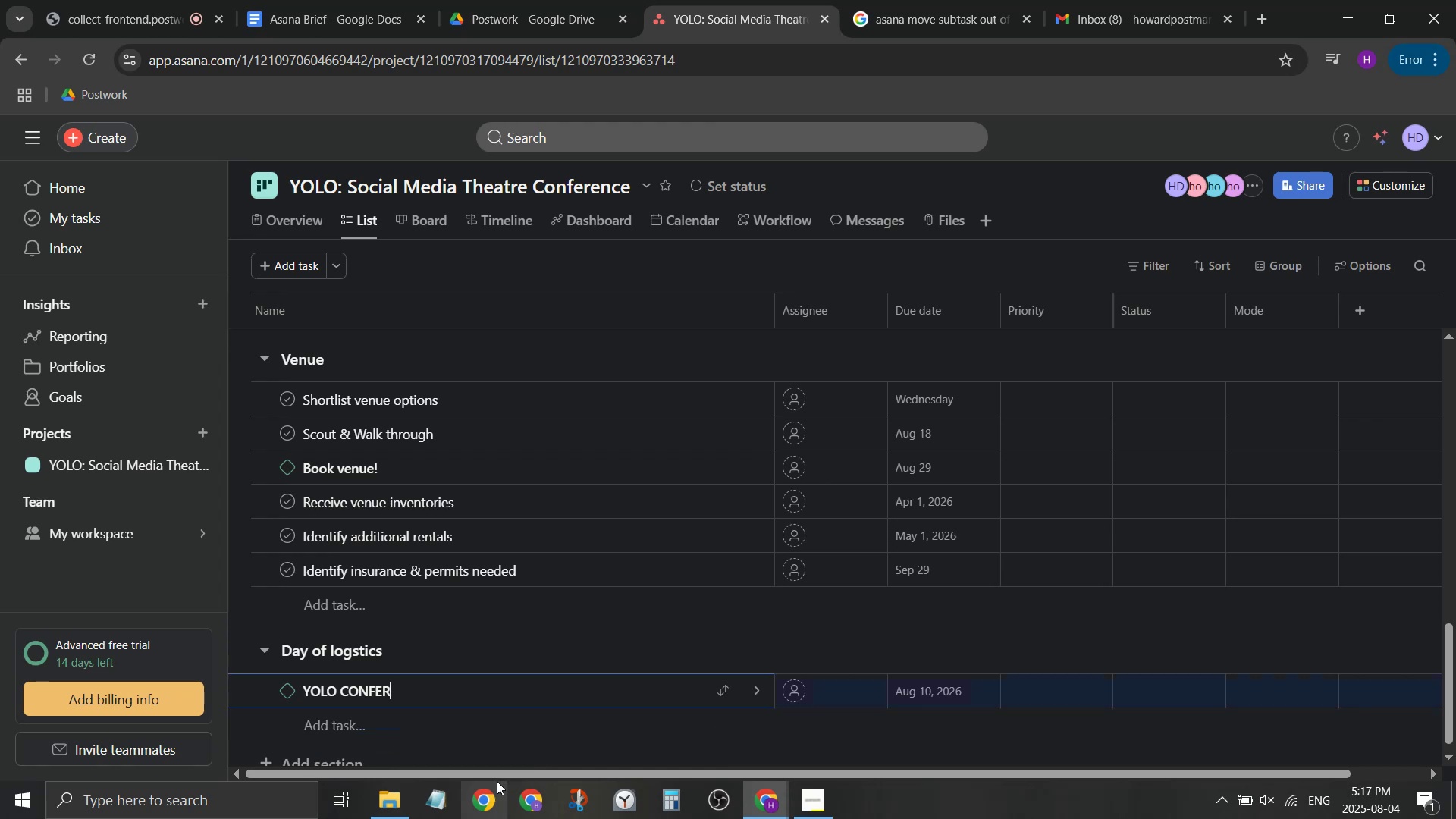 
key(Backspace)
 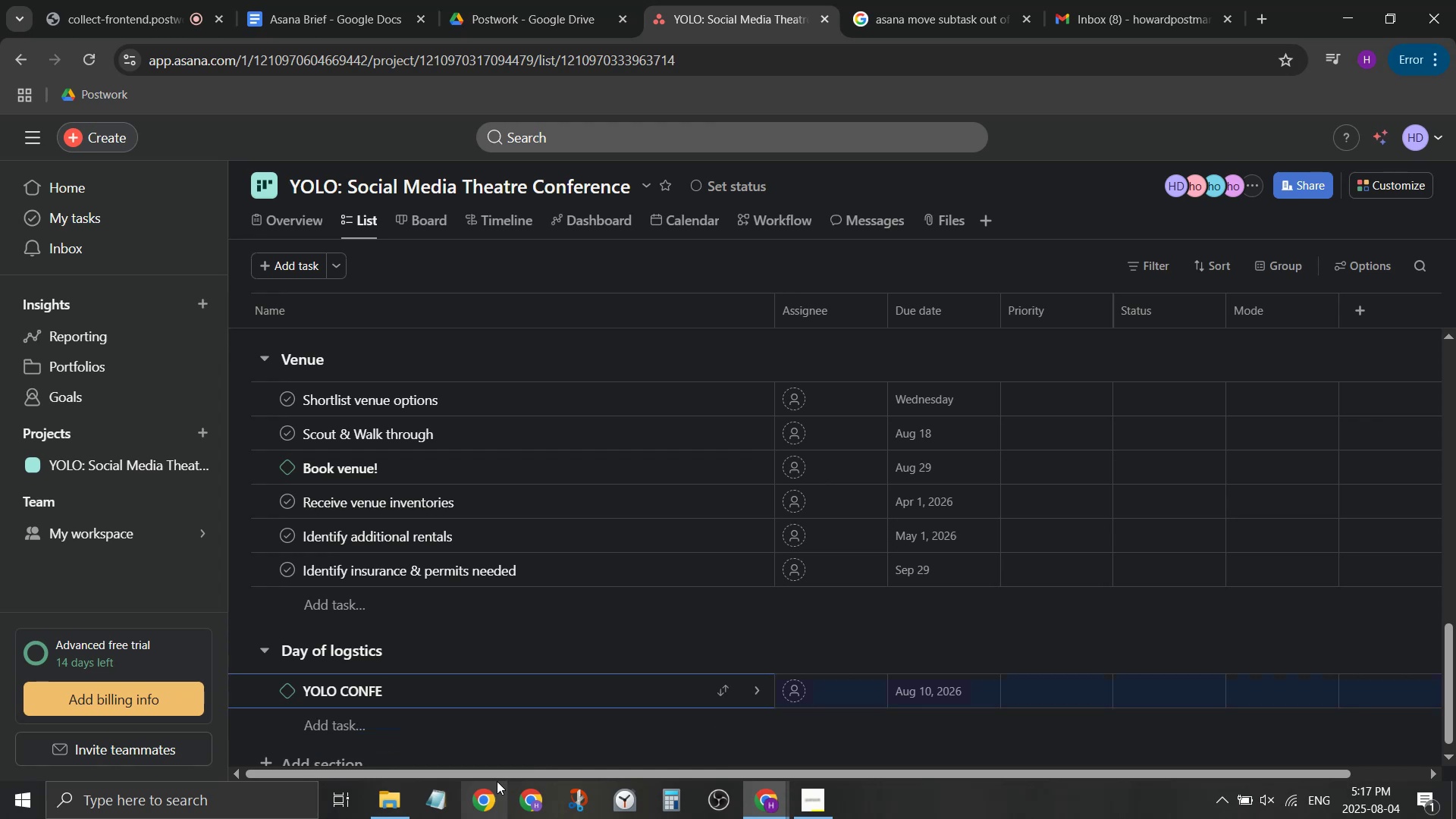 
key(Control+Z)
 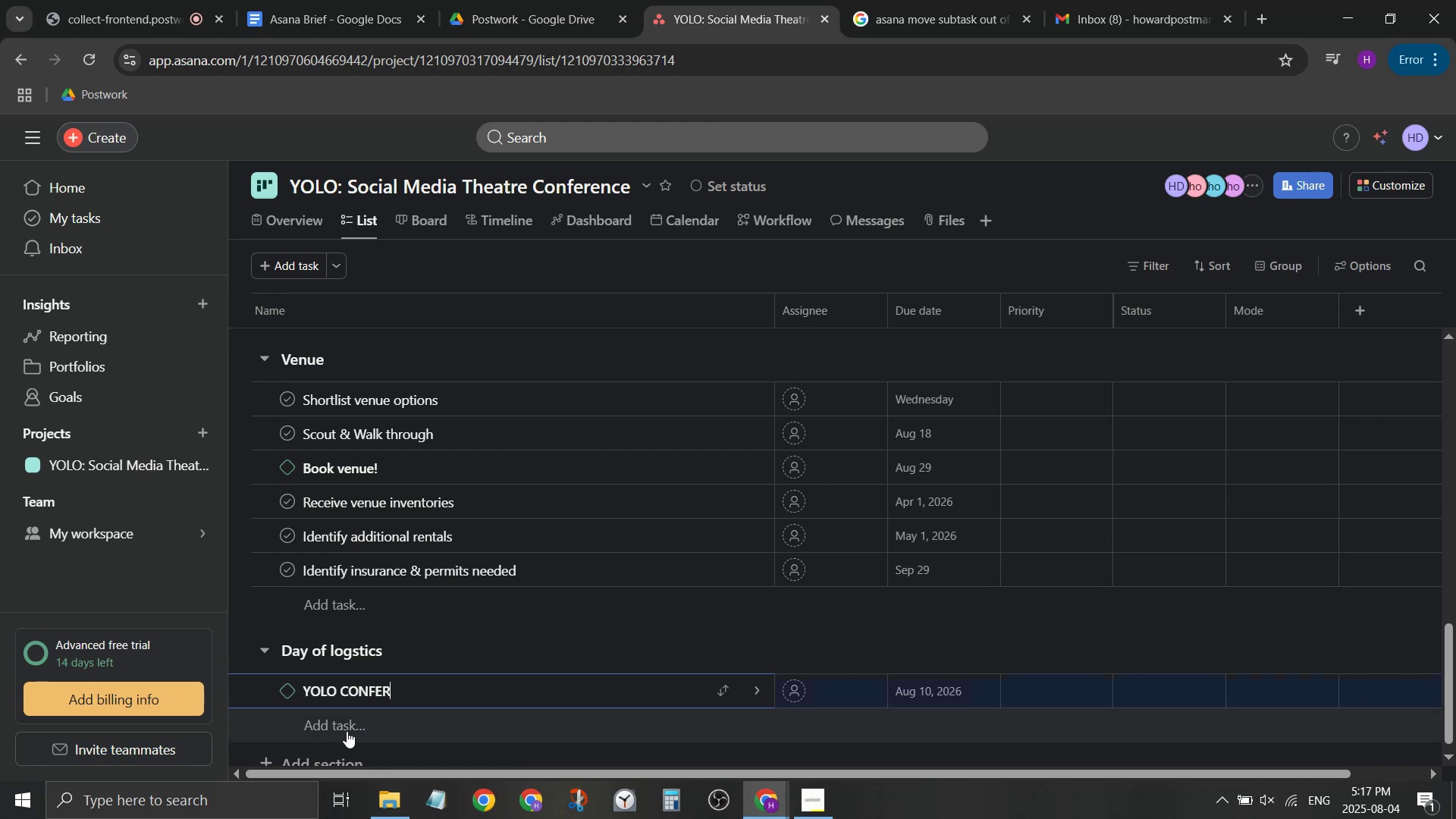 
key(Control+Z)
 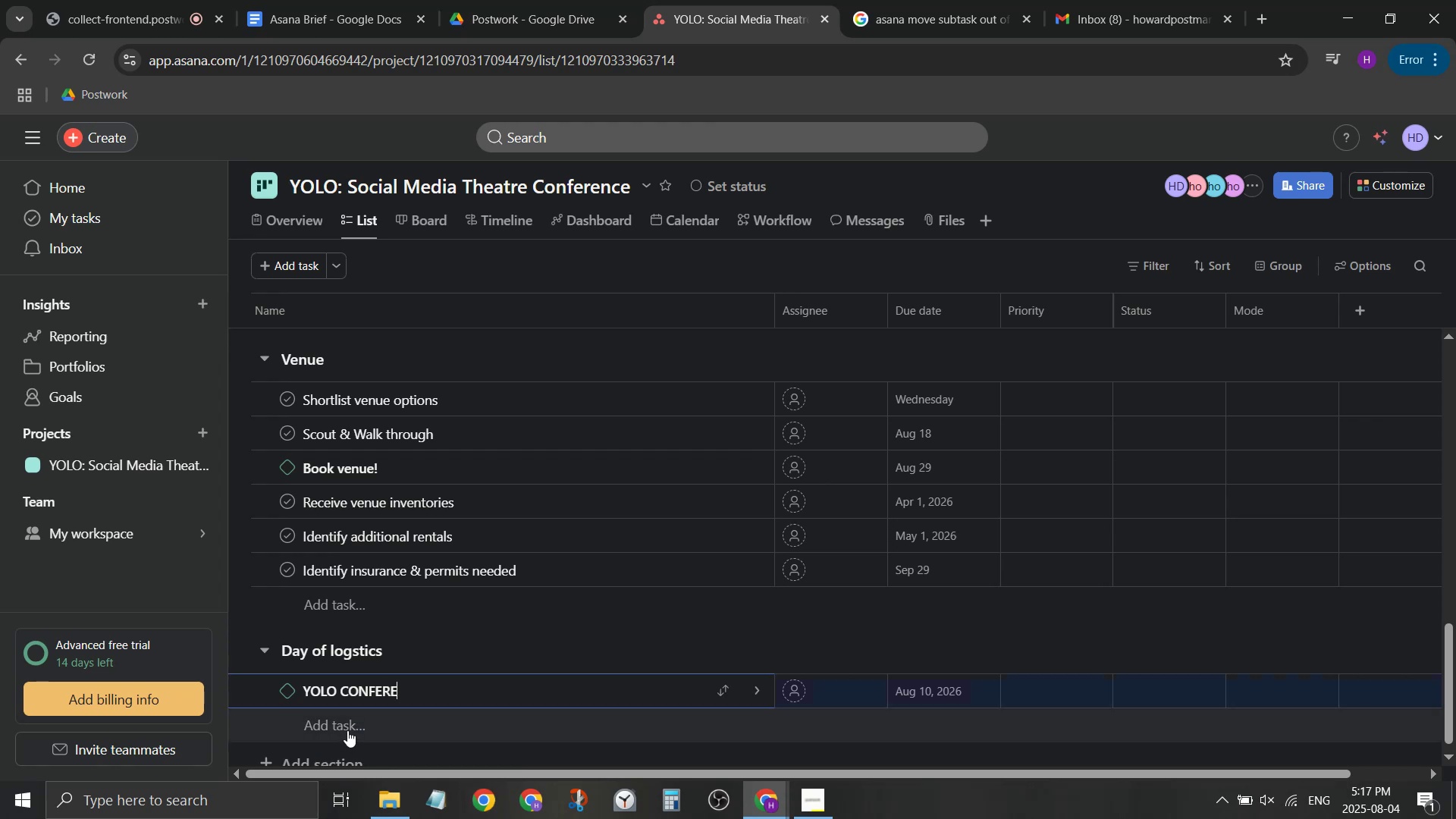 
key(Control+Z)
 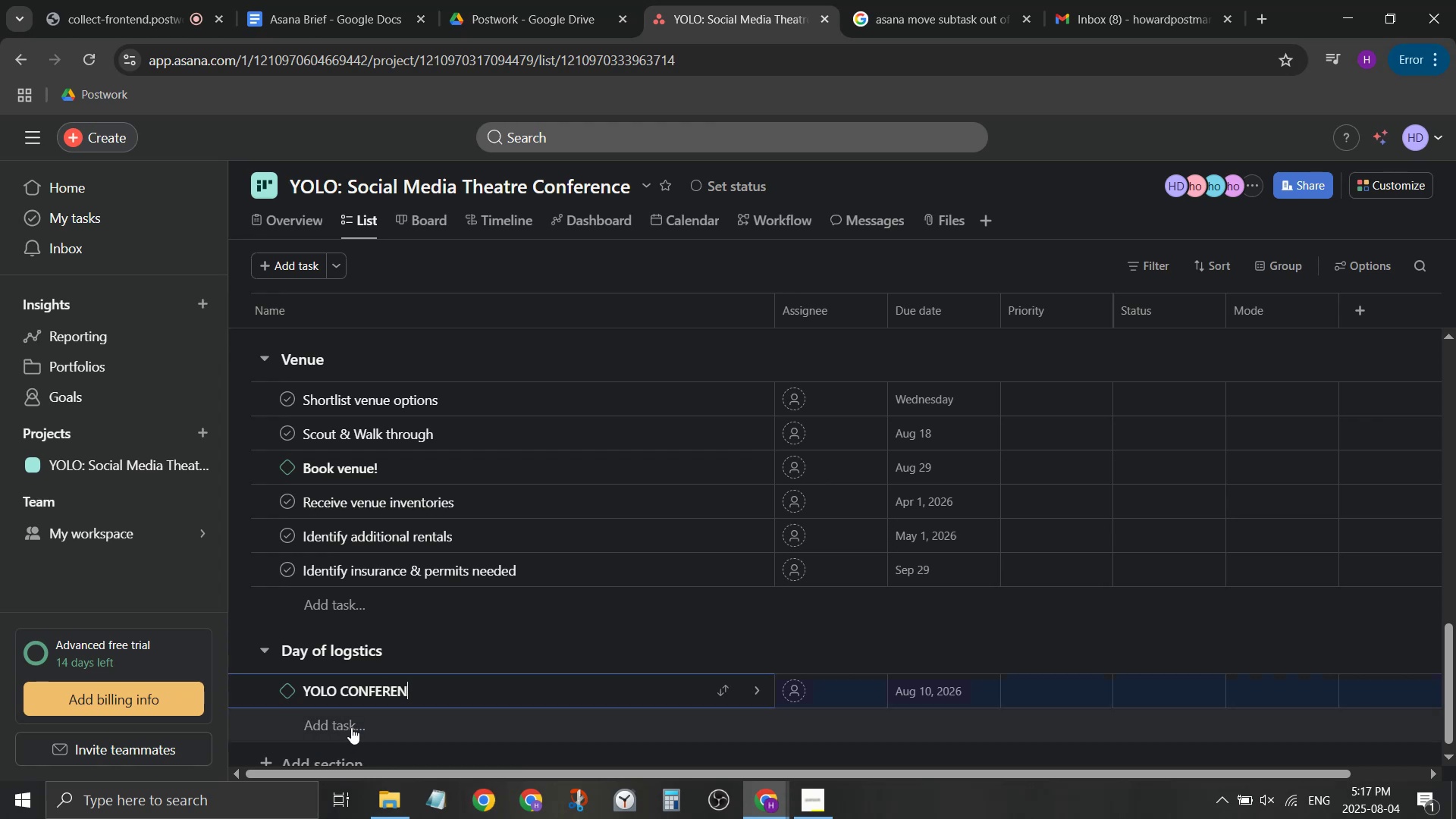 
key(Control+Z)
 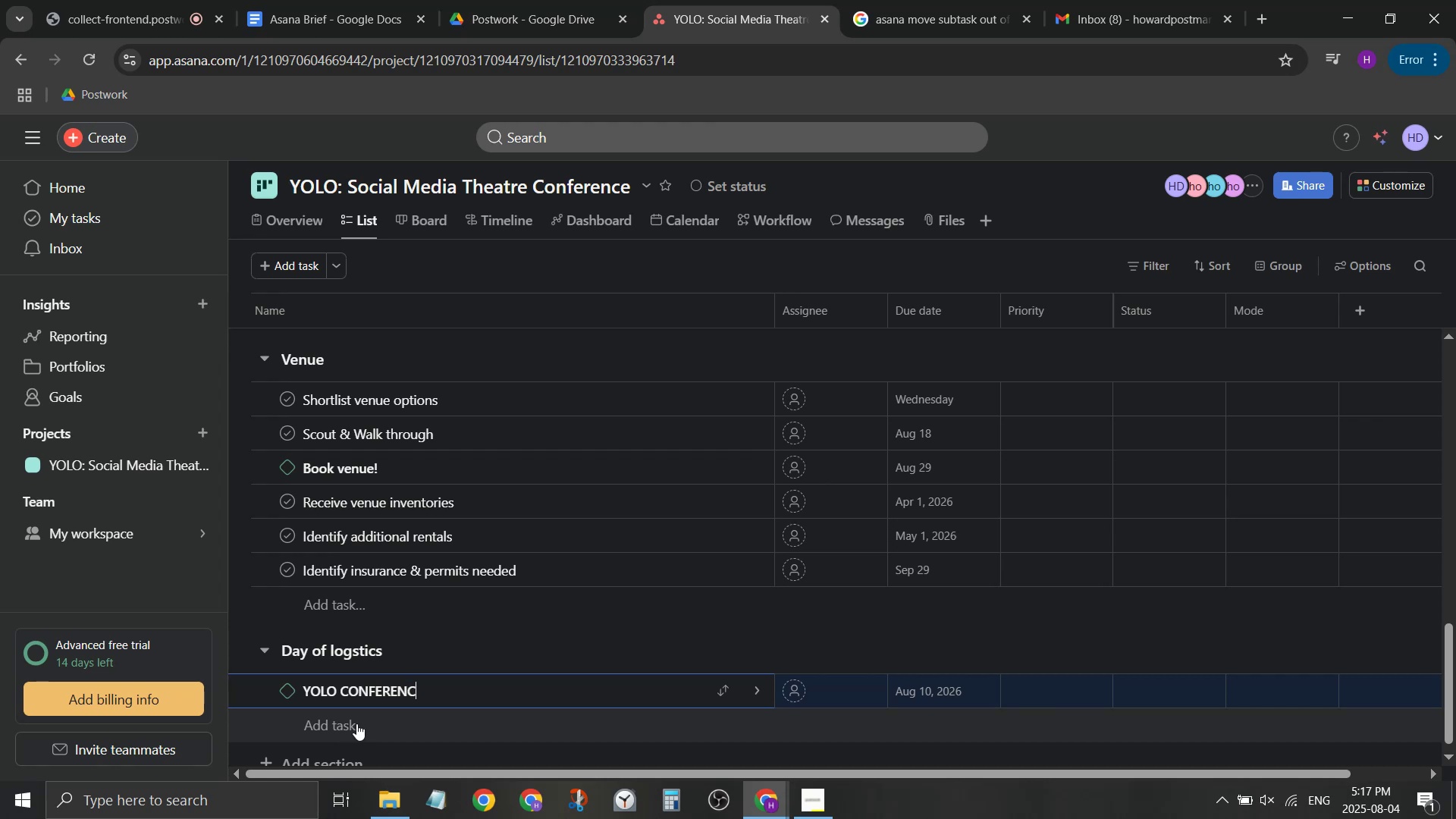 
key(Control+Z)
 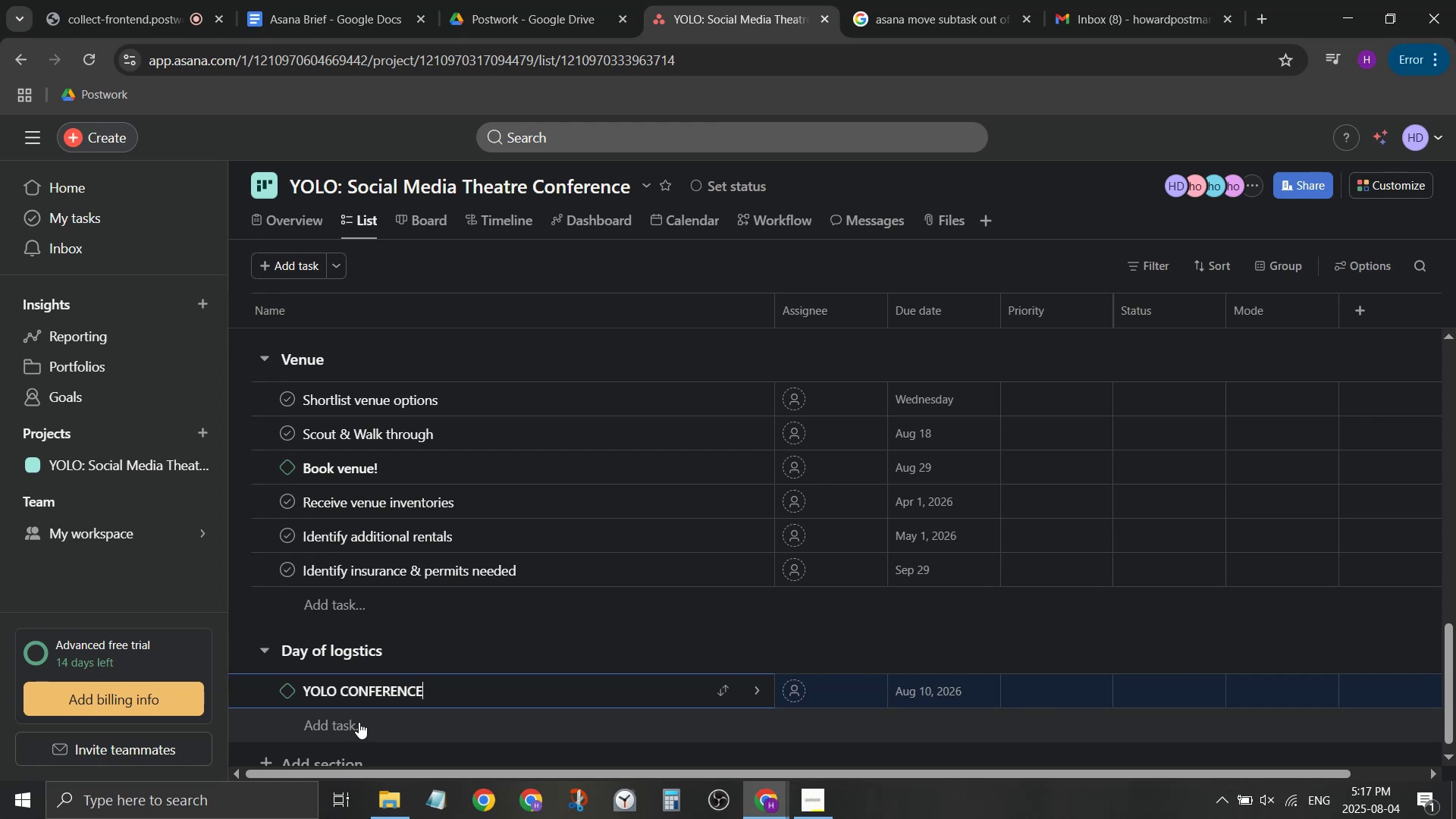 
key(Control+Z)
 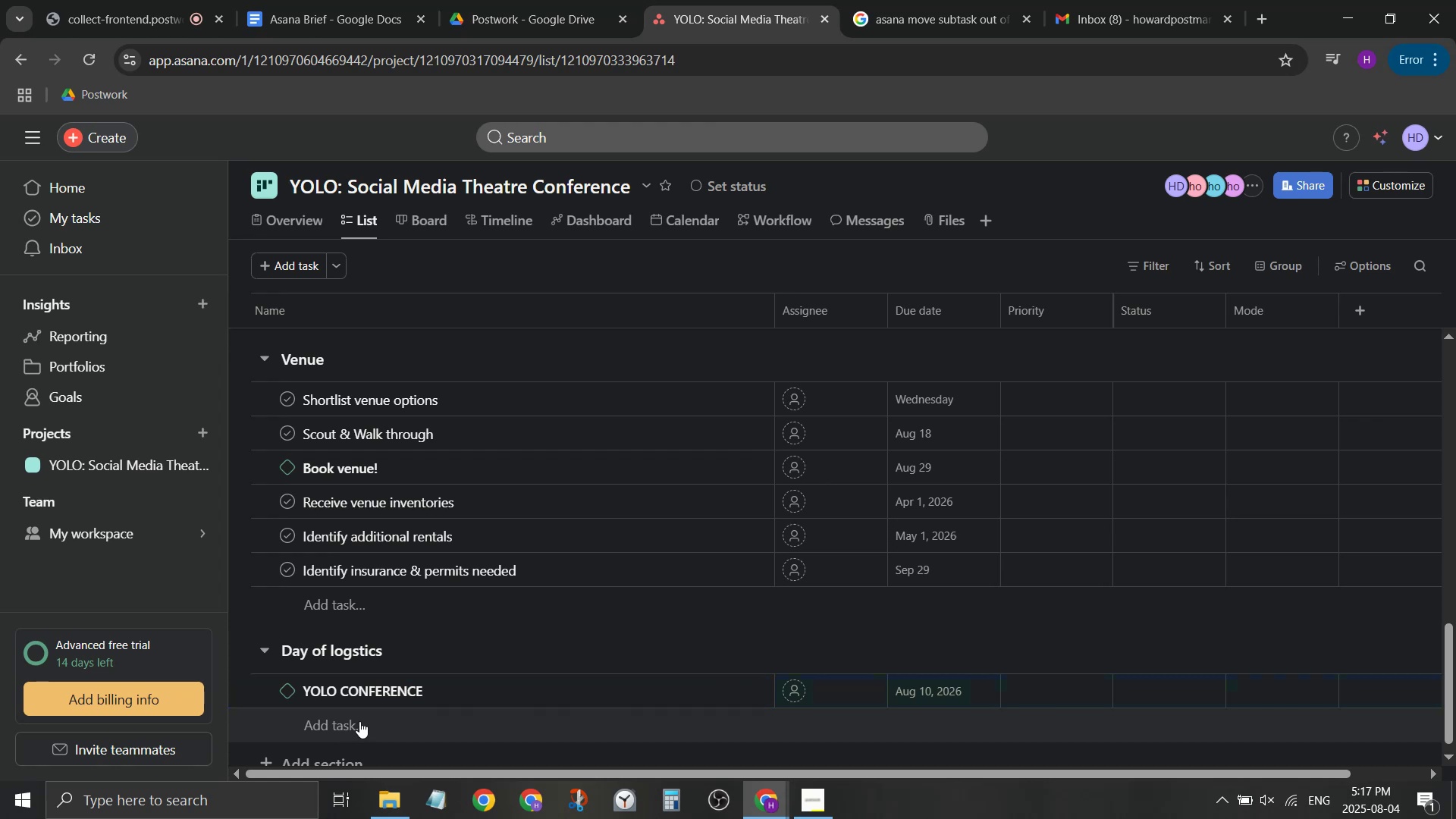 
left_click([359, 721])
 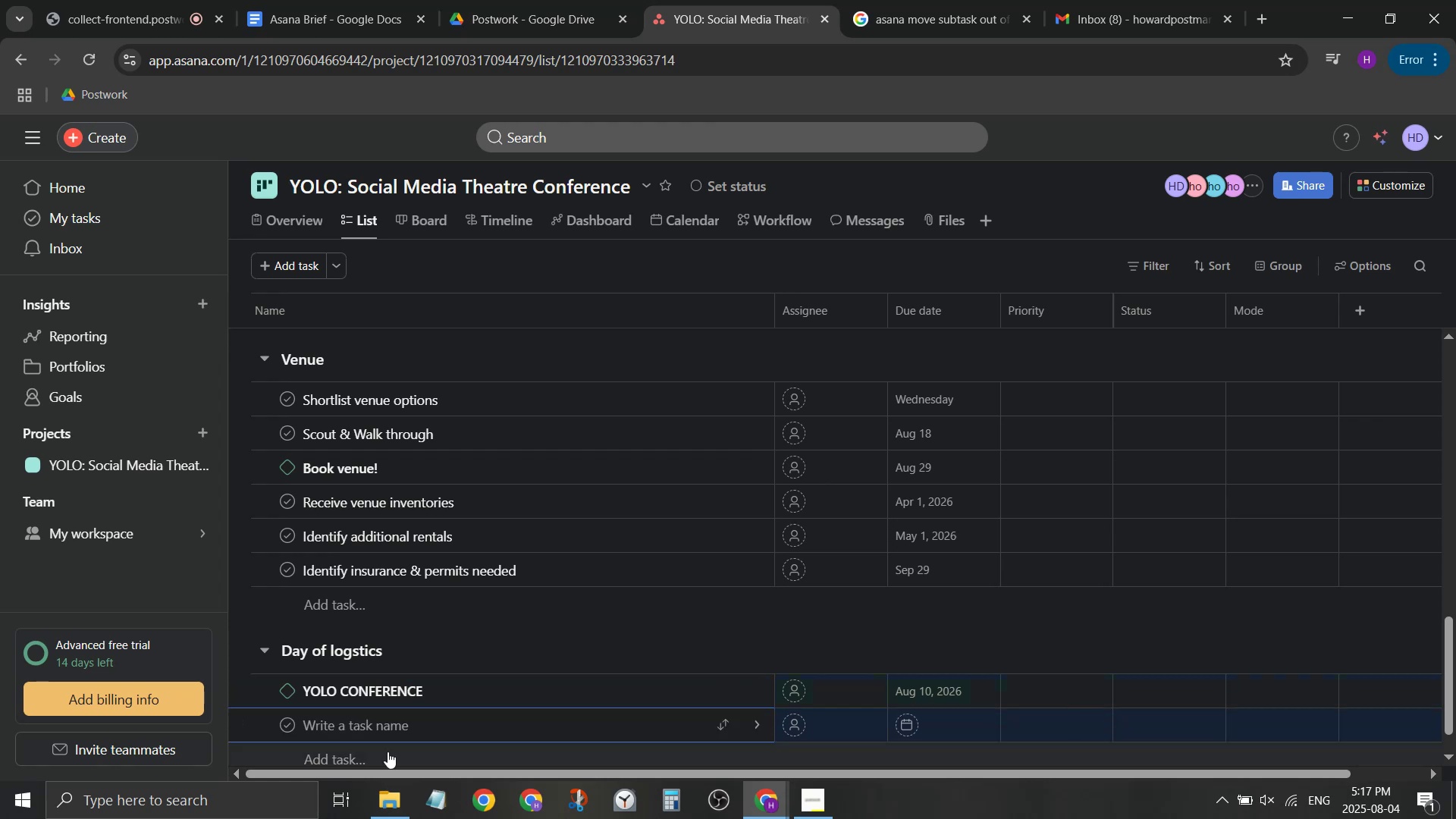 
type(Identi)
key(Backspace)
key(Backspace)
key(Backspace)
key(Backspace)
key(Backspace)
type(=S)
key(Backspace)
key(Backspace)
key(Backspace)
type(Short l)
key(Backspace)
key(Backspace)
key(Backspace)
key(Backspace)
key(Backspace)
key(Backspace)
key(Backspace)
 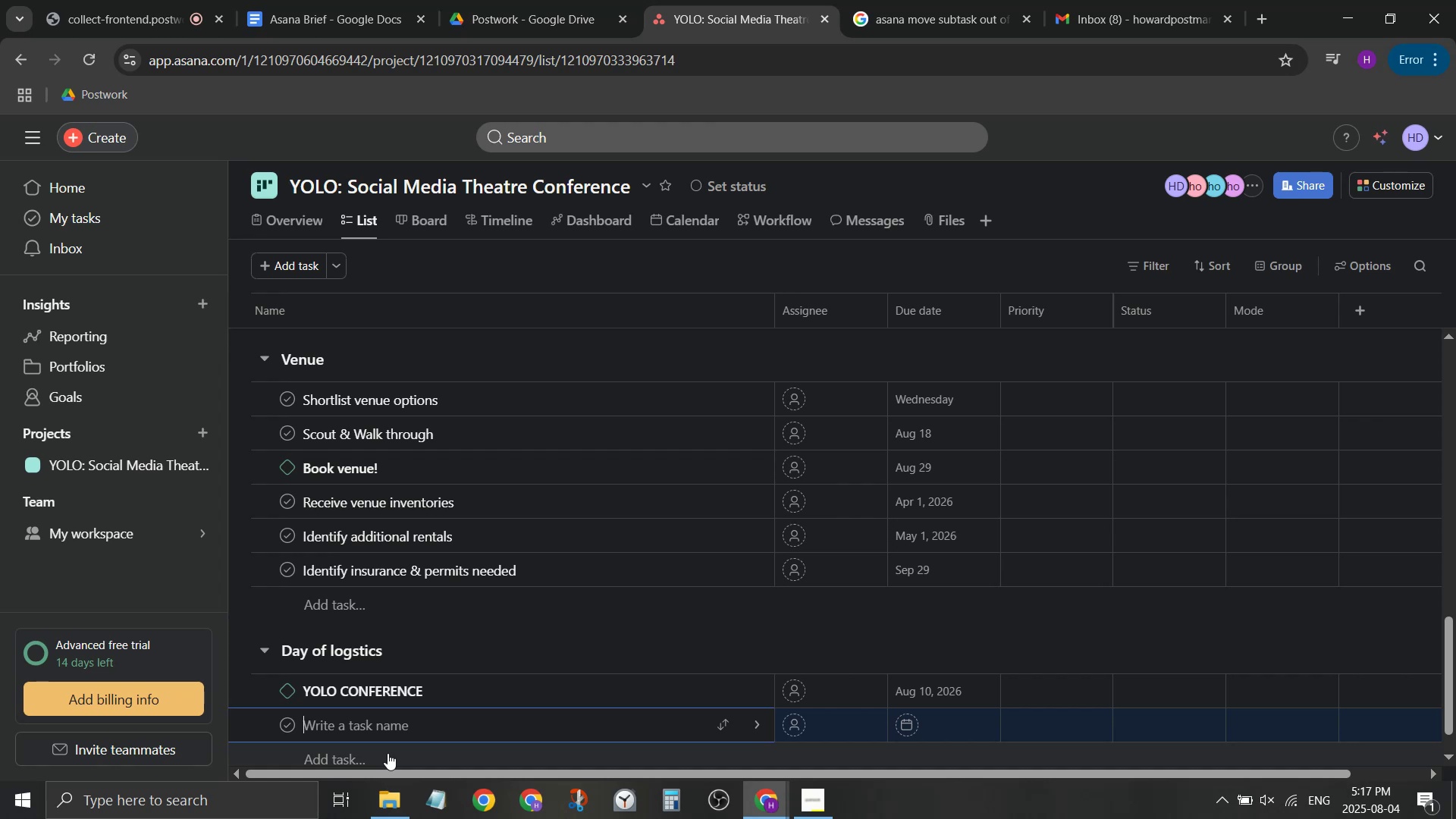 
type(Identiy)
key(Backspace)
type(fy catering options)
key(Tab)
key(Backspace)
 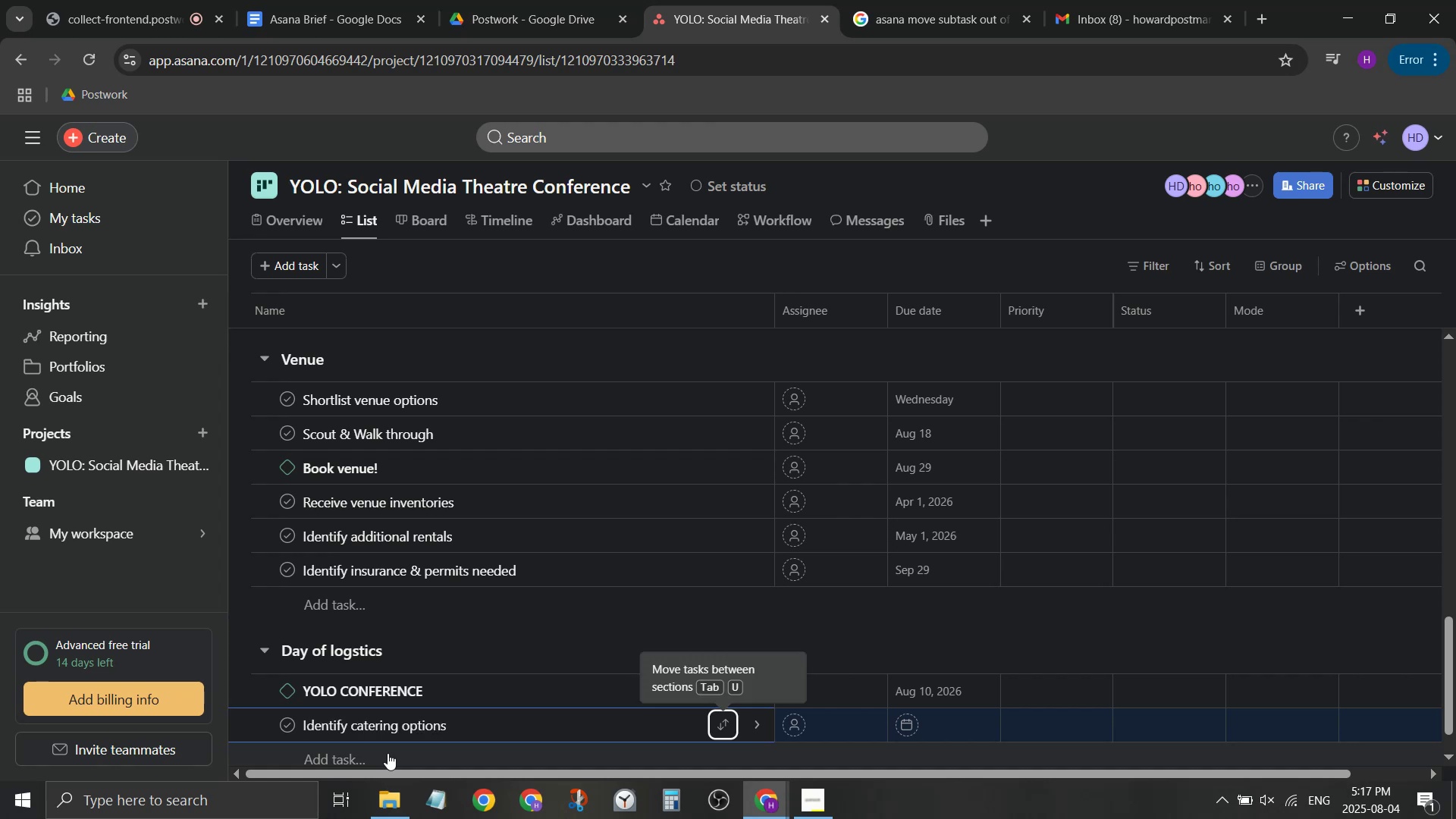 
key(Enter)
 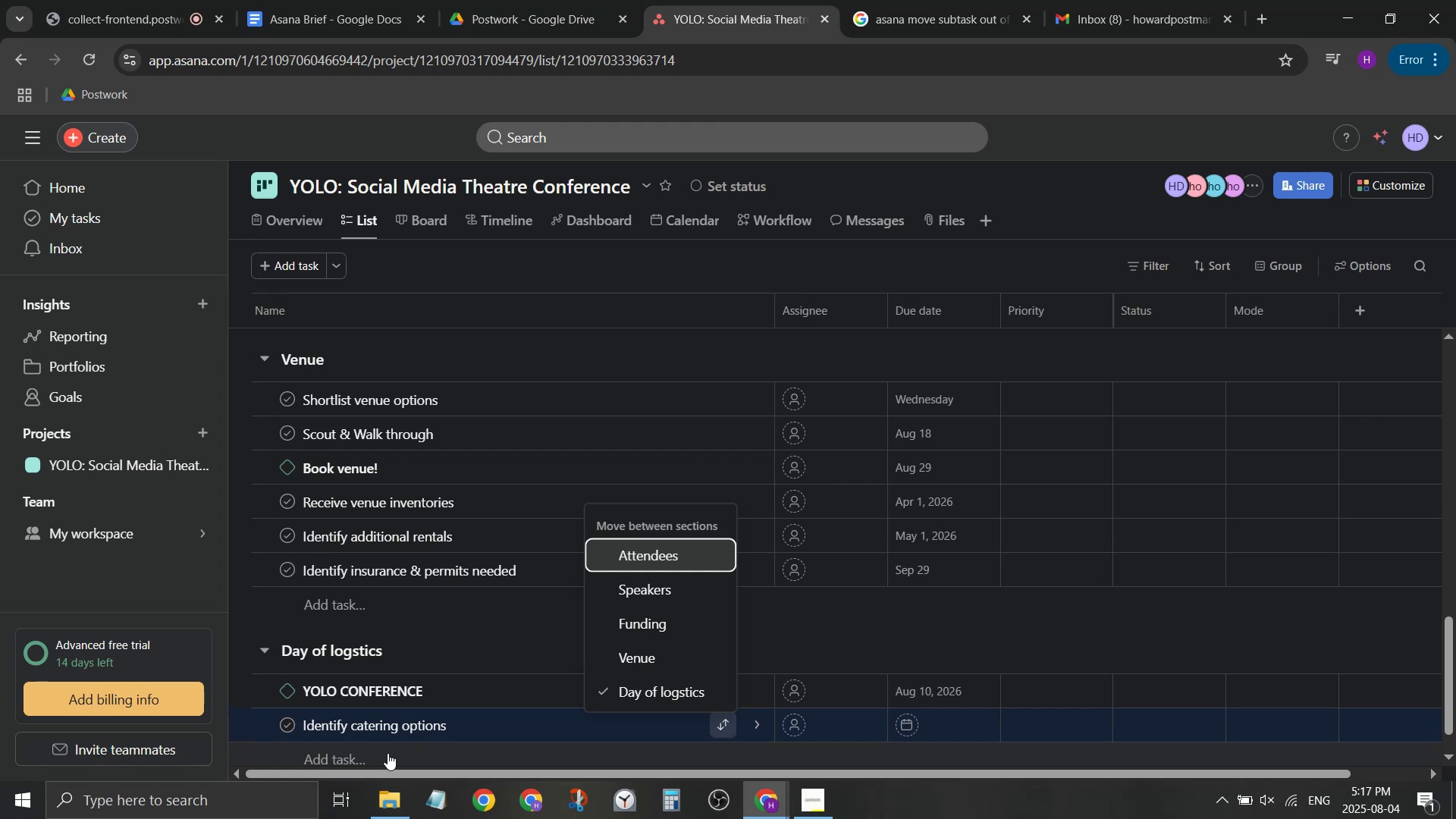 
key(Escape)
 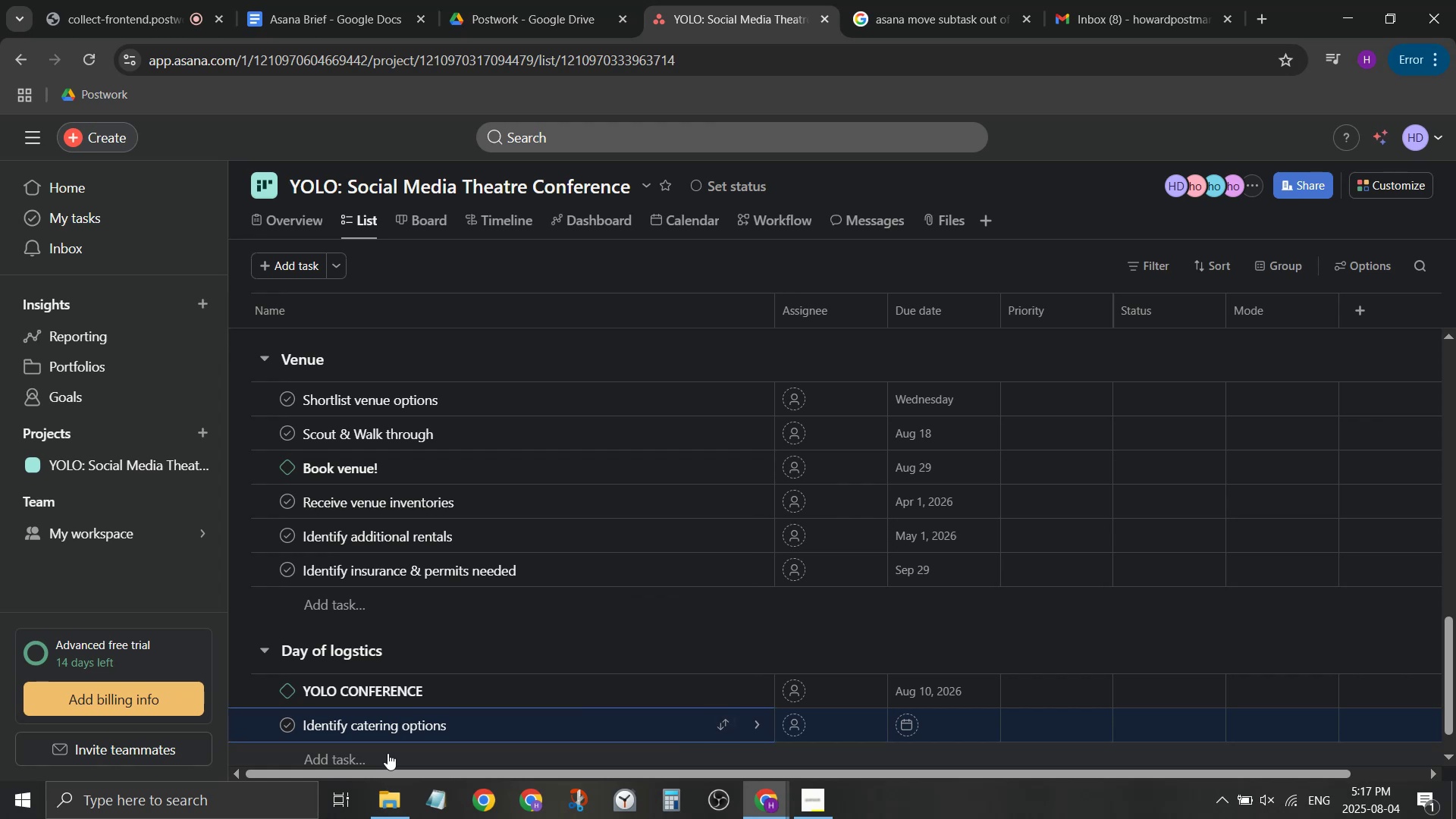 
key(Enter)
 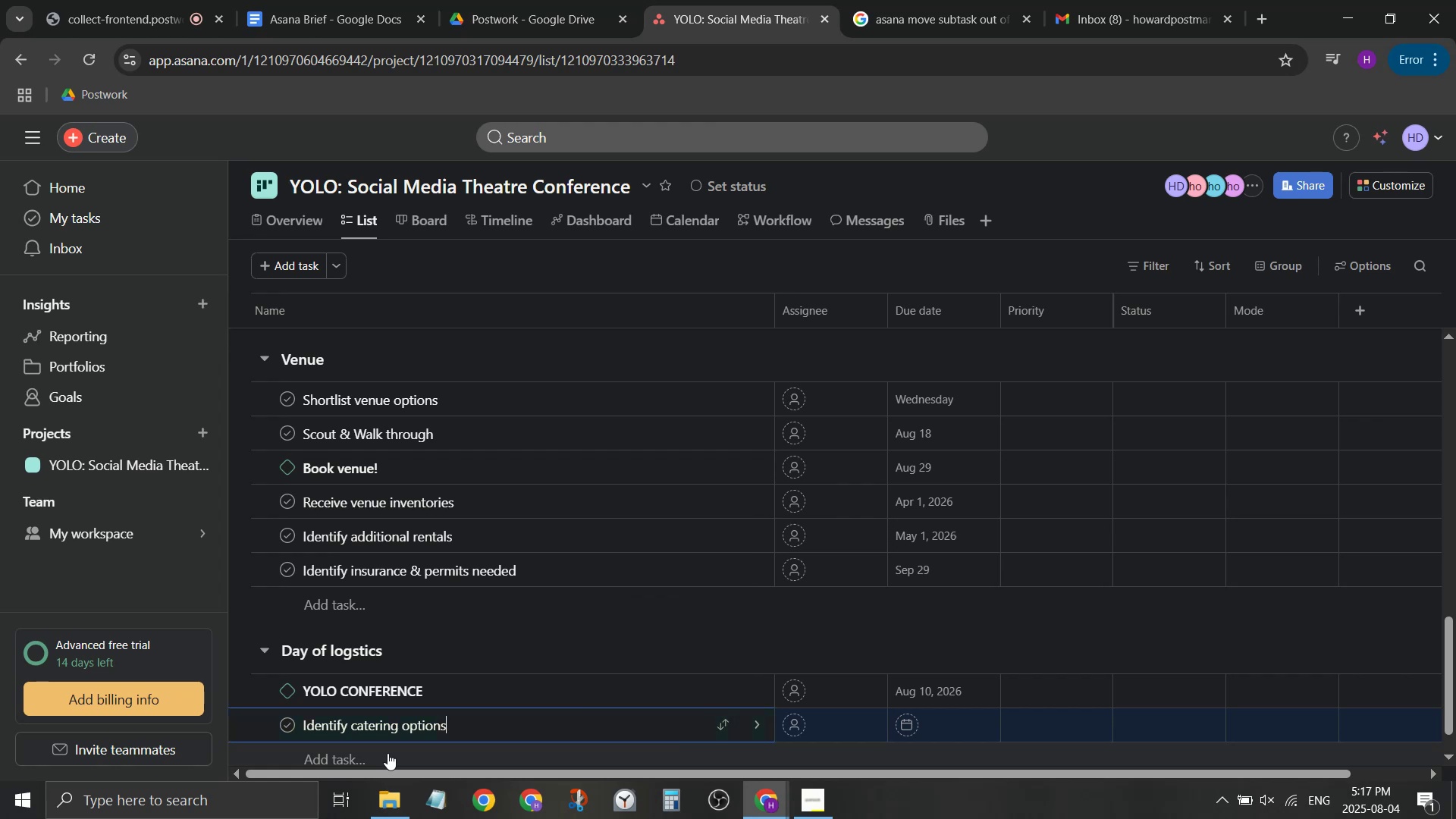 
key(Enter)
 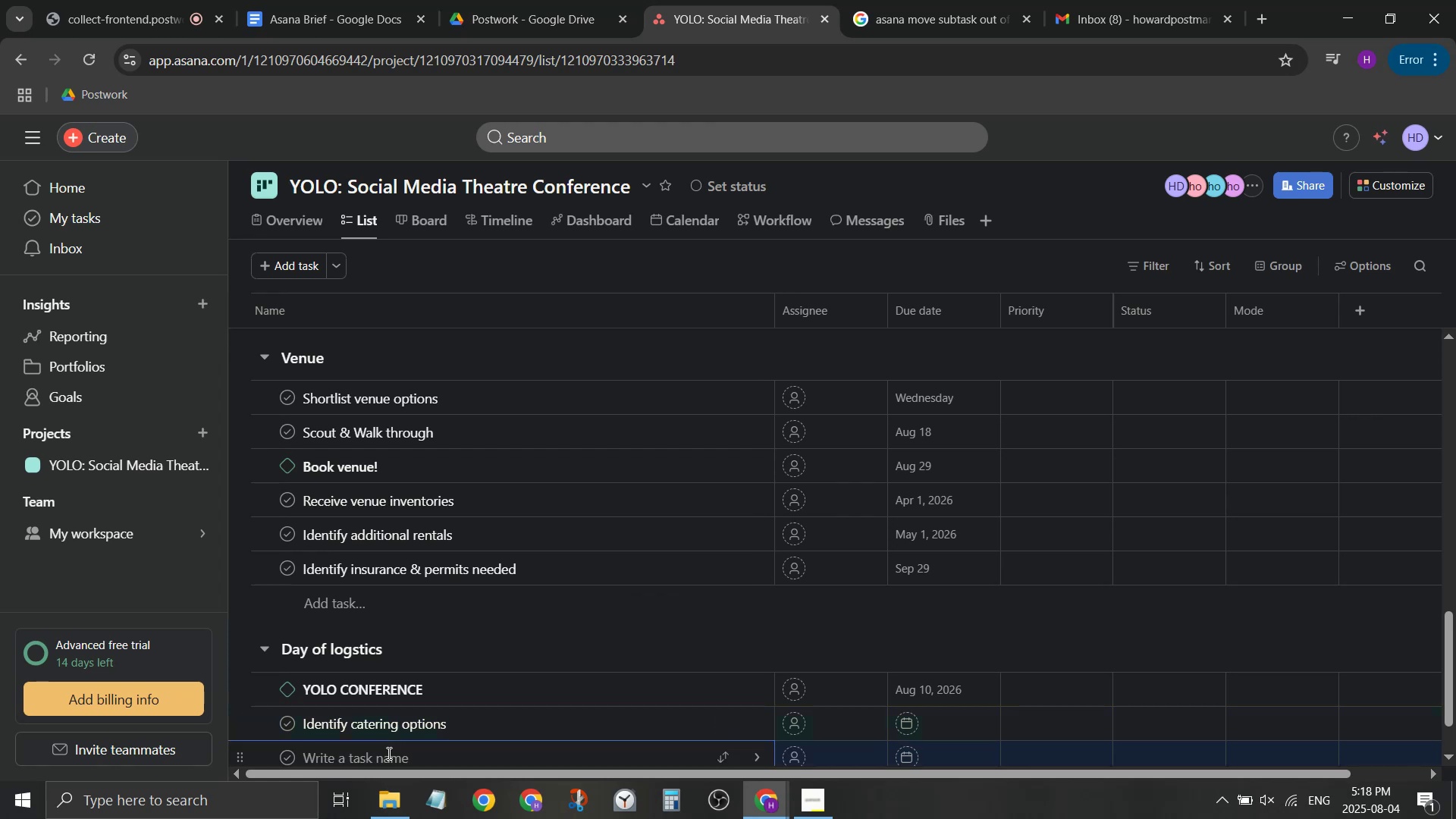 
wait(5.37)
 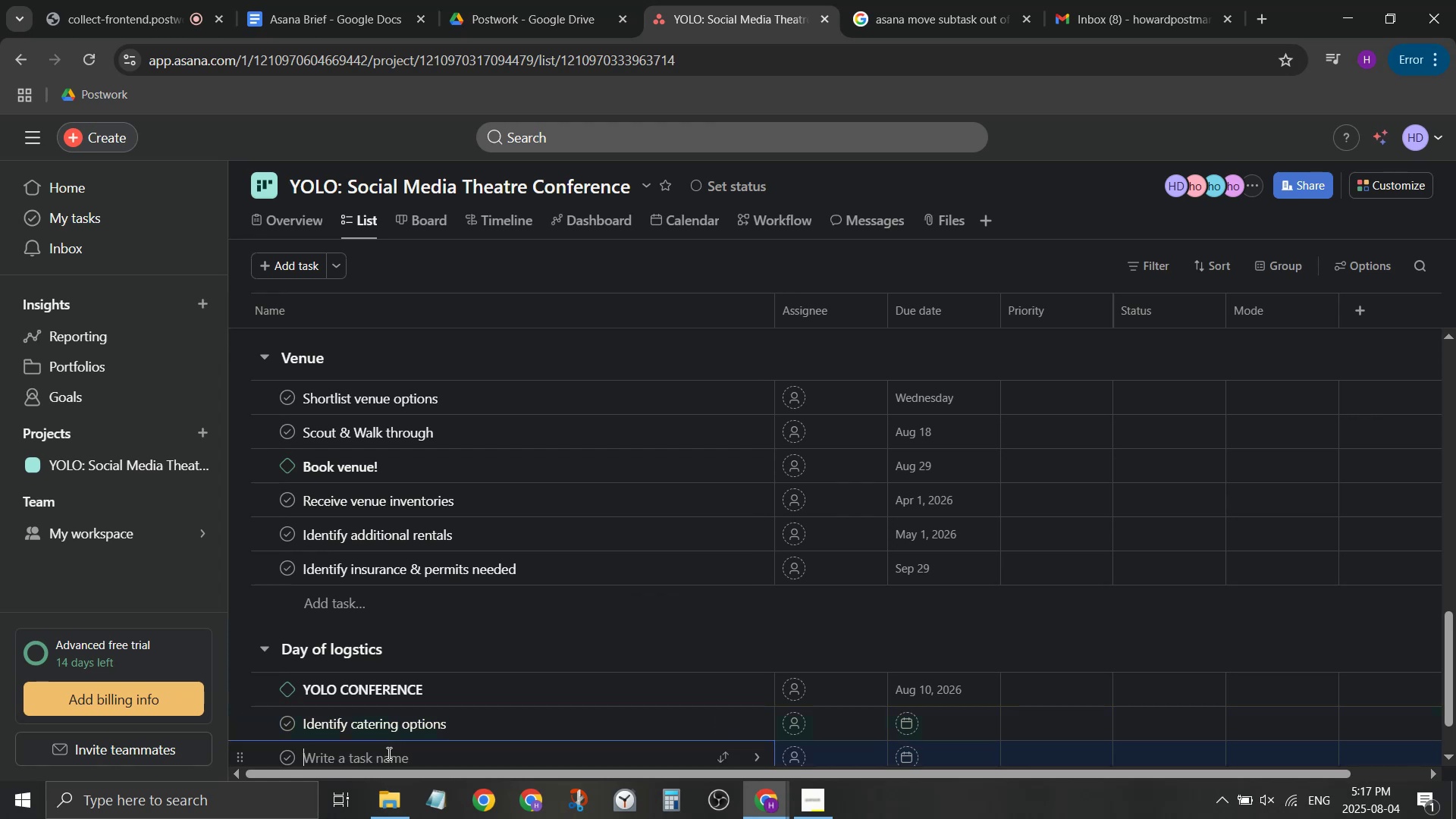 
type(Confirm cati)
key(Backspace)
type(rti)
key(Backspace)
key(Backspace)
key(Backspace)
type(ering)
 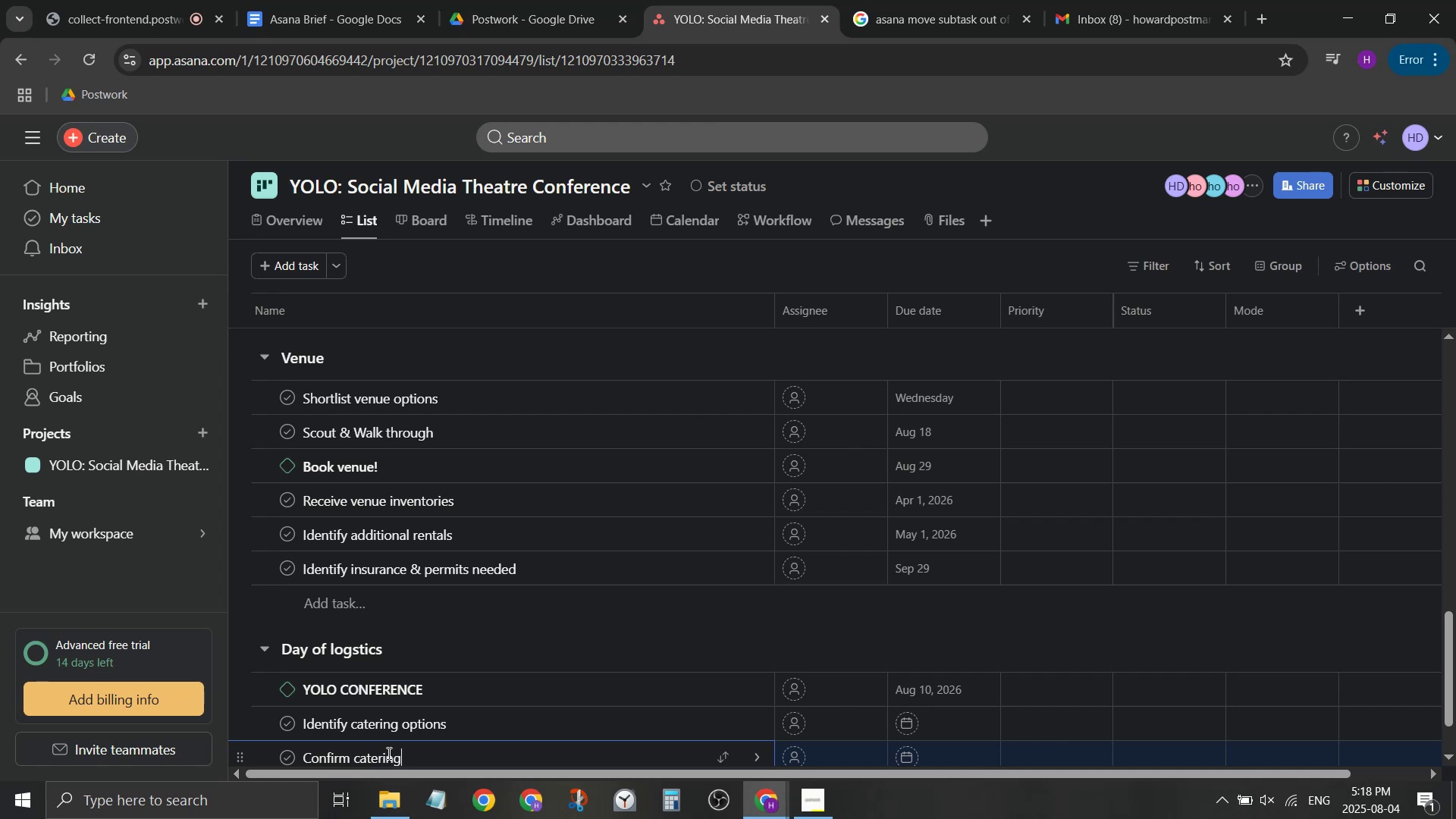 
key(Enter)
 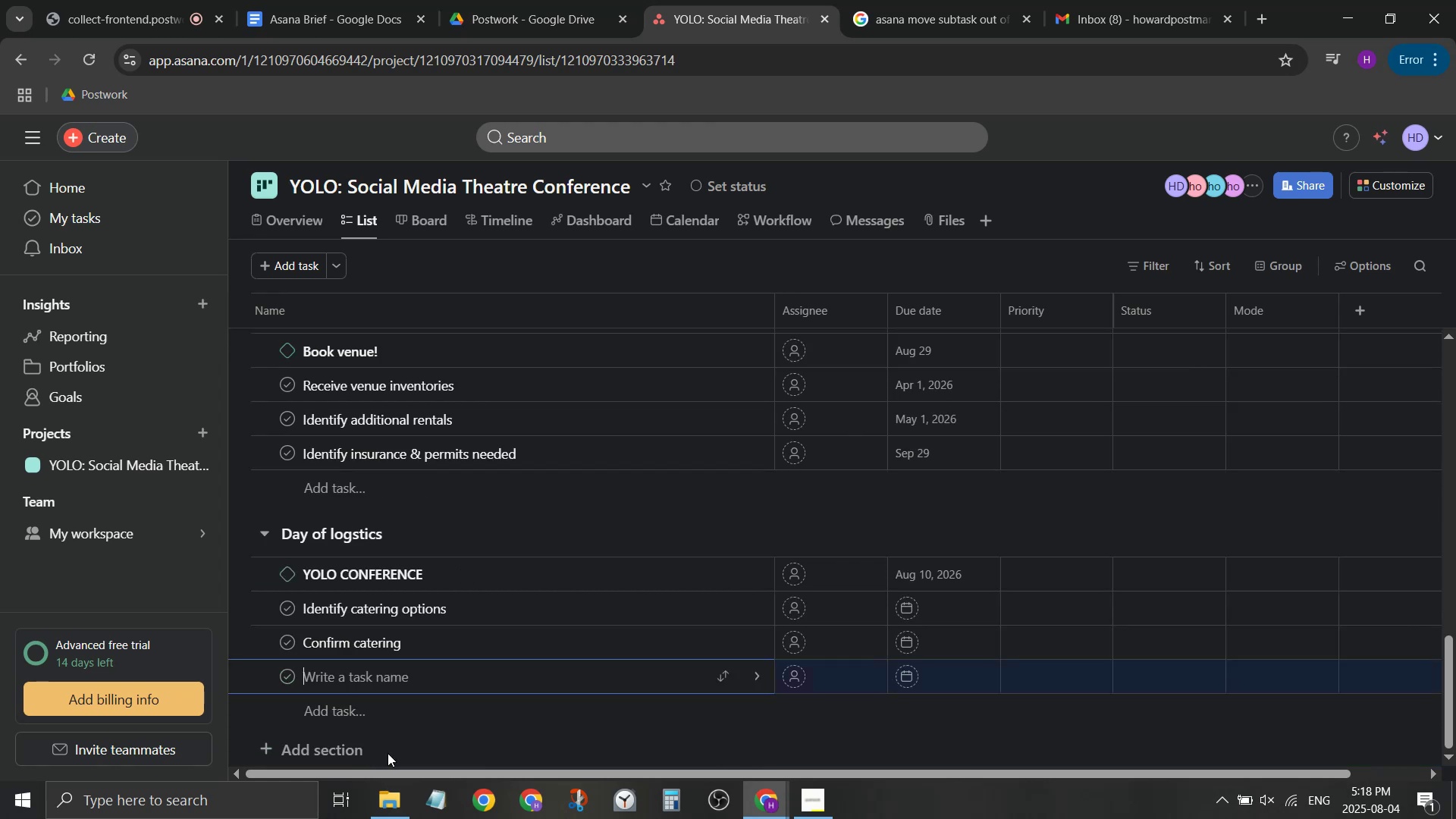 
type(Catering )
 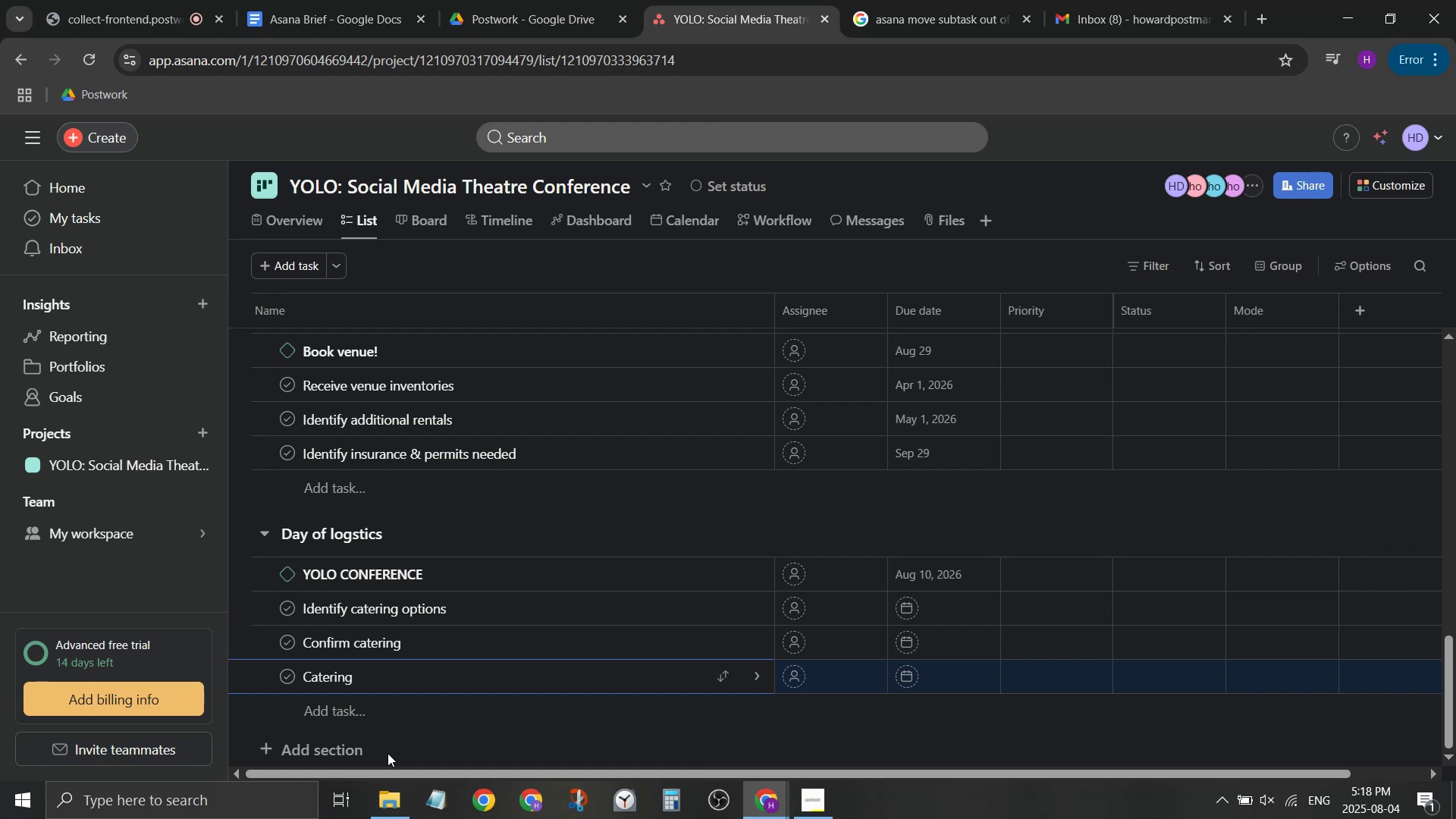 
type(ore)
key(Backspace)
type(der placed)
 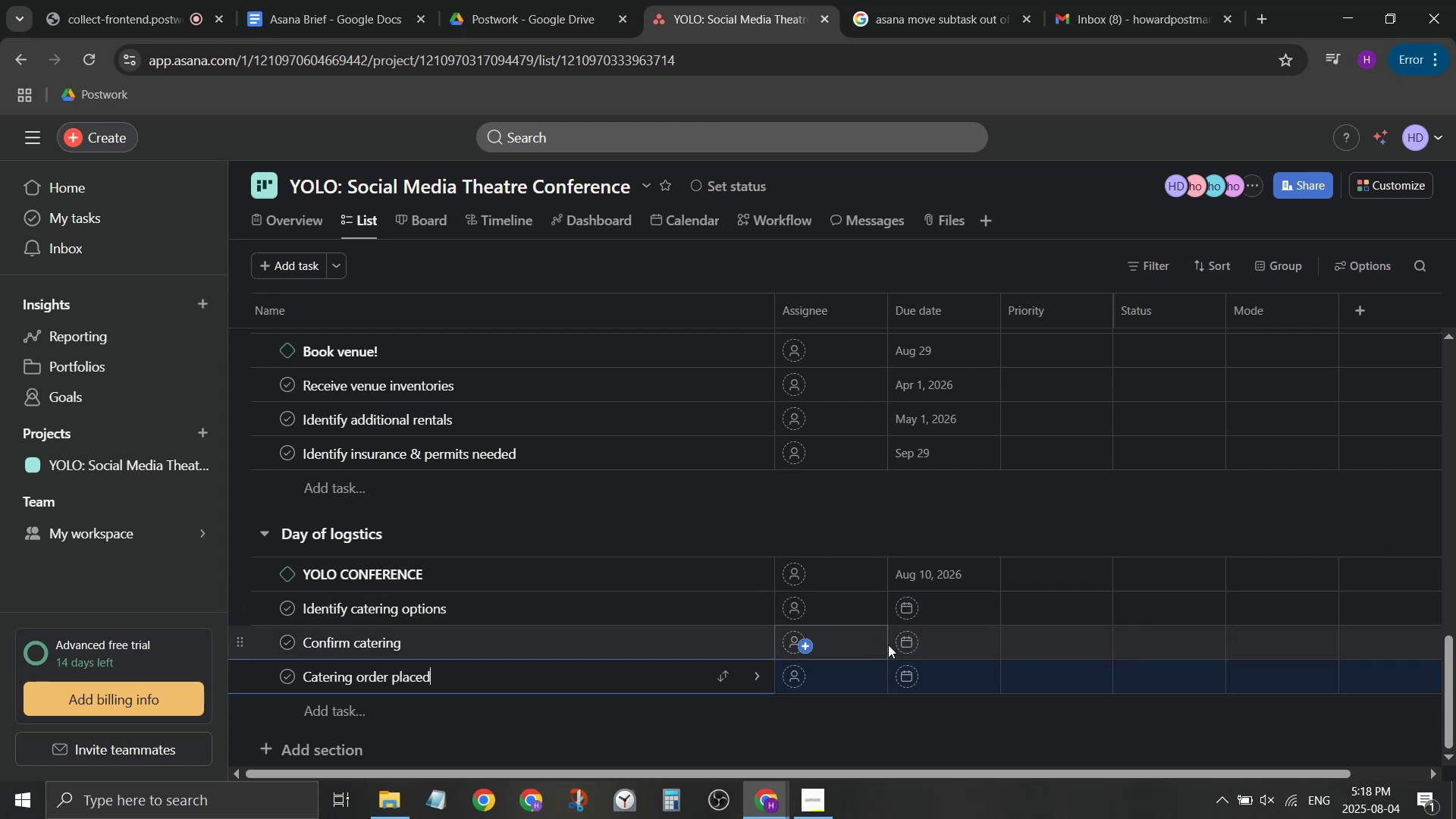 
left_click([425, 644])
 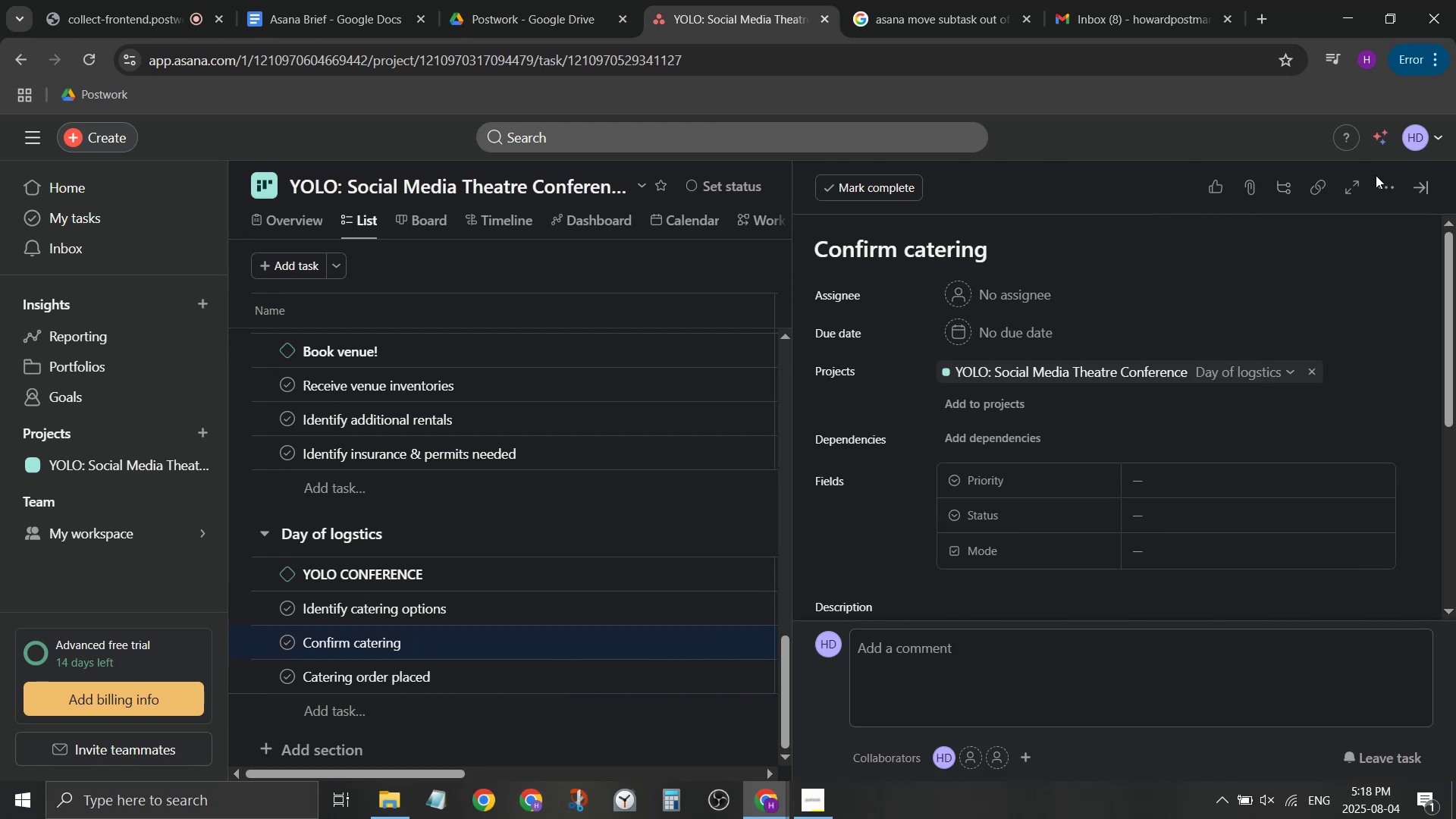 
left_click([1409, 177])
 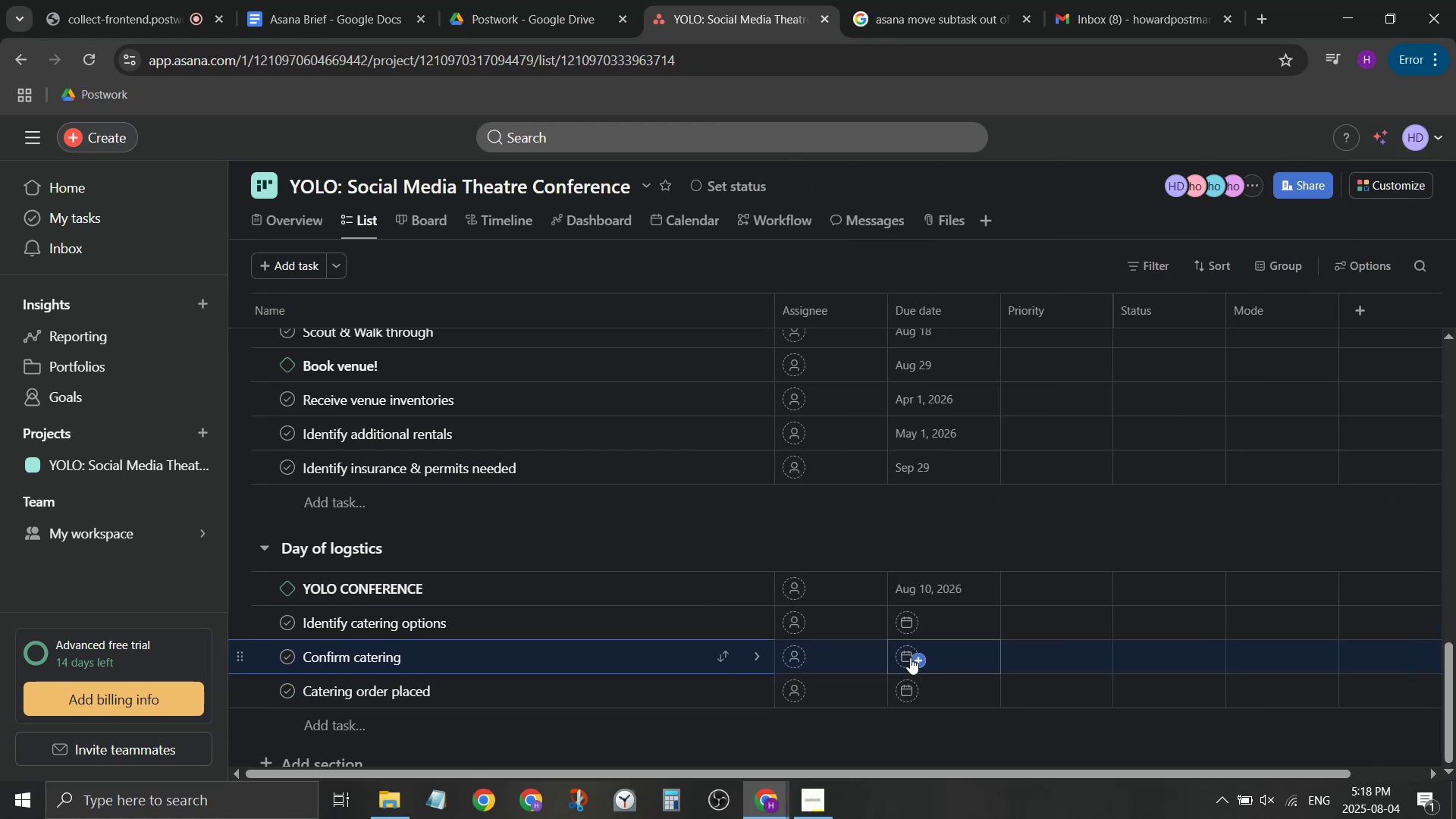 
scroll: coordinate [922, 628], scroll_direction: down, amount: 1.0
 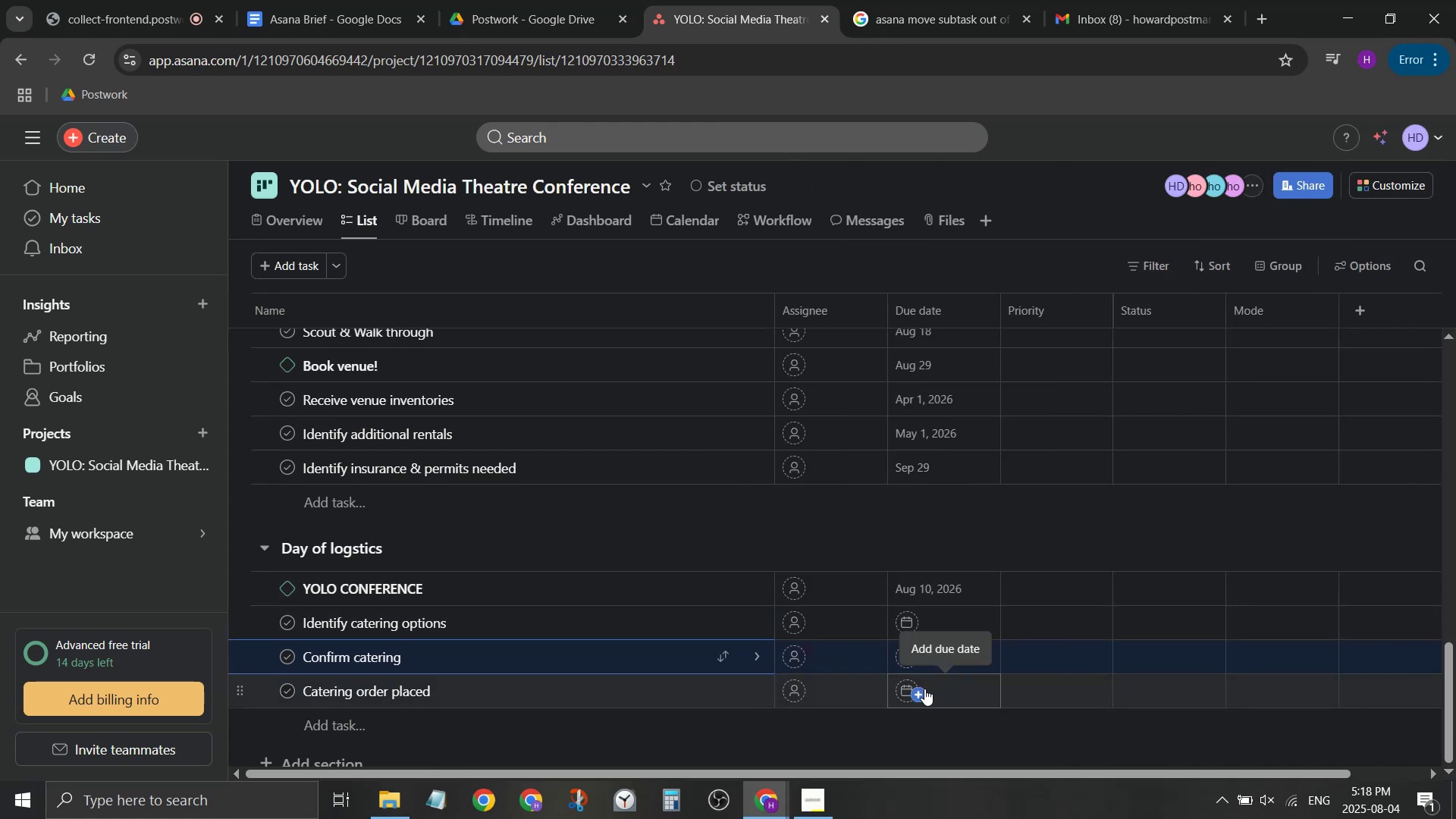 
mouse_move([937, 678])
 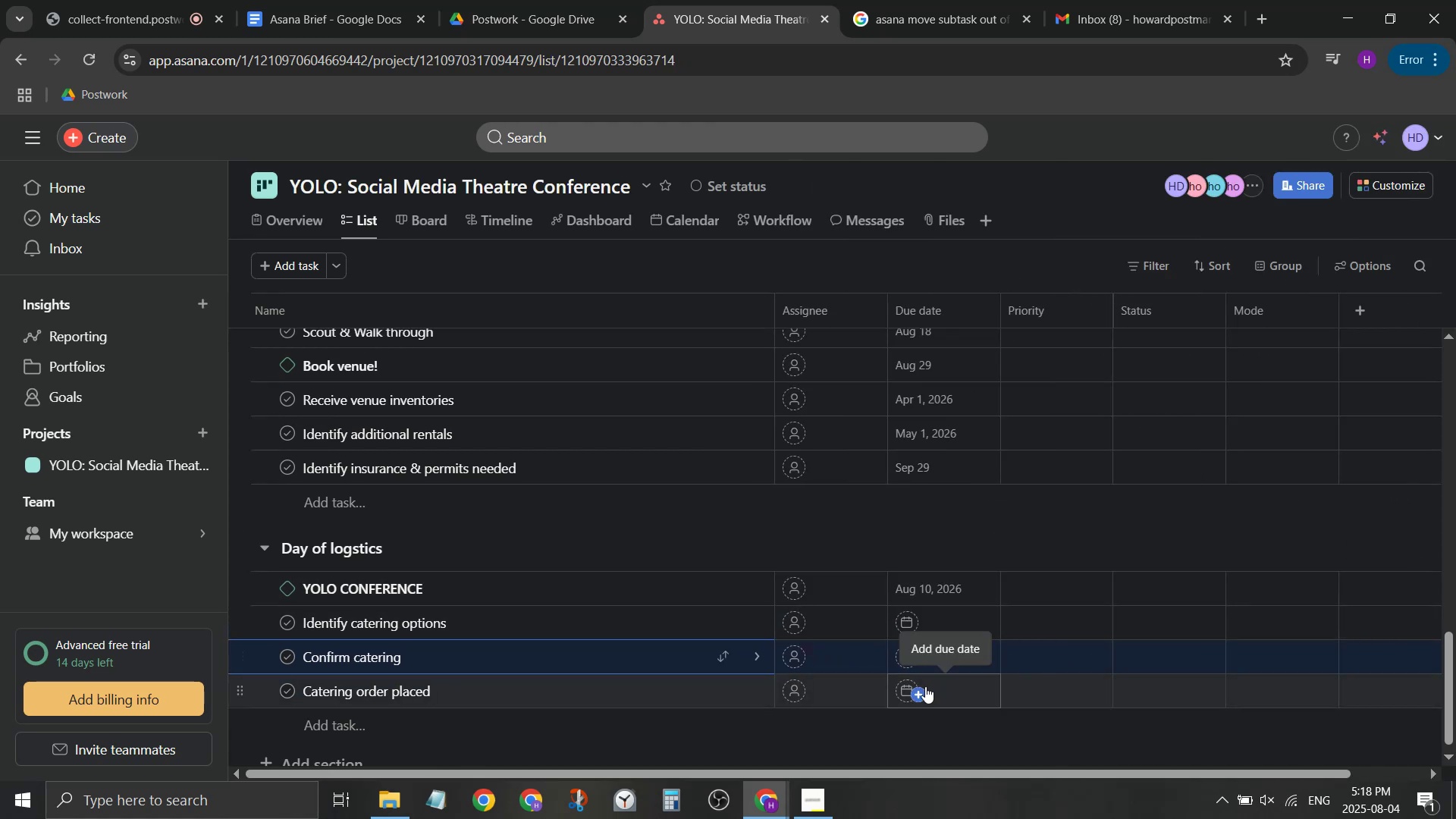 
mouse_move([965, 684])
 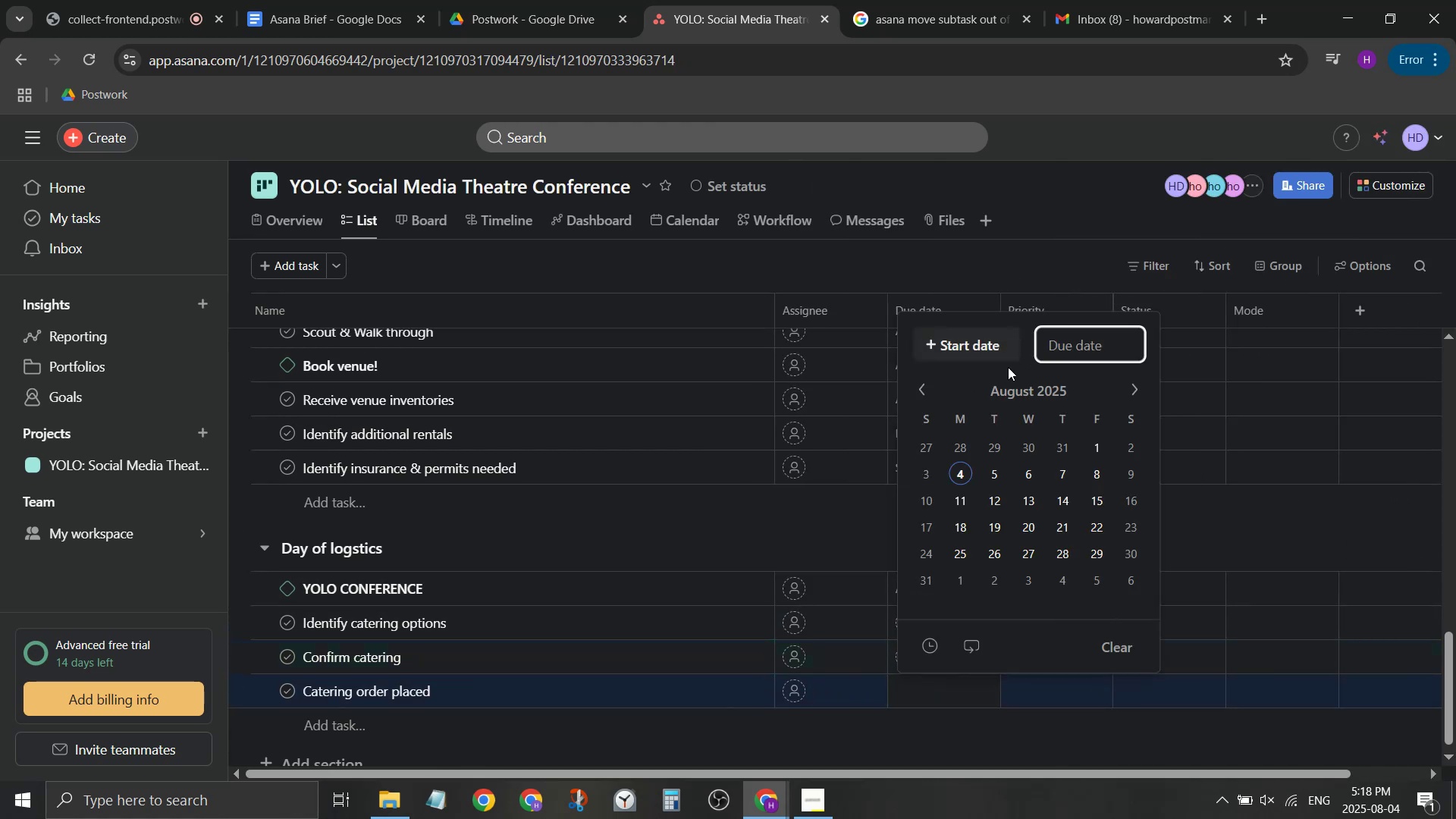 
left_click([1014, 373])
 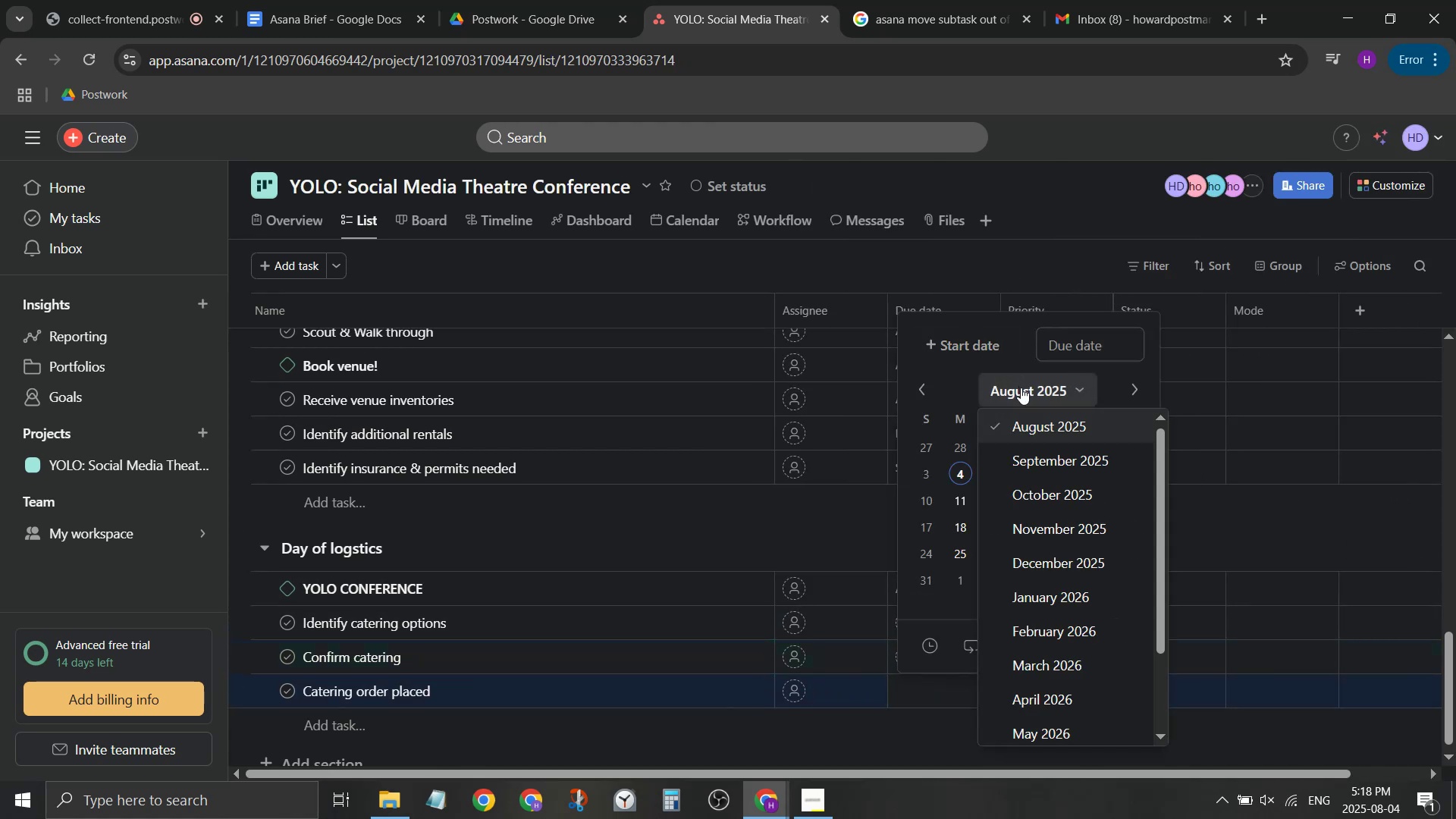 
scroll: coordinate [1048, 541], scroll_direction: down, amount: 3.0
 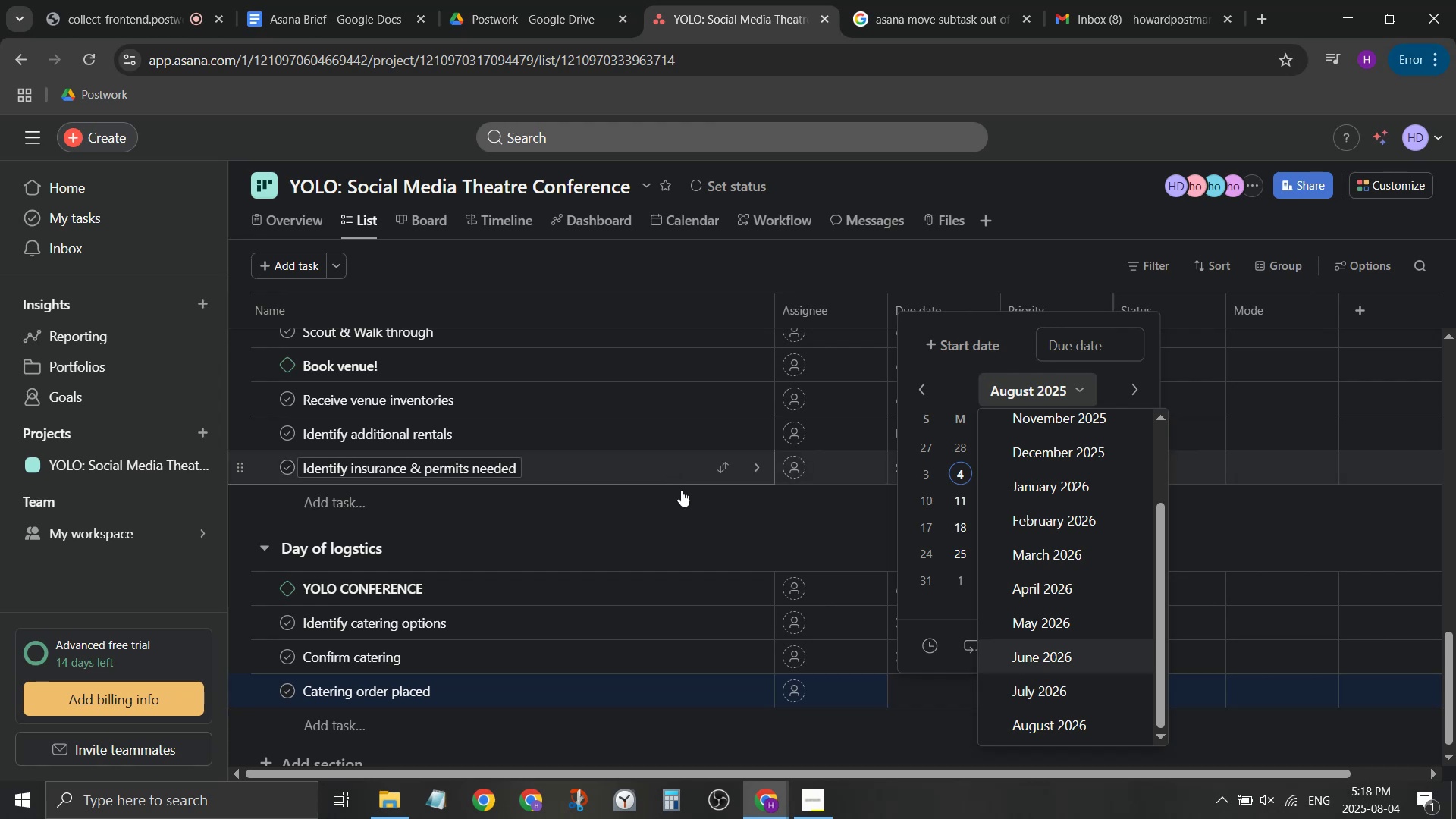 
left_click([733, 538])
 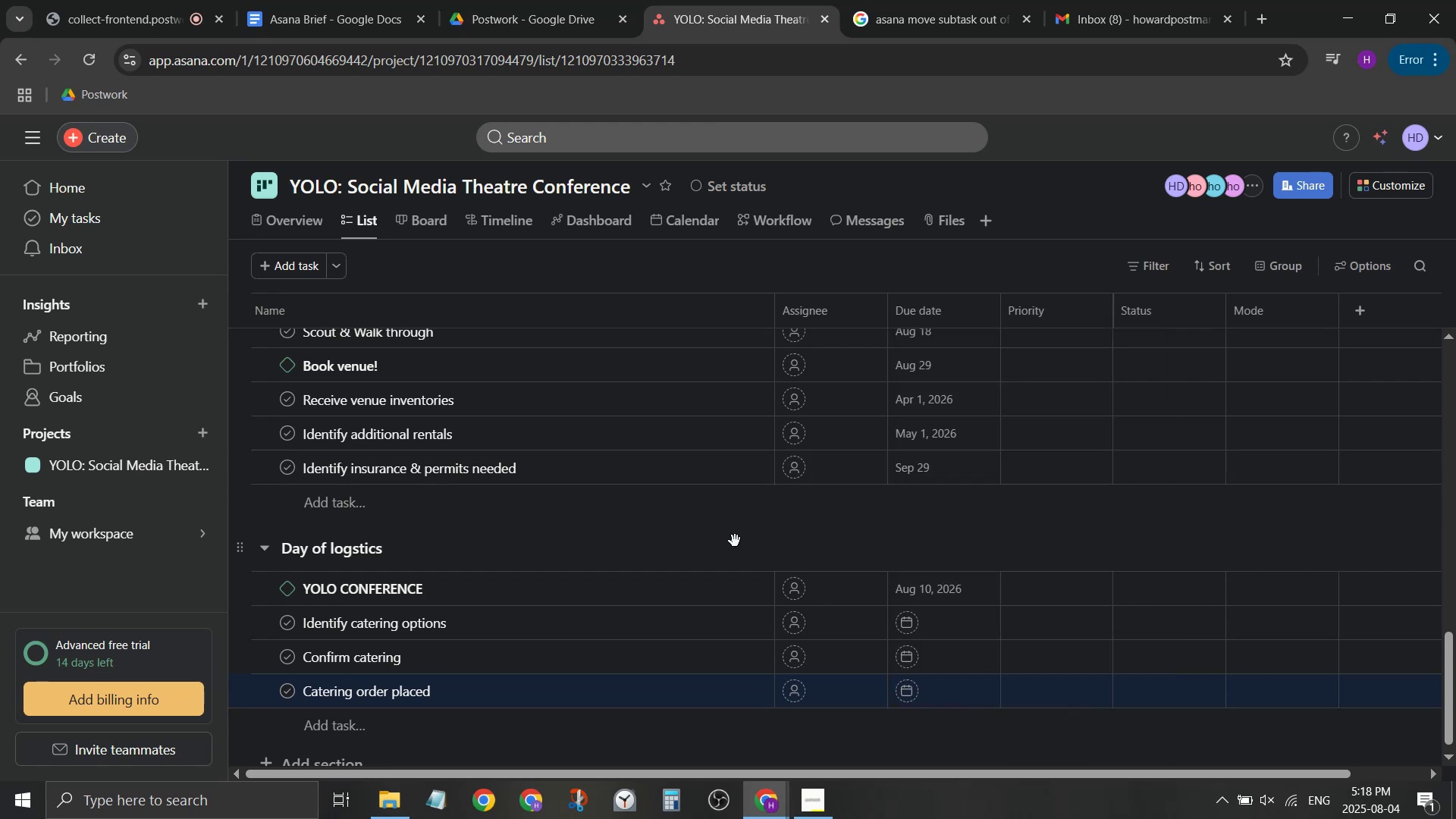 
scroll: coordinate [428, 488], scroll_direction: up, amount: 10.0
 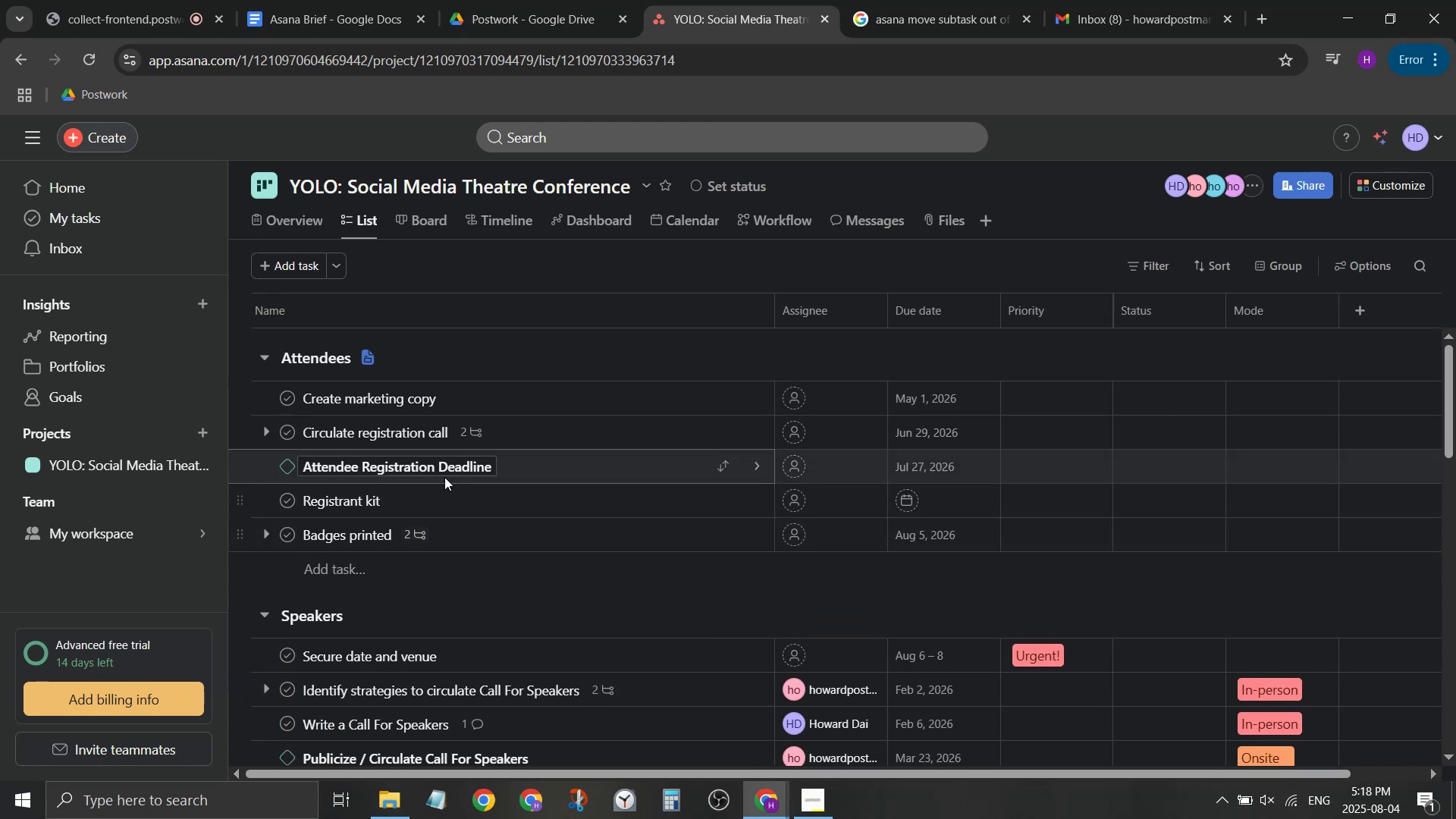 
scroll: coordinate [495, 518], scroll_direction: down, amount: 6.0
 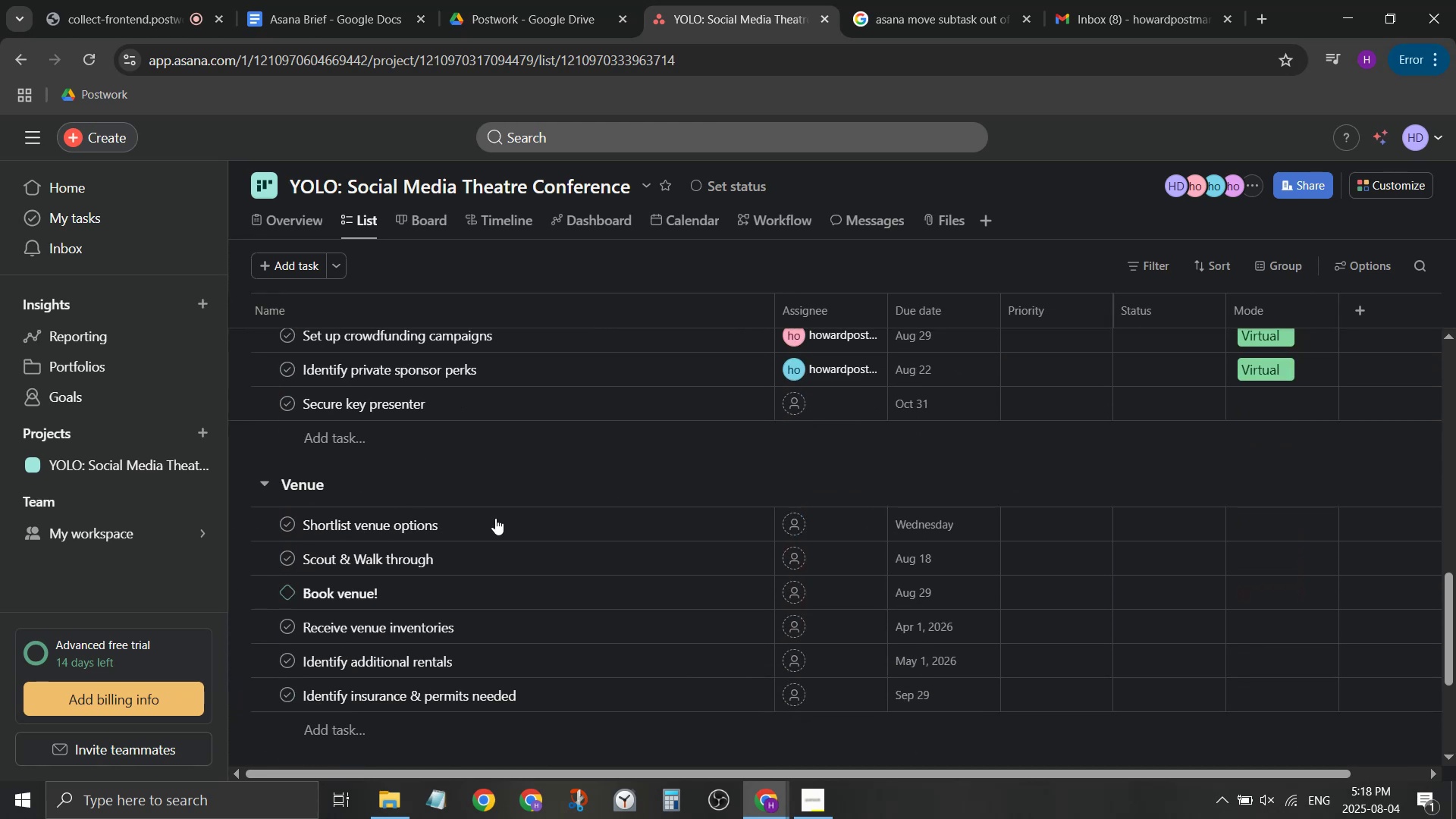 
scroll: coordinate [497, 512], scroll_direction: up, amount: 6.0
 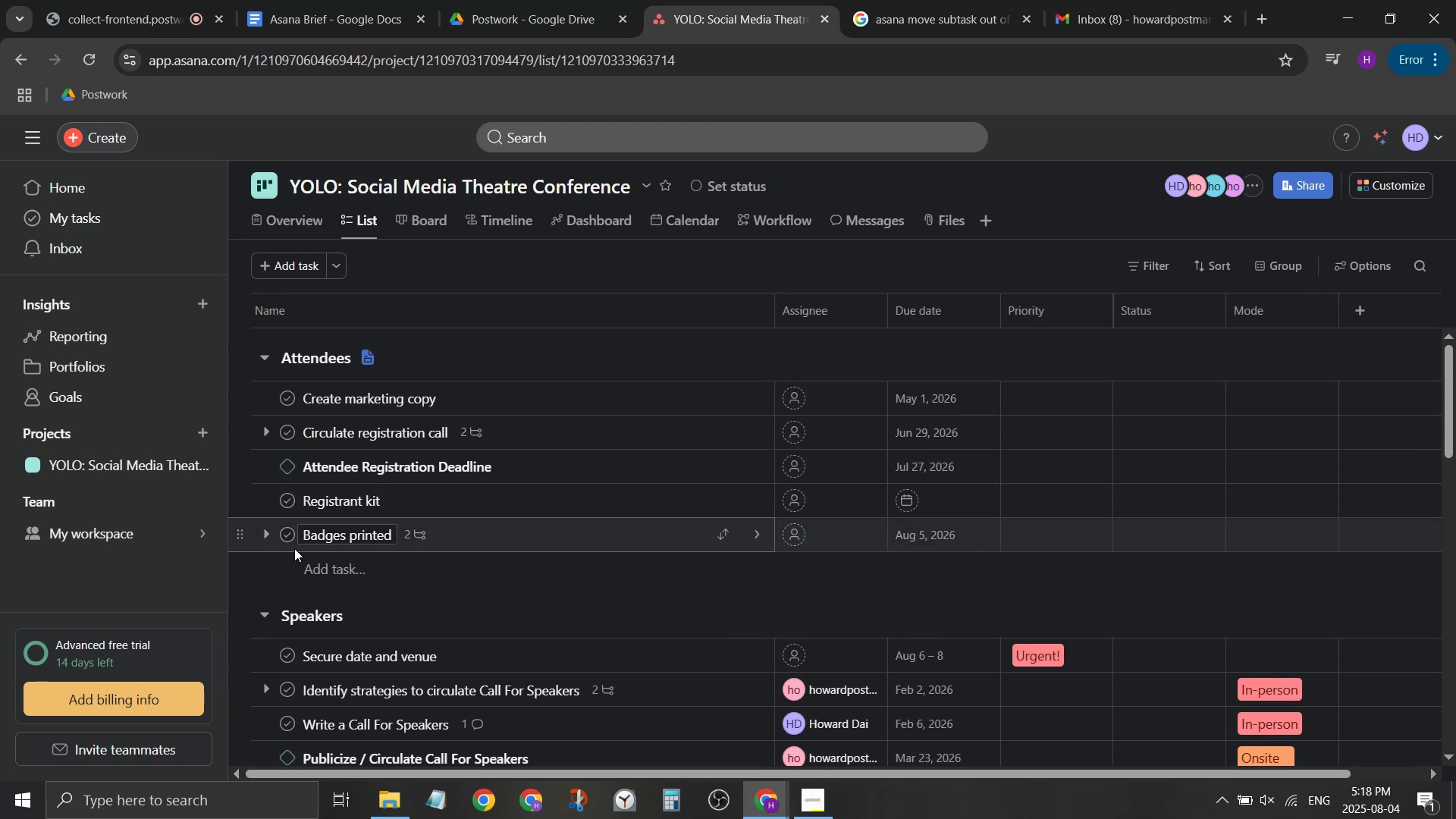 
left_click([262, 537])
 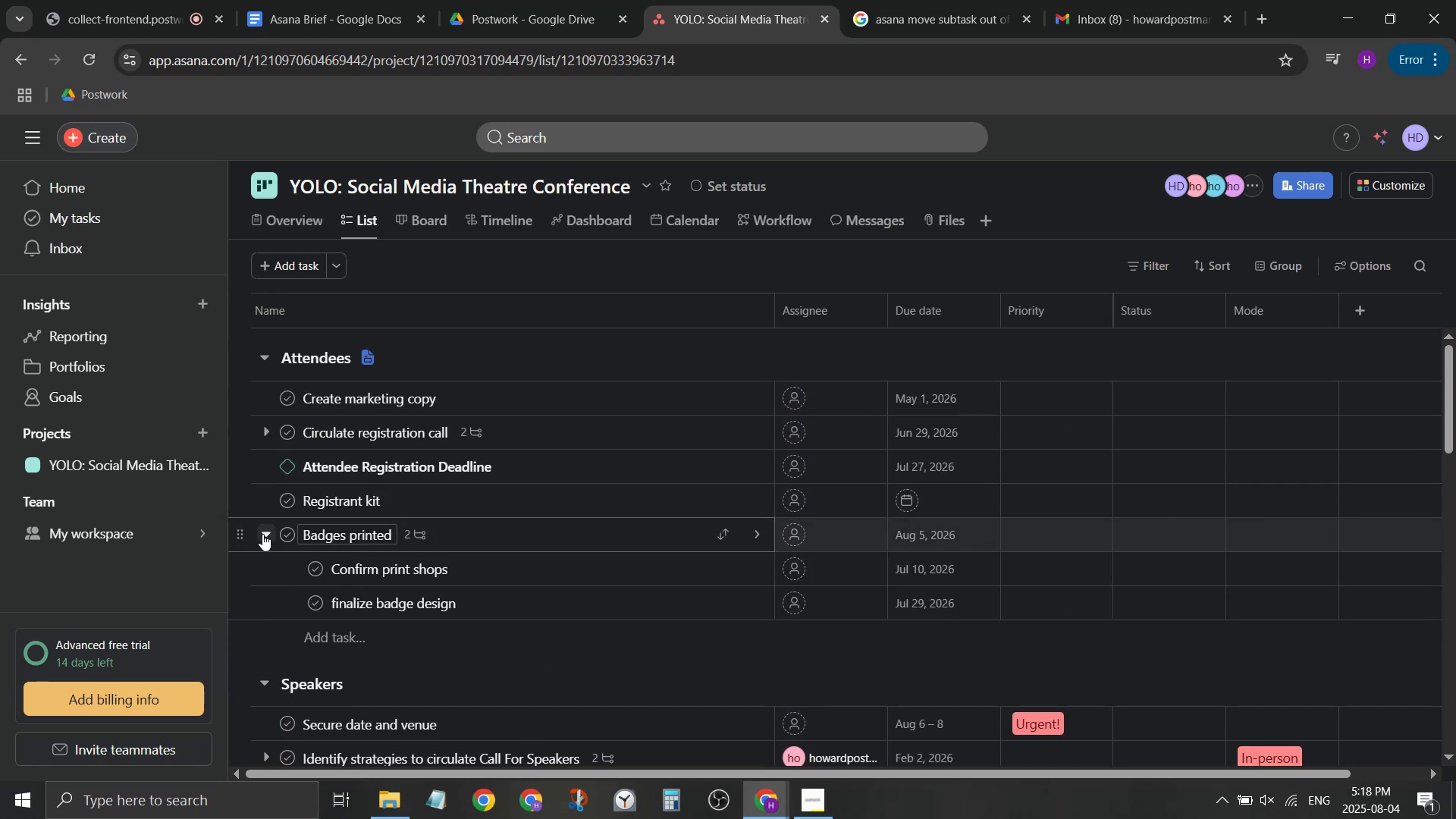 
left_click([262, 536])
 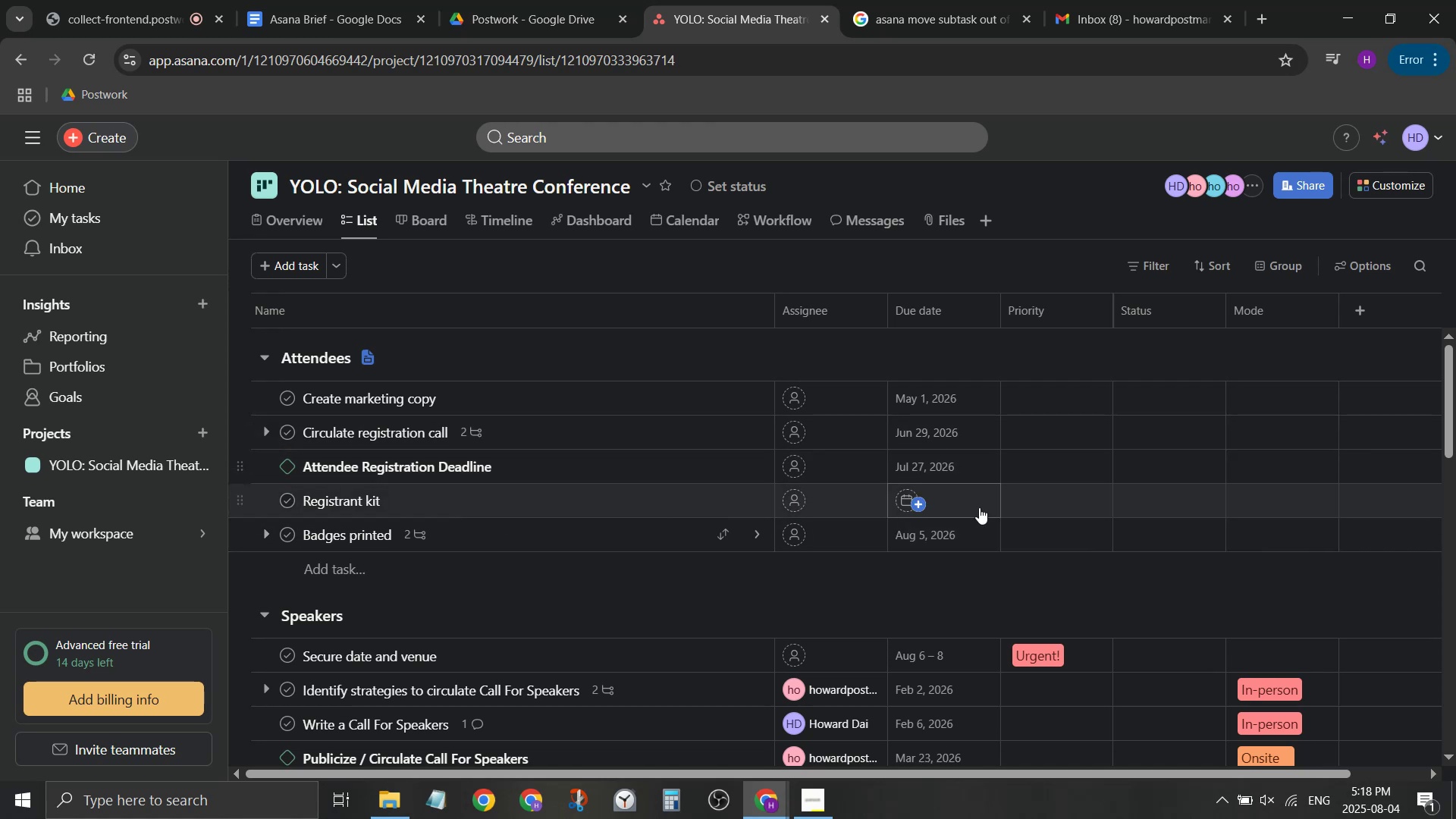 
scroll: coordinate [987, 498], scroll_direction: down, amount: 17.0
 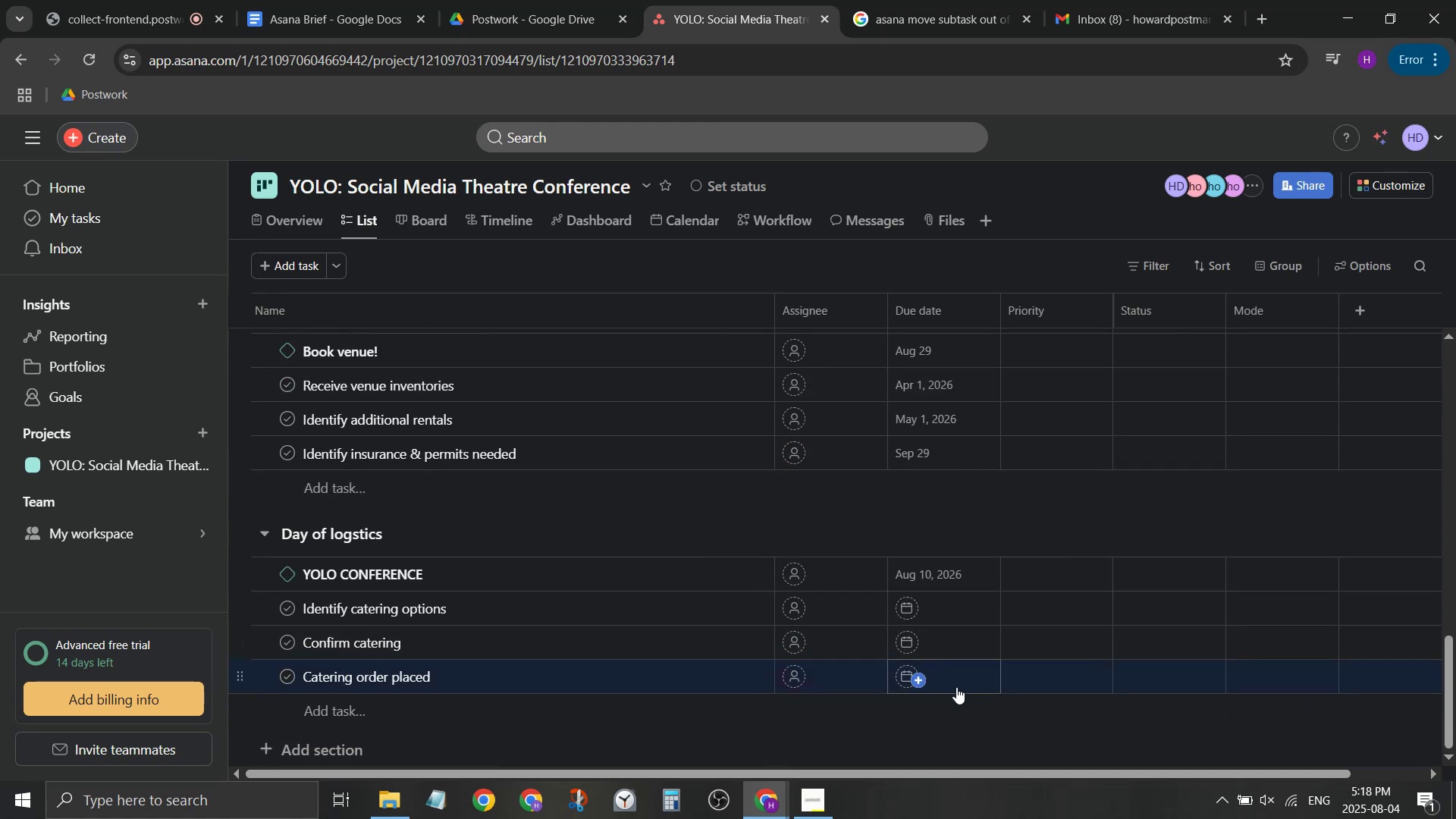 
left_click([934, 676])
 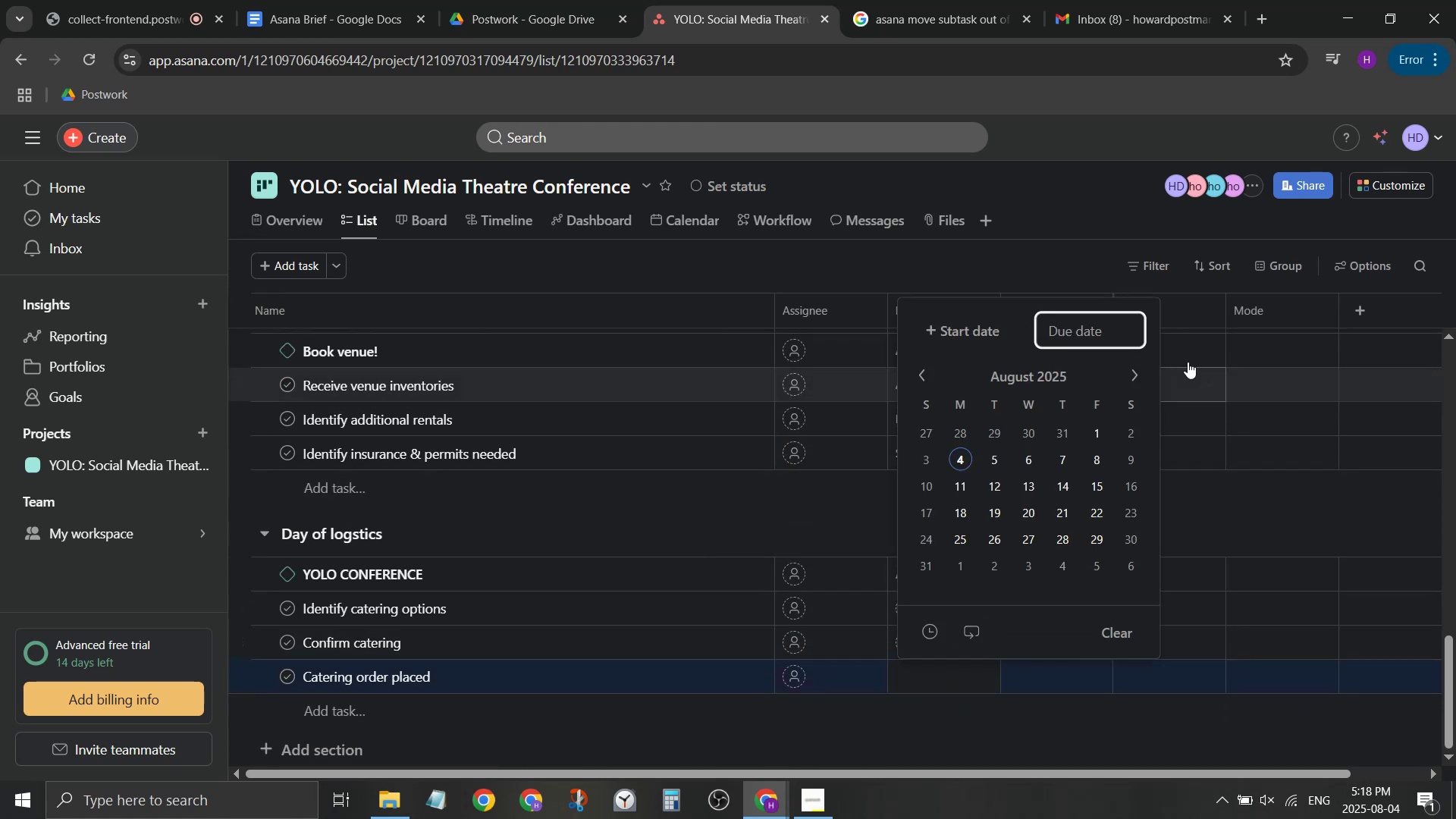 
left_click([1070, 369])
 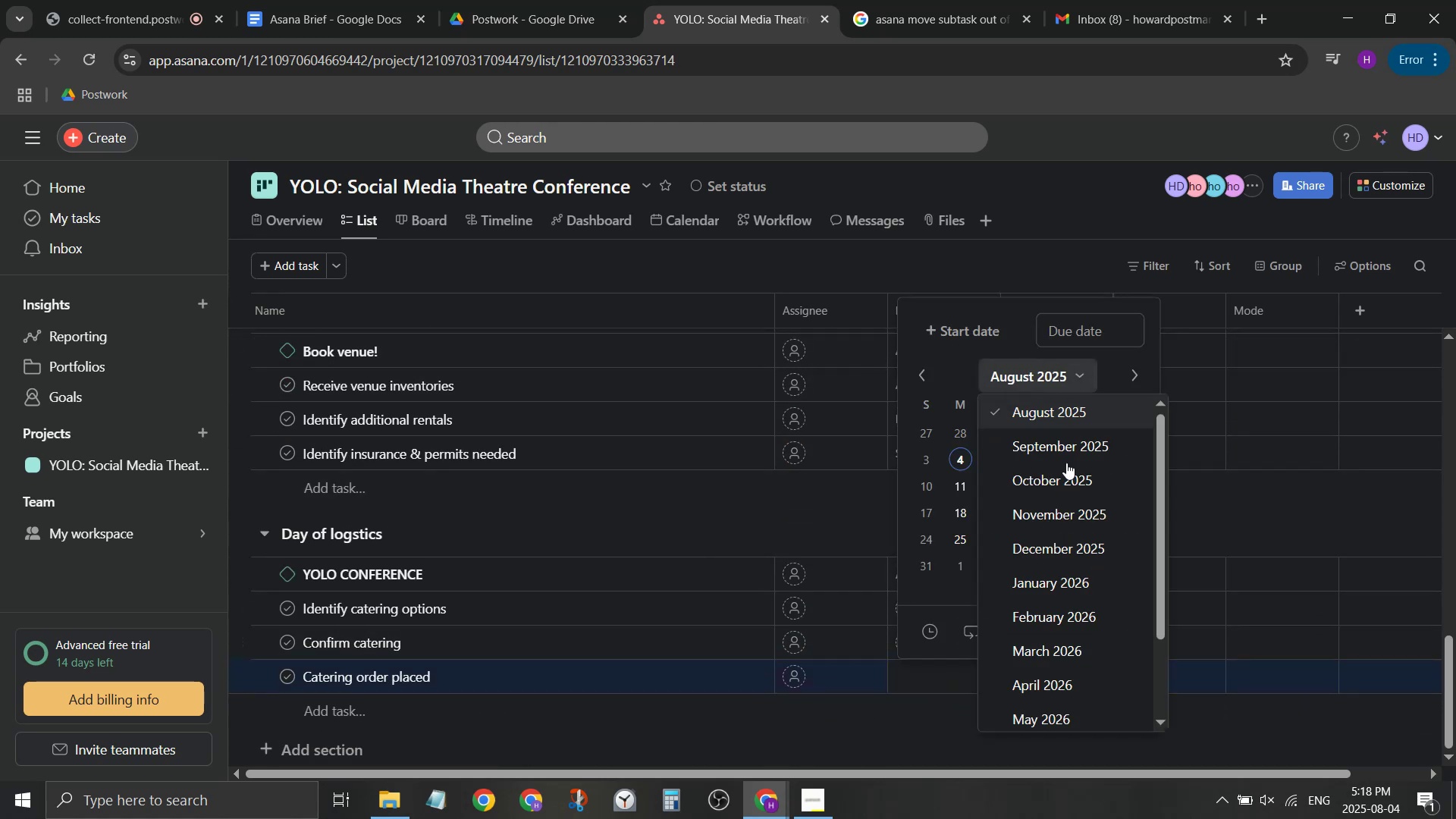 
scroll: coordinate [1057, 519], scroll_direction: down, amount: 6.0
 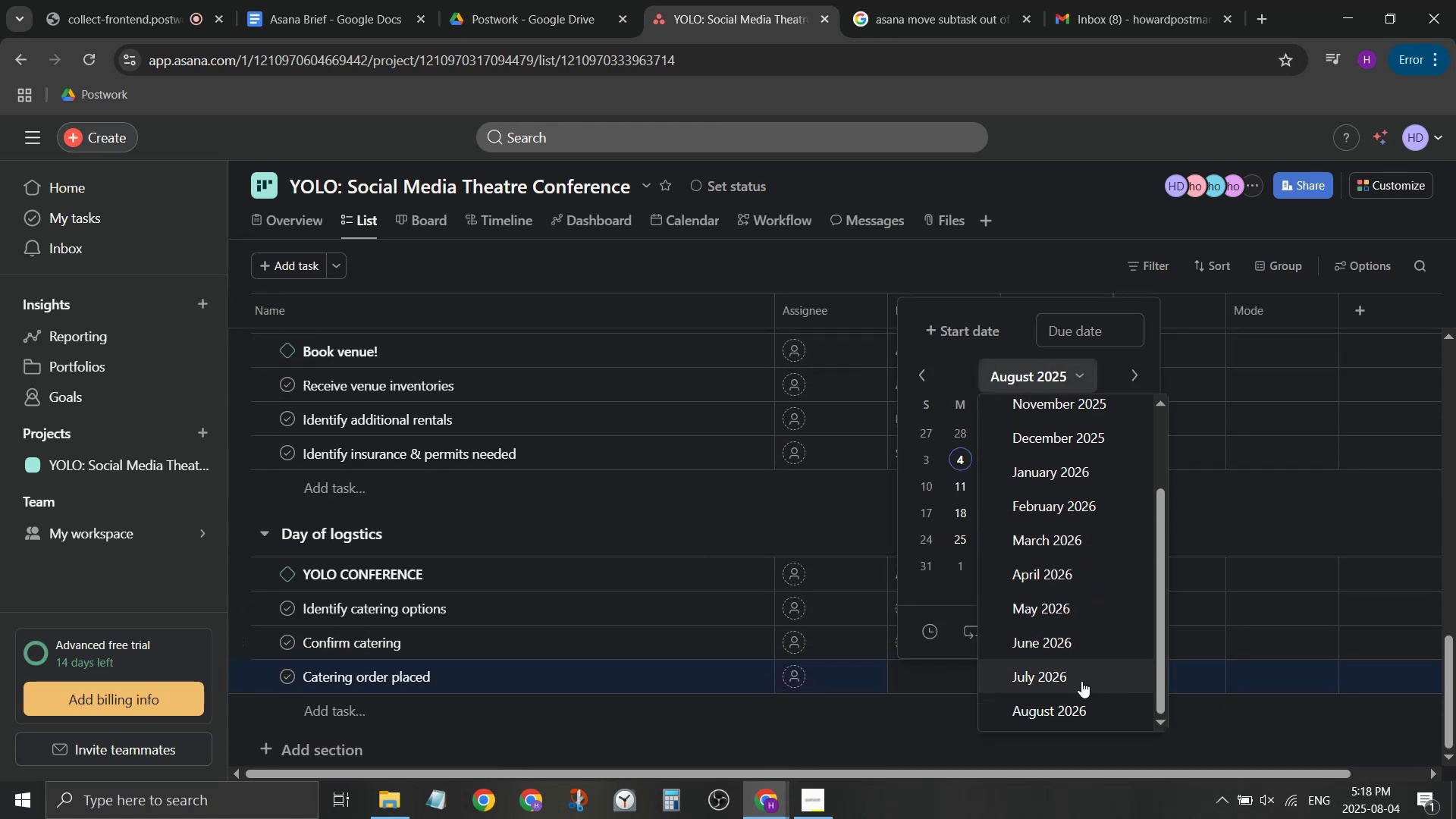 
left_click([1081, 676])
 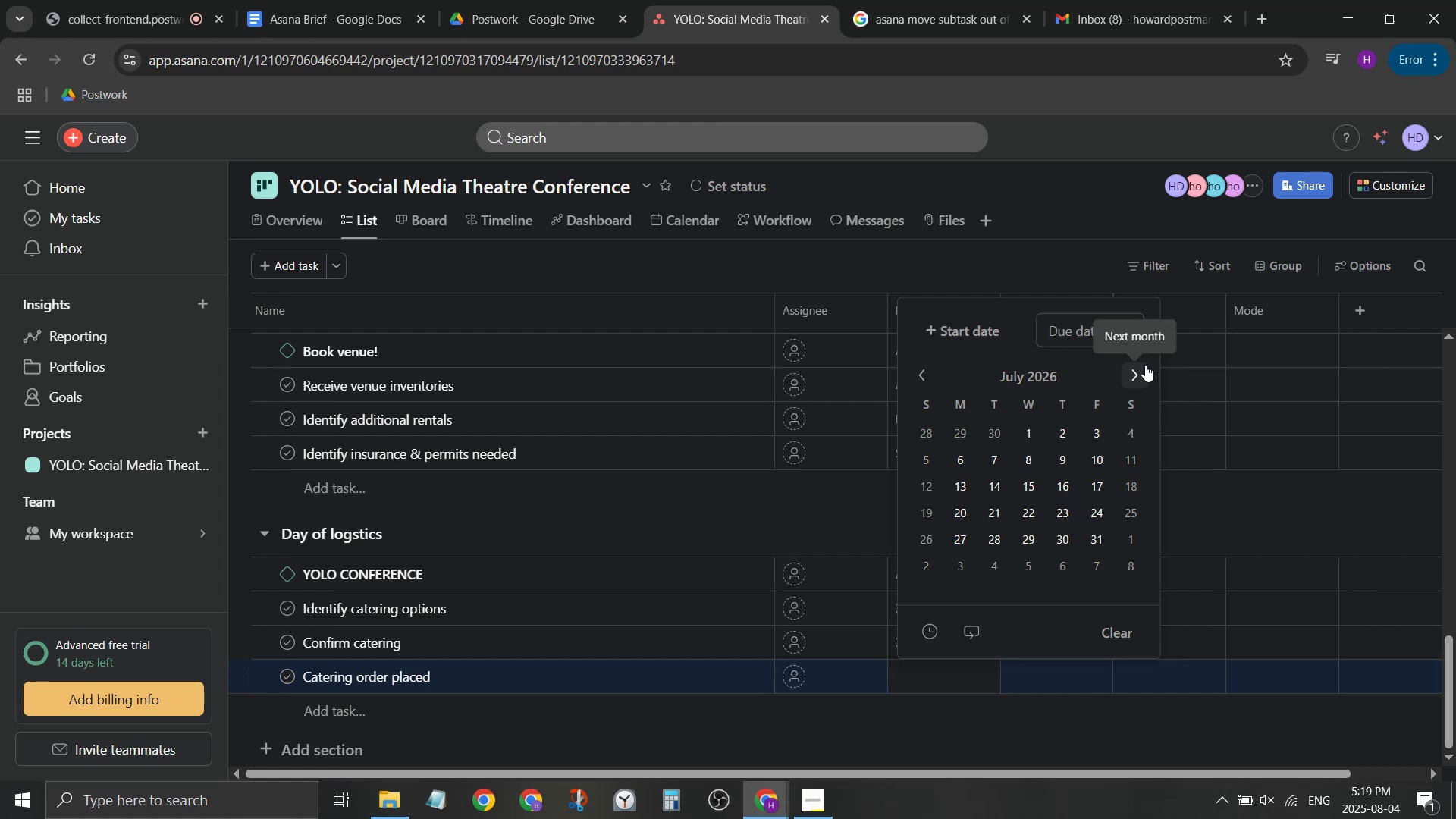 
wait(16.98)
 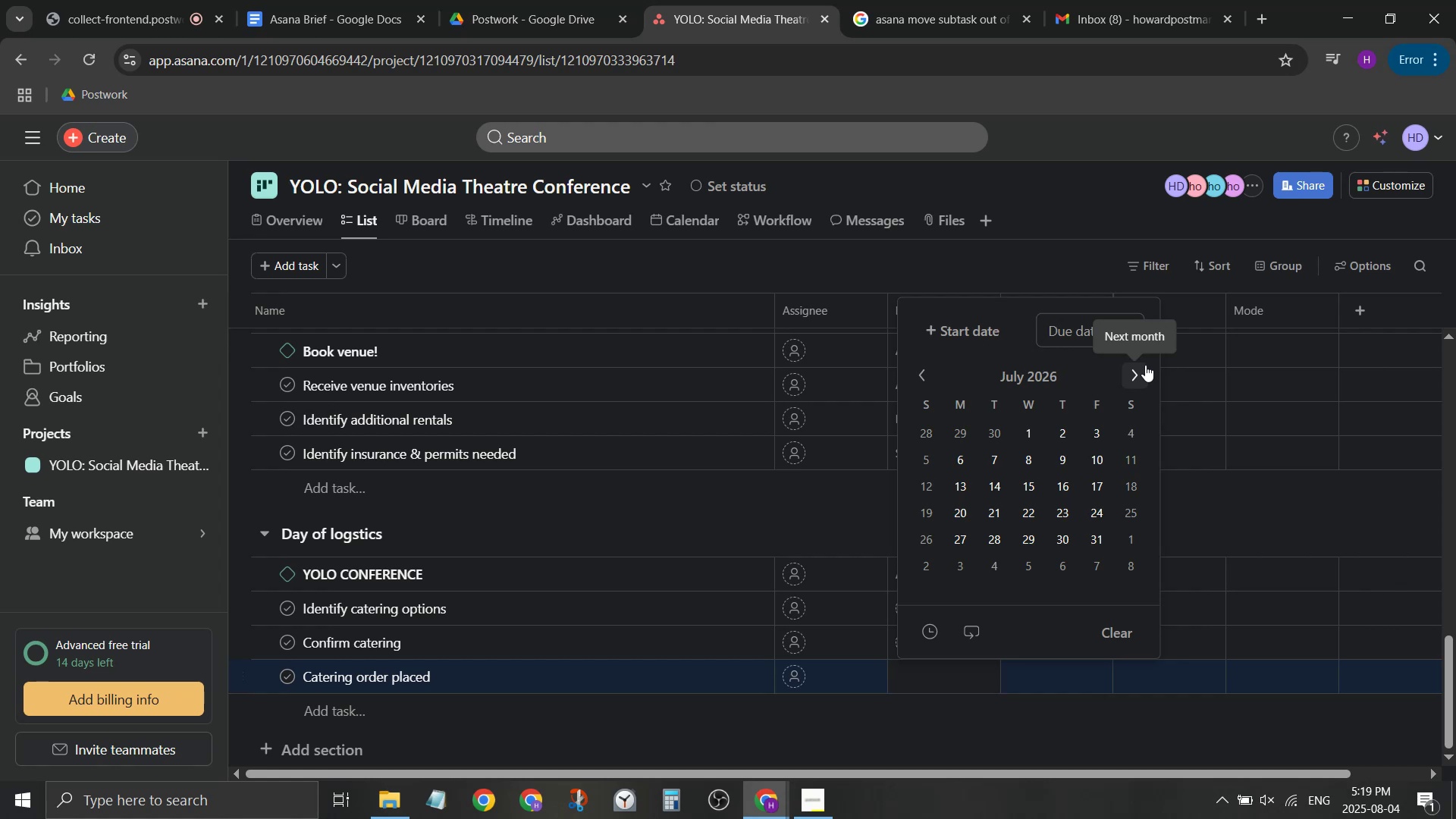 
left_click([1083, 531])
 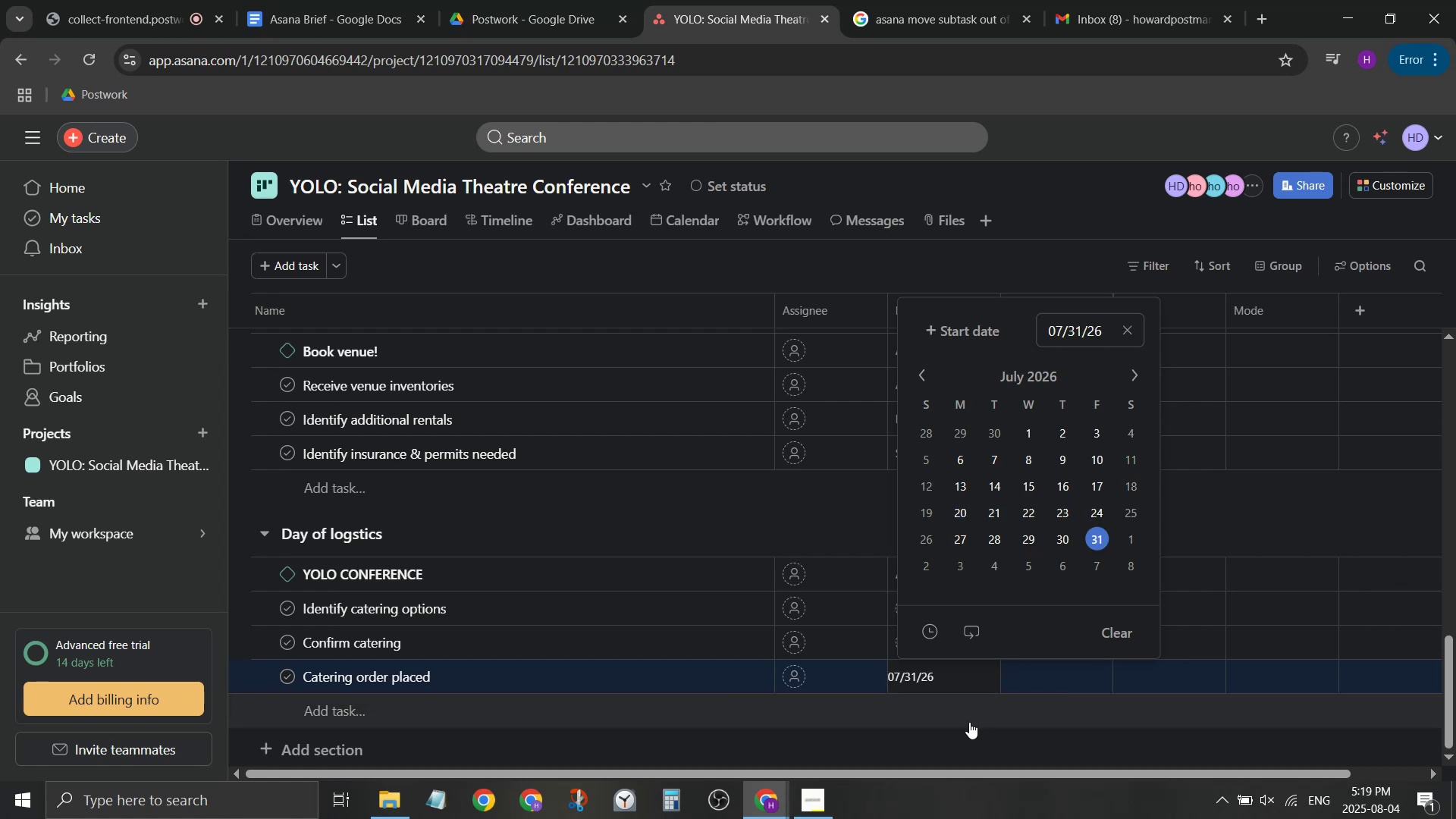 
left_click([965, 747])
 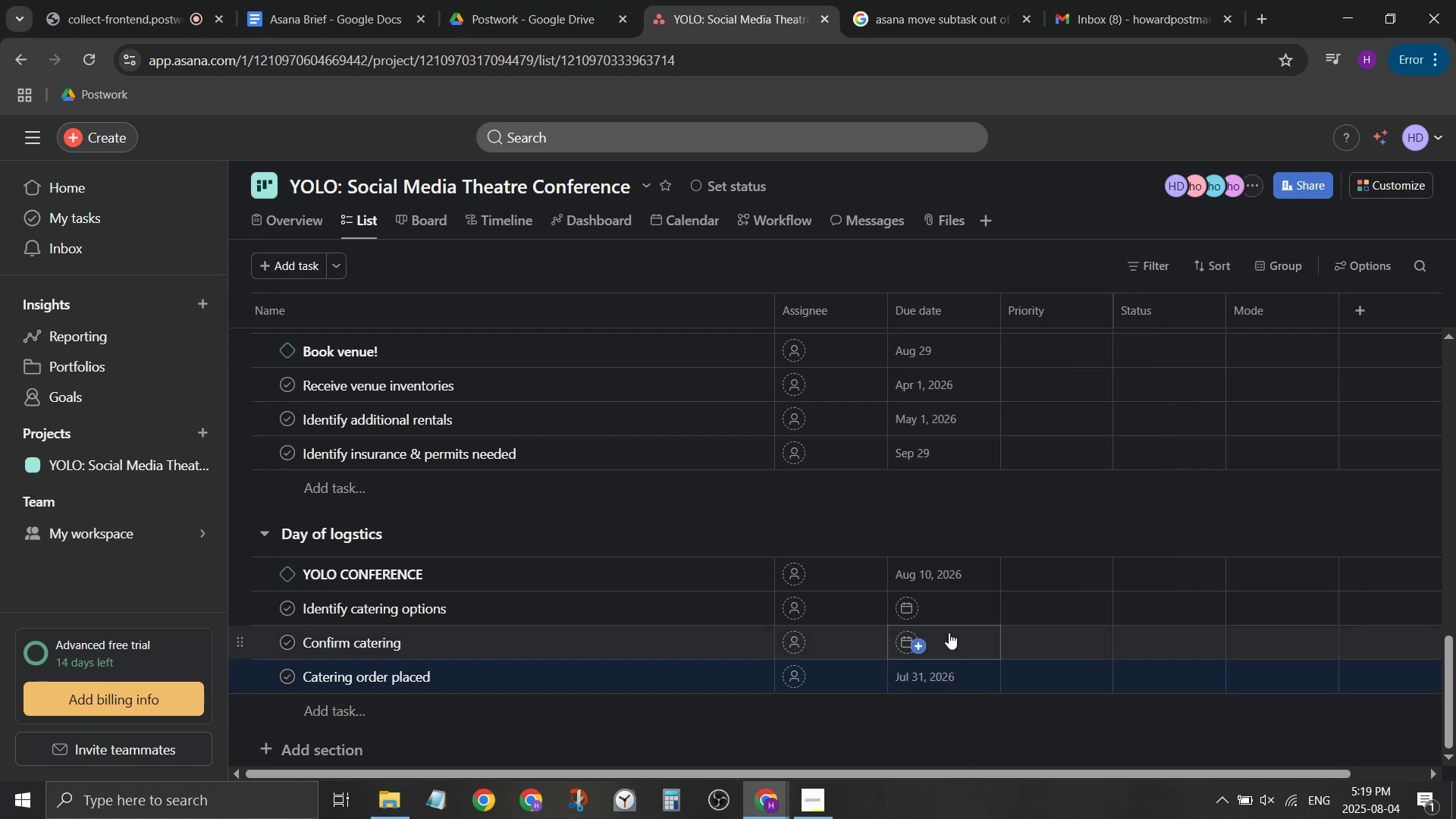 
left_click([949, 630])
 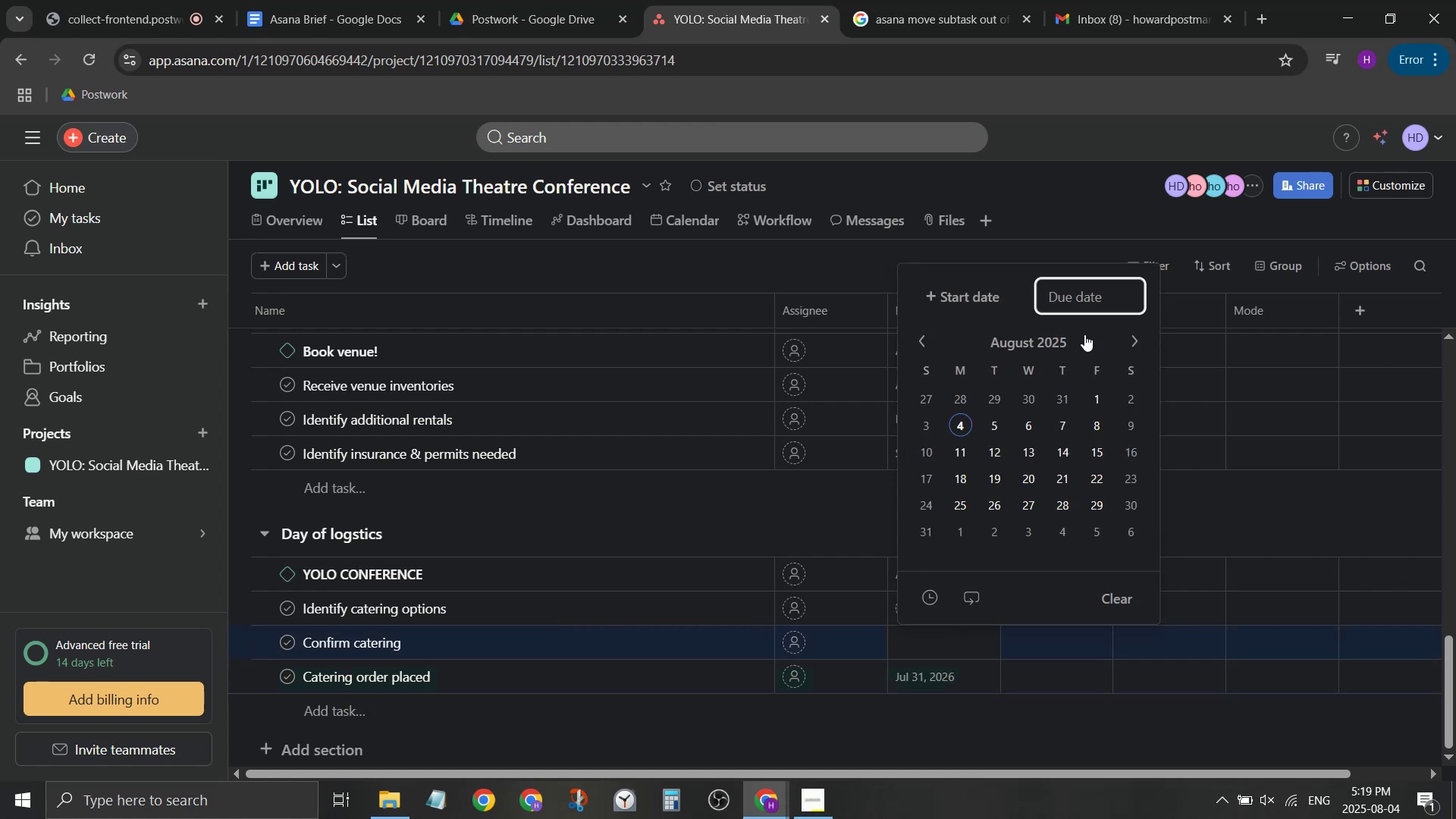 
left_click([1059, 340])
 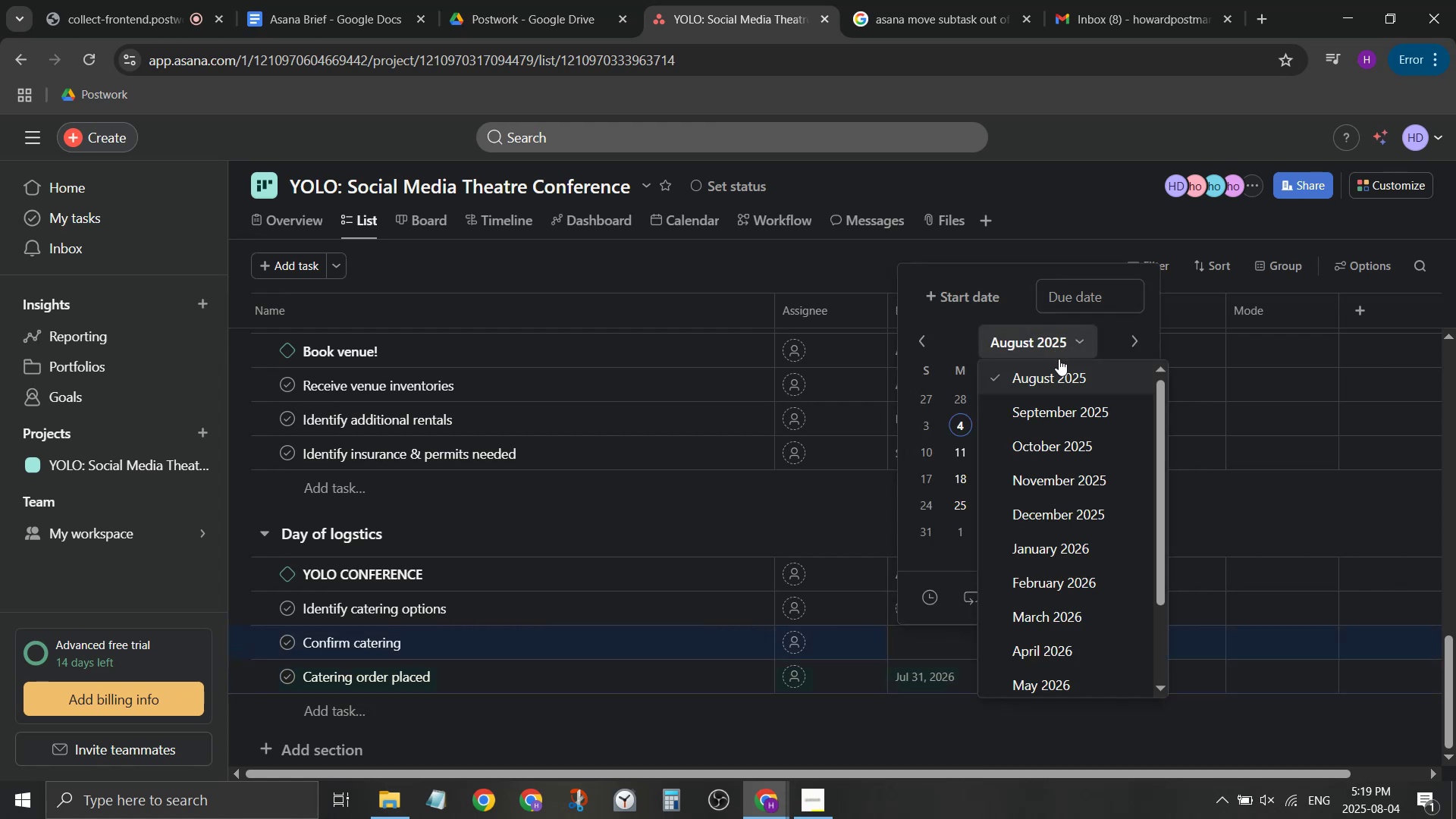 
scroll: coordinate [1073, 595], scroll_direction: down, amount: 6.0
 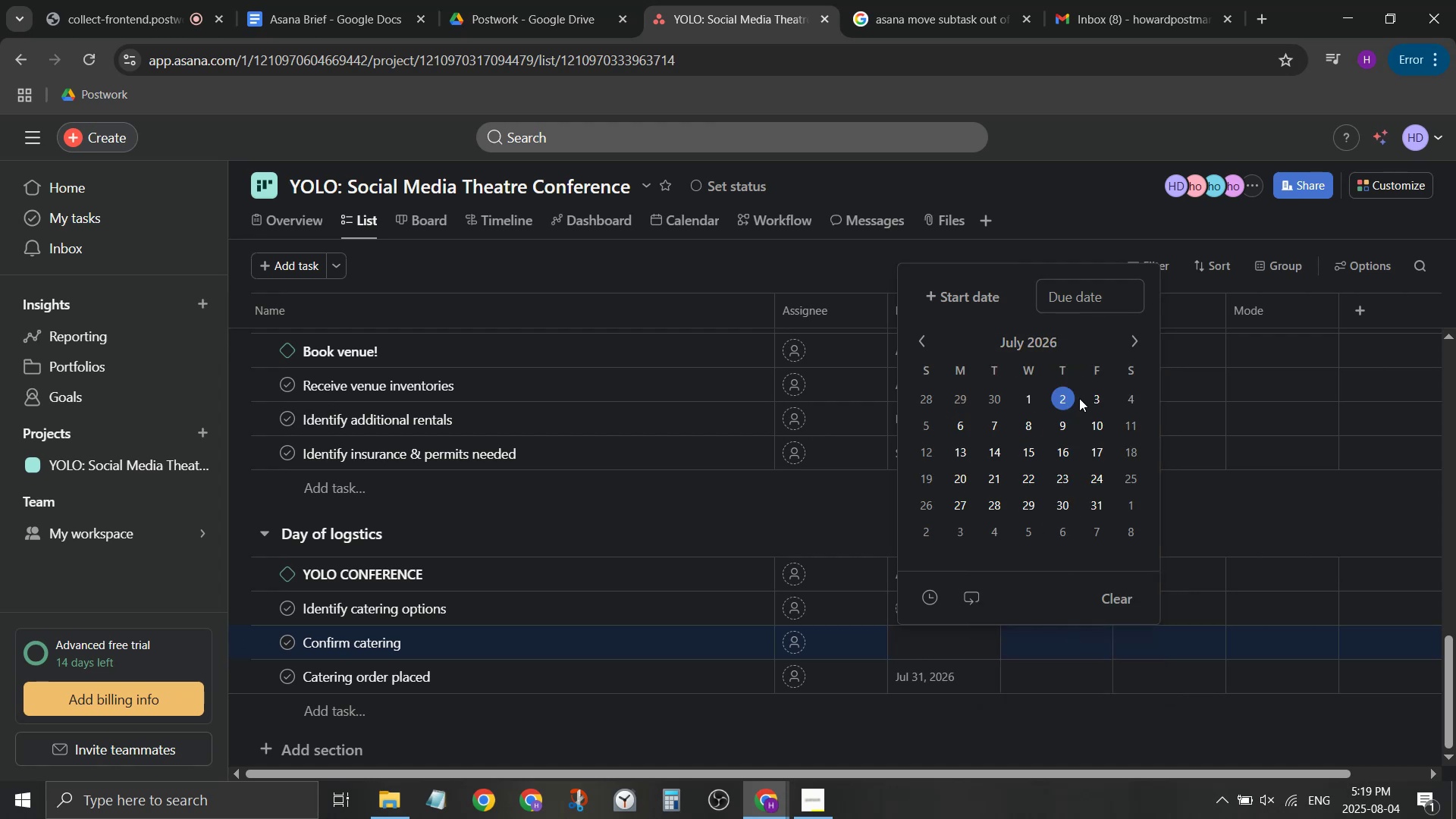 
left_click([1087, 396])
 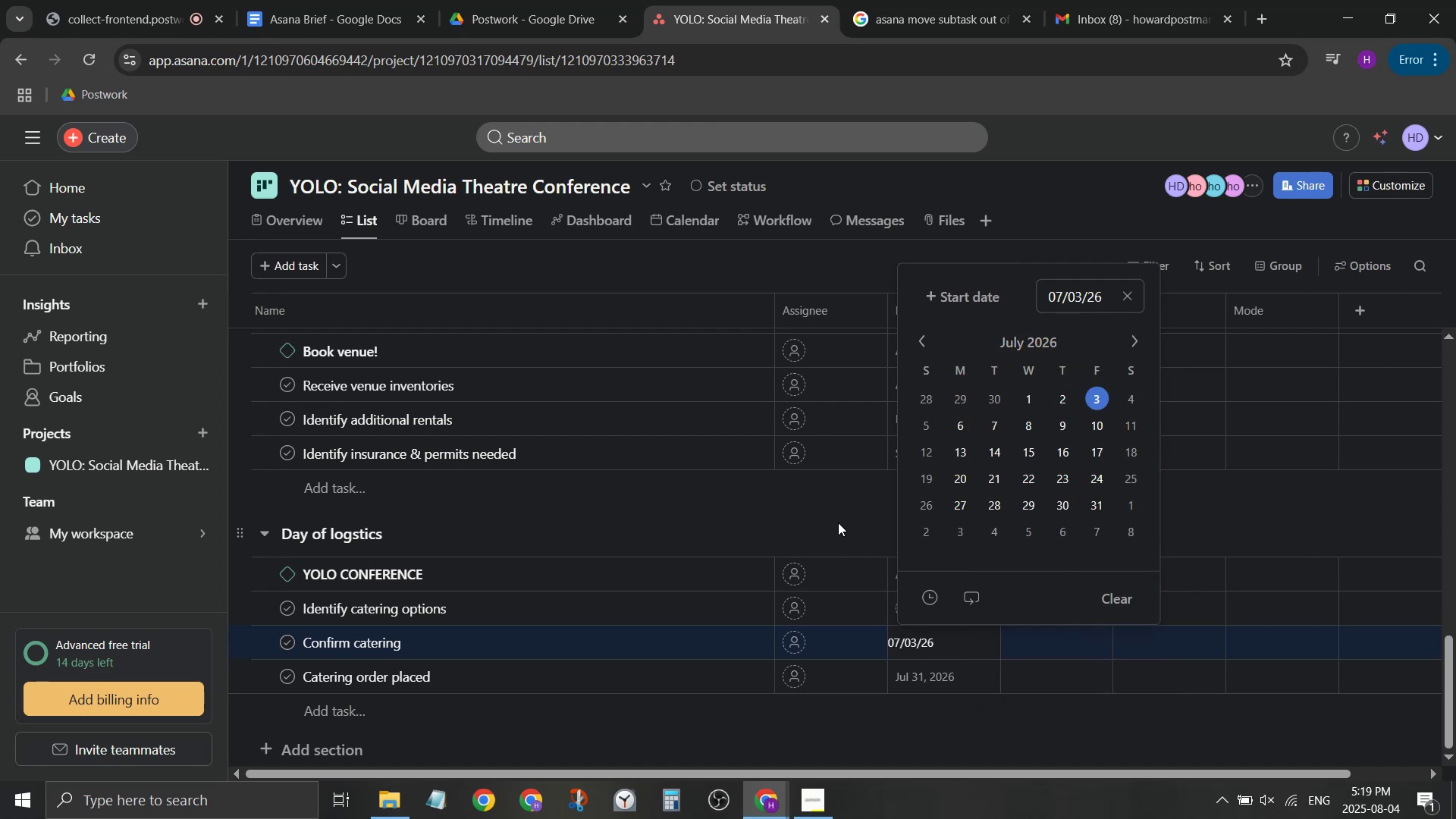 
left_click([836, 522])
 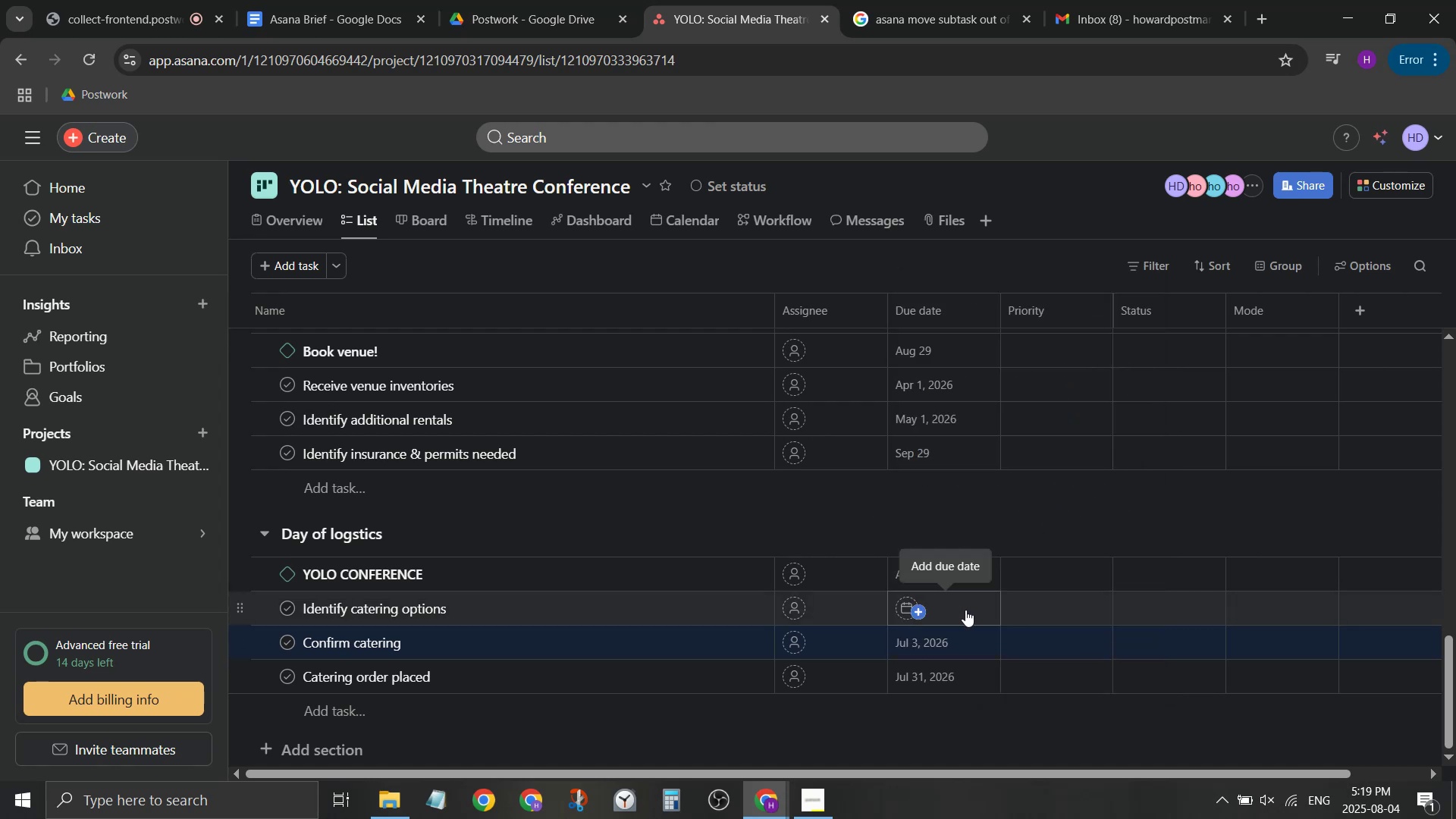 
left_click([943, 599])
 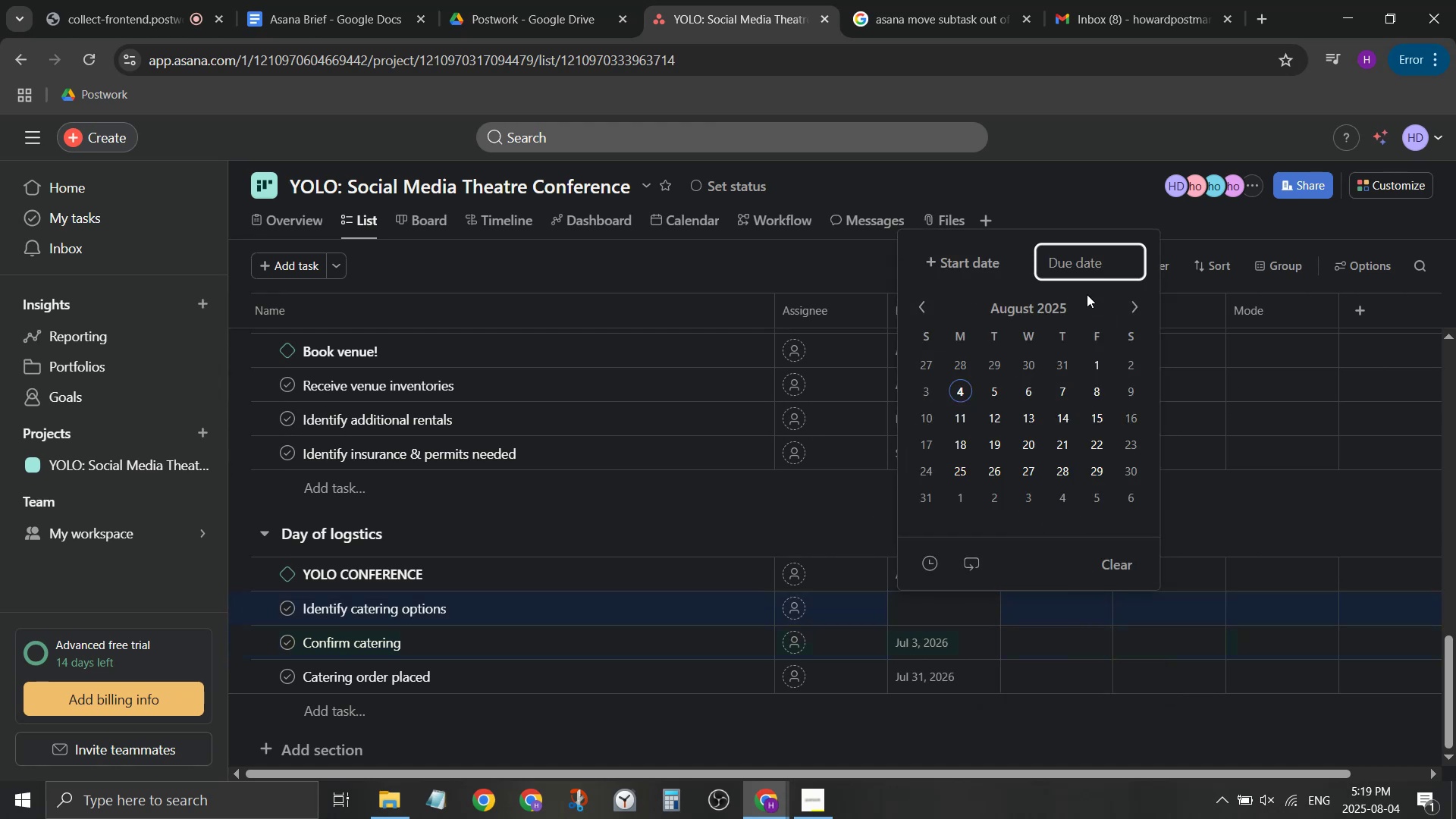 
left_click([1030, 304])
 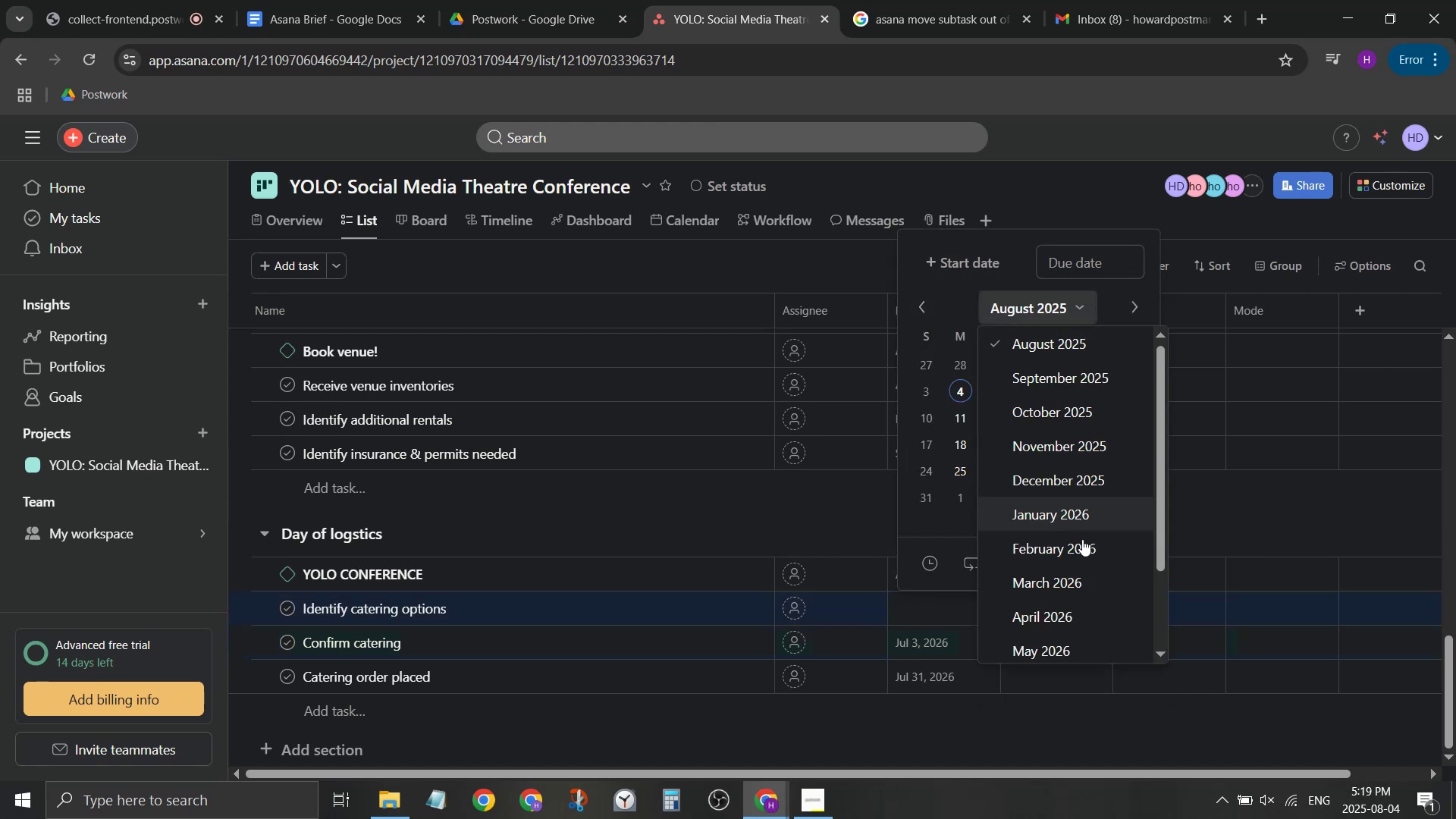 
scroll: coordinate [1078, 571], scroll_direction: down, amount: 1.0
 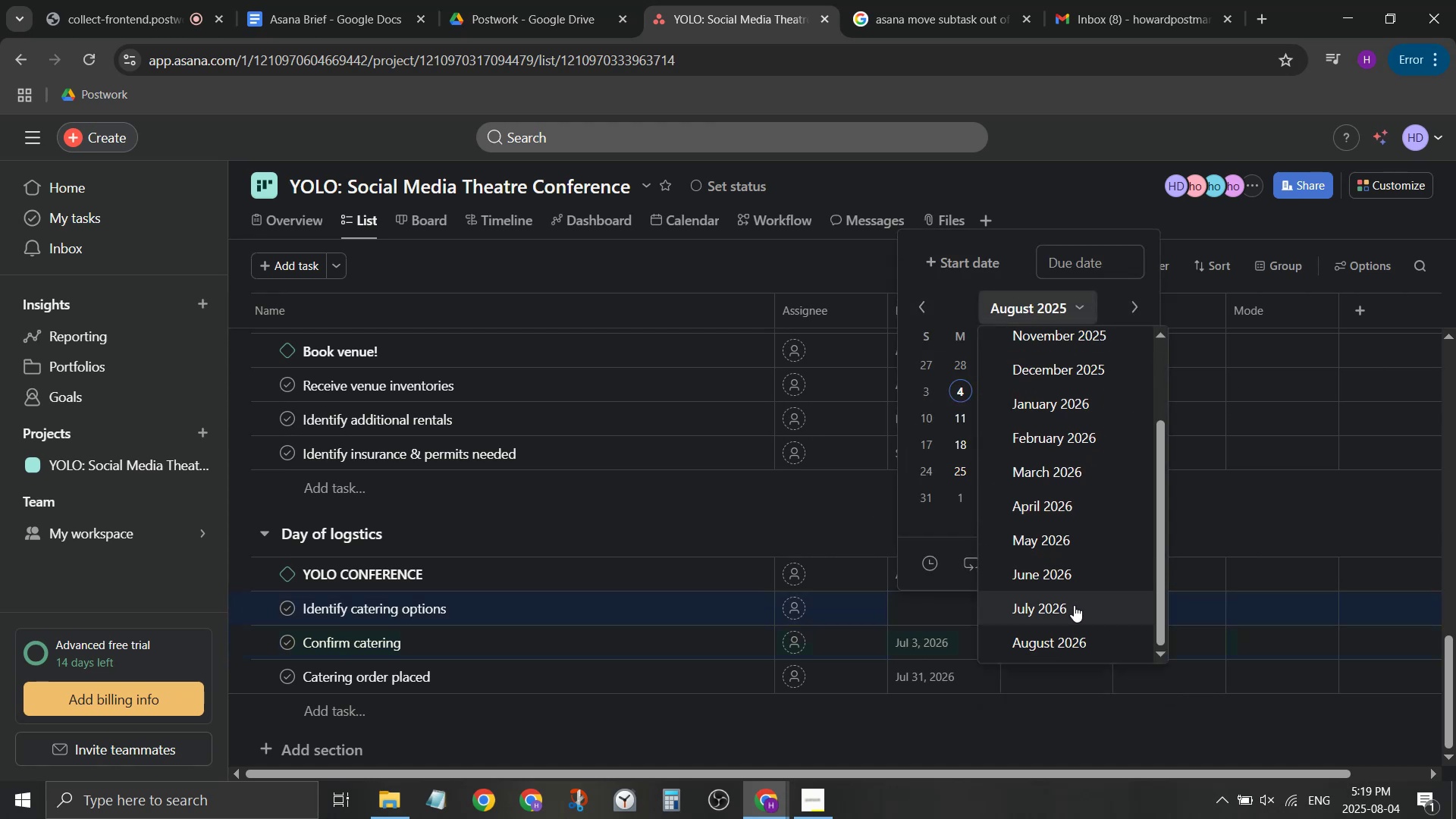 
left_click([1076, 581])
 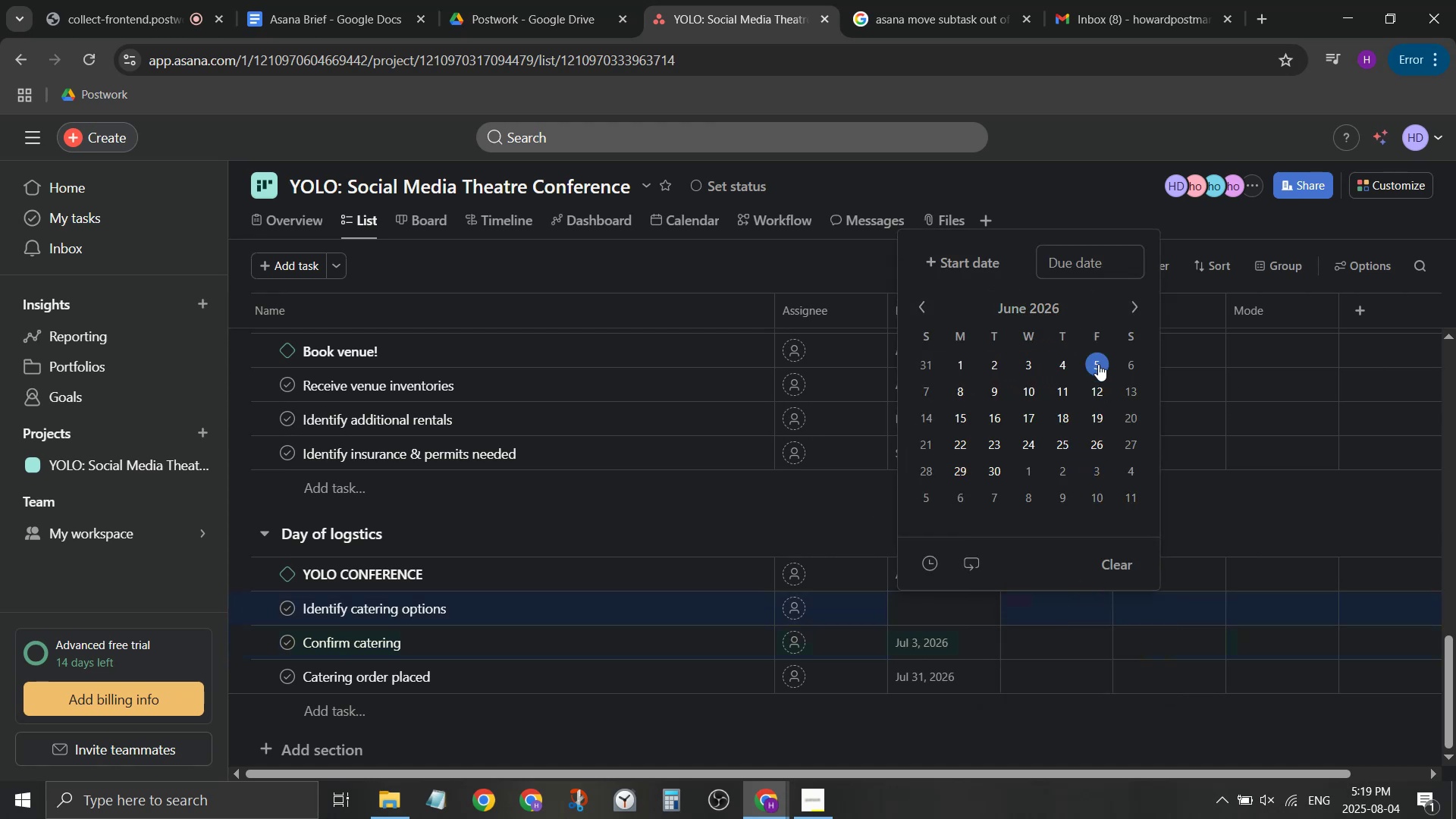 
left_click([1099, 356])
 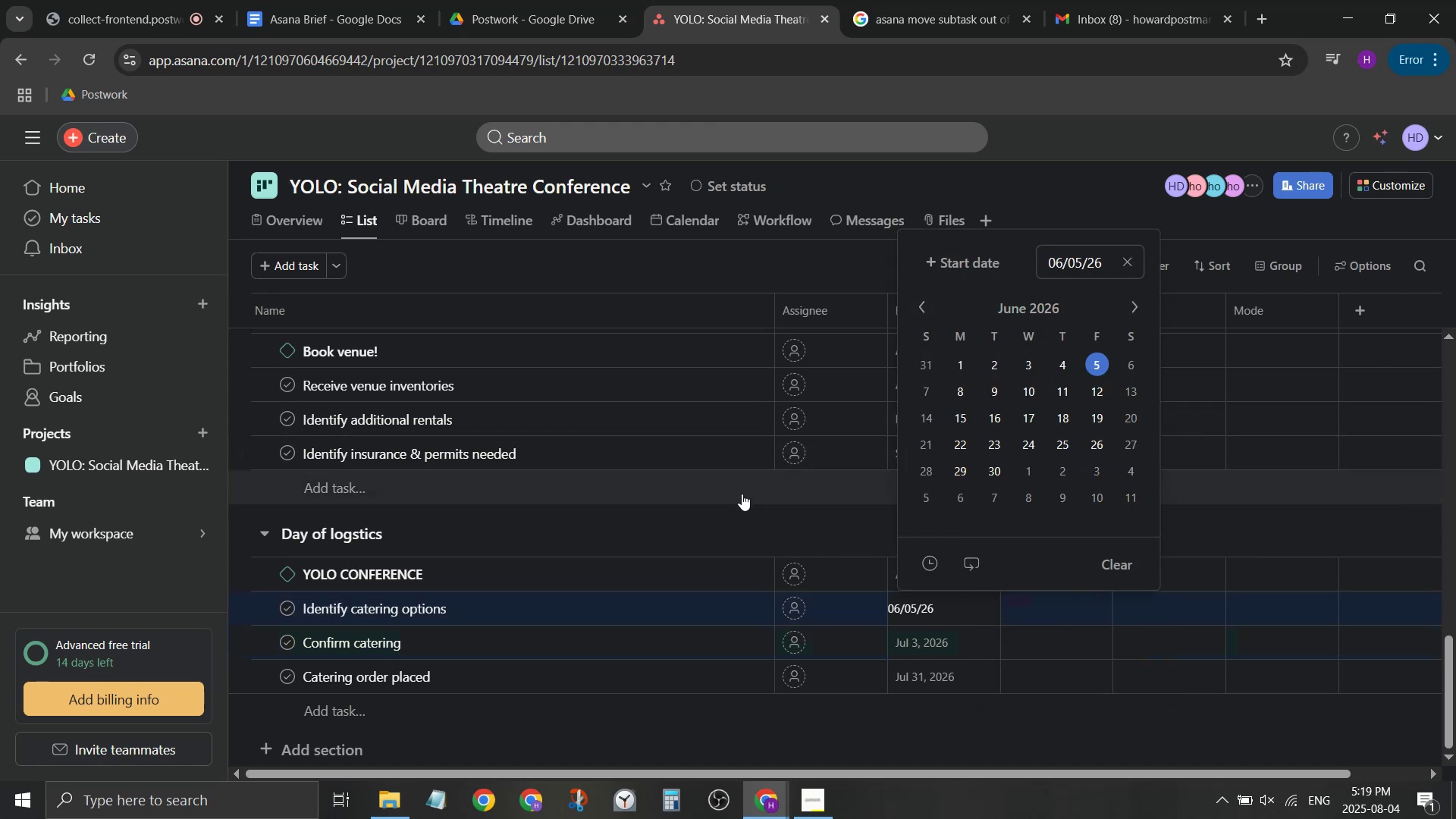 
left_click([761, 522])
 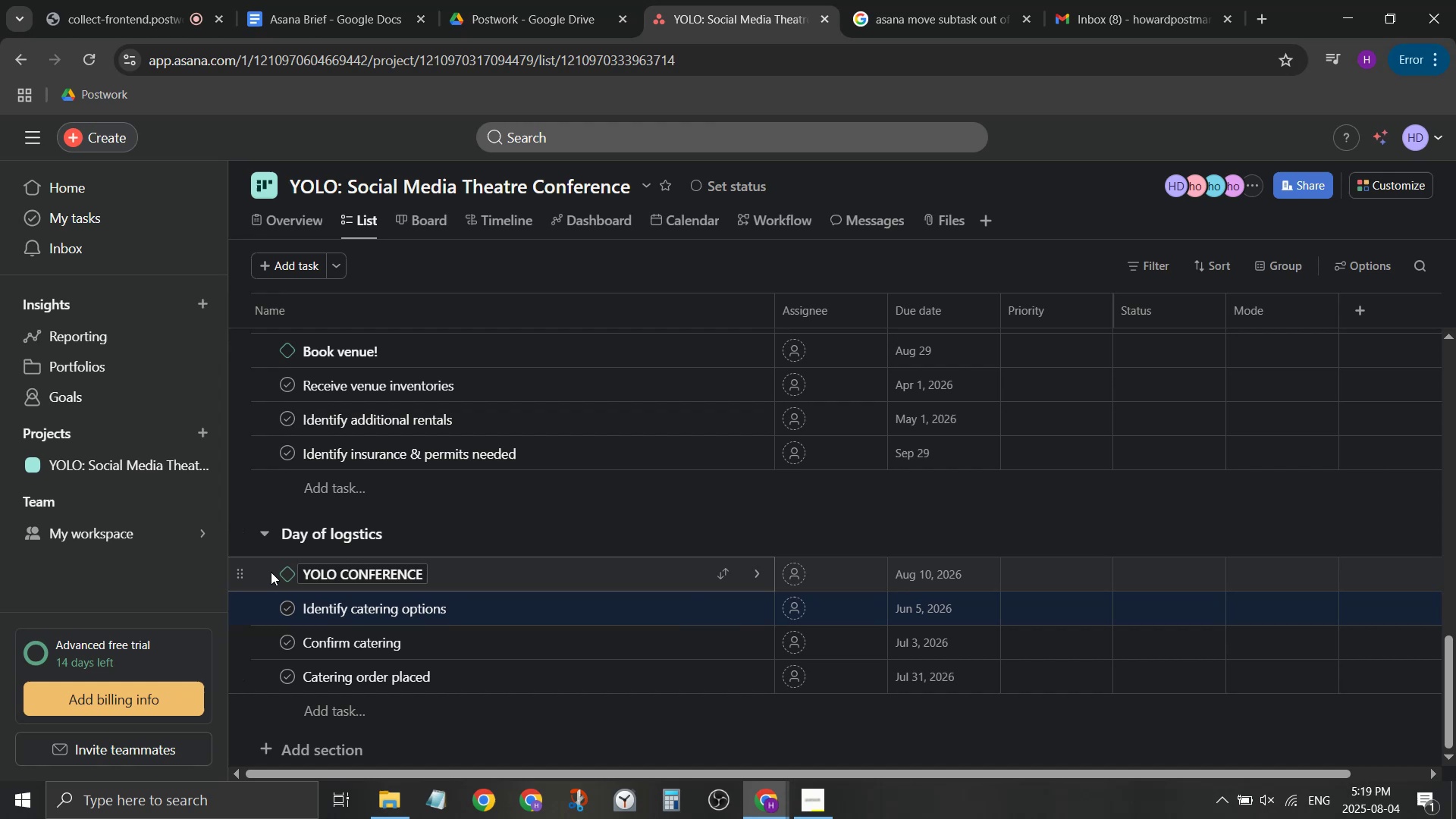 
scroll: coordinate [473, 633], scroll_direction: up, amount: 1.0
 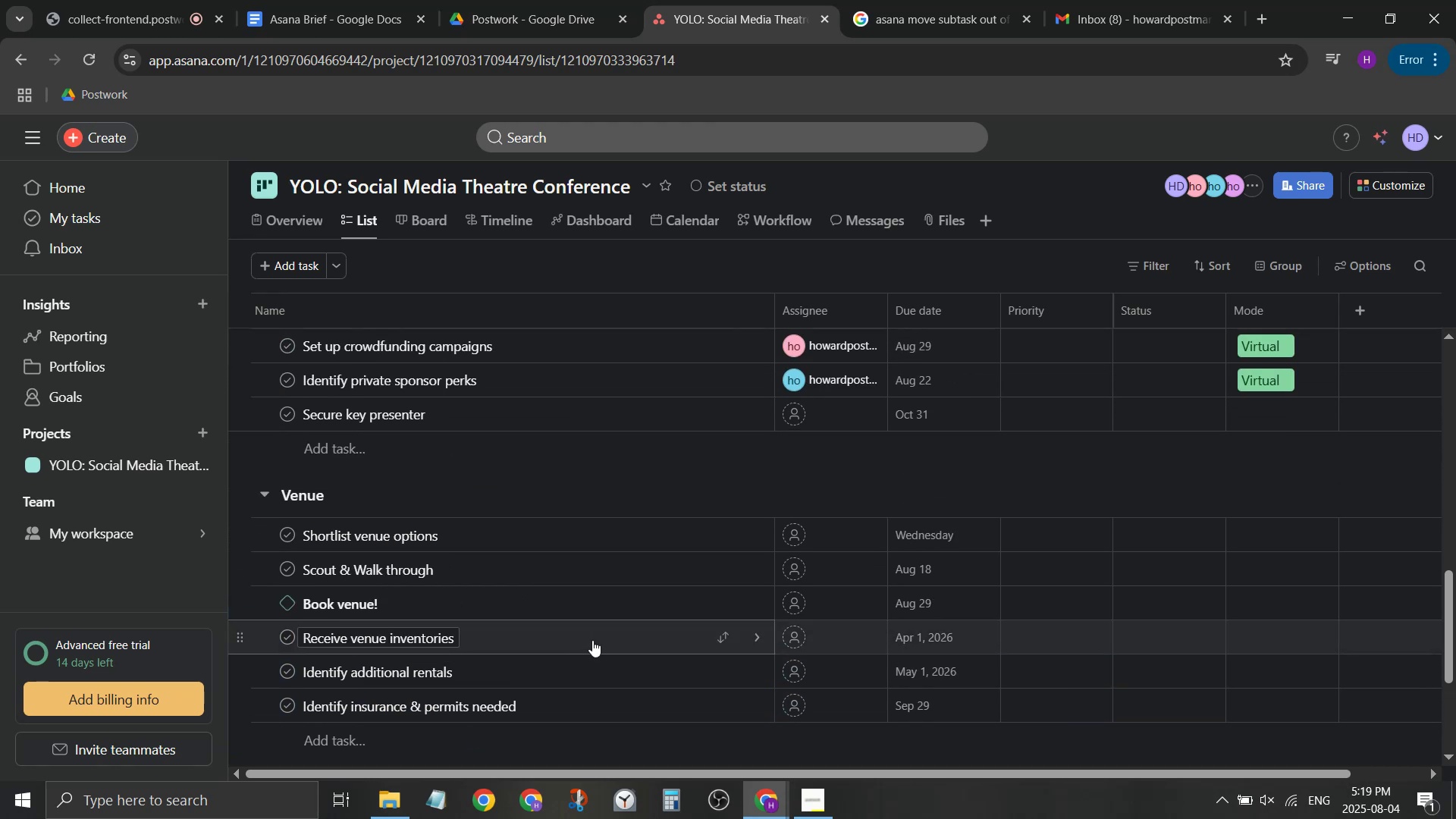 
scroll: coordinate [583, 644], scroll_direction: down, amount: 3.0
 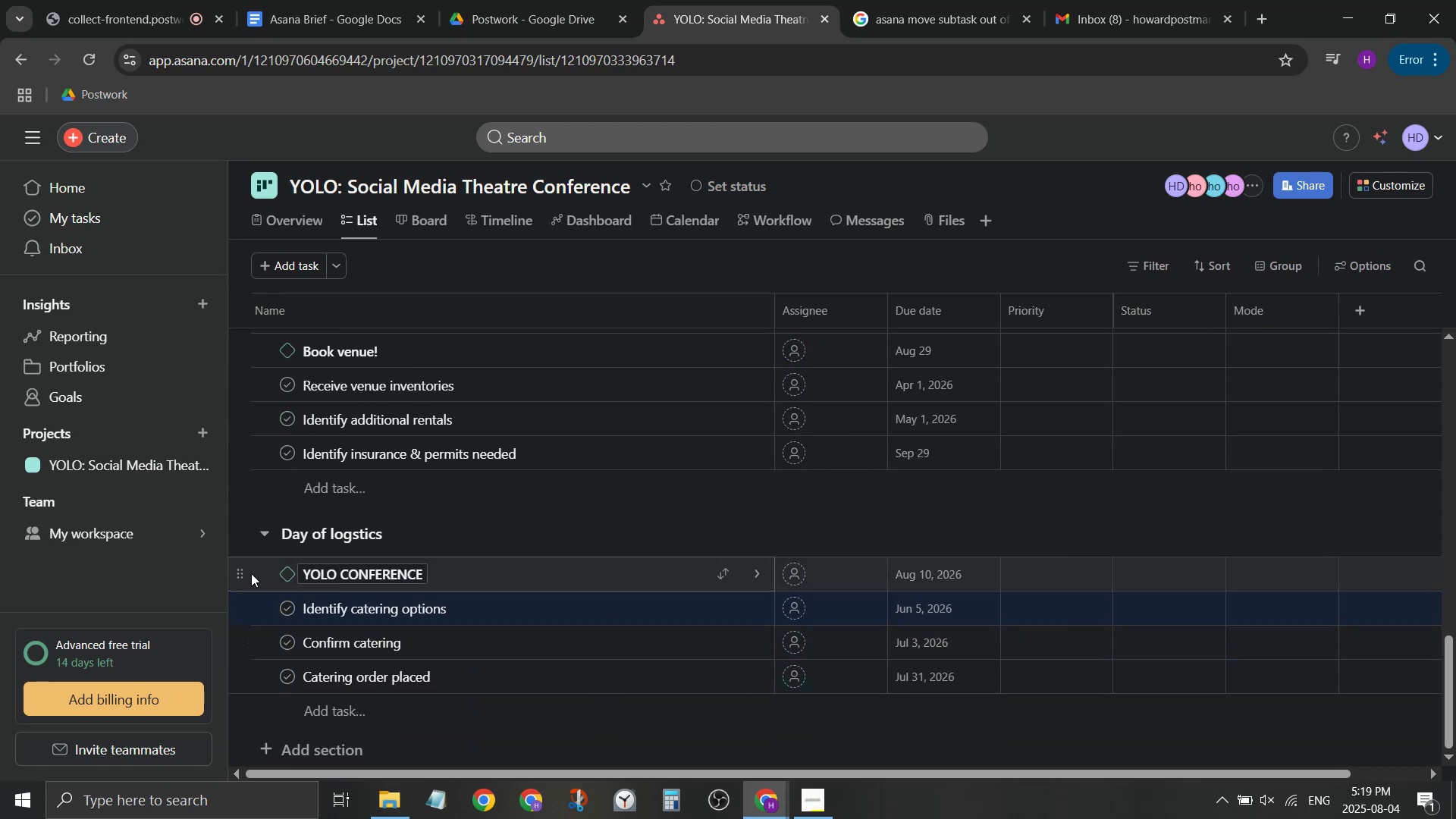 
left_click_drag(start_coordinate=[237, 579], to_coordinate=[257, 689])
 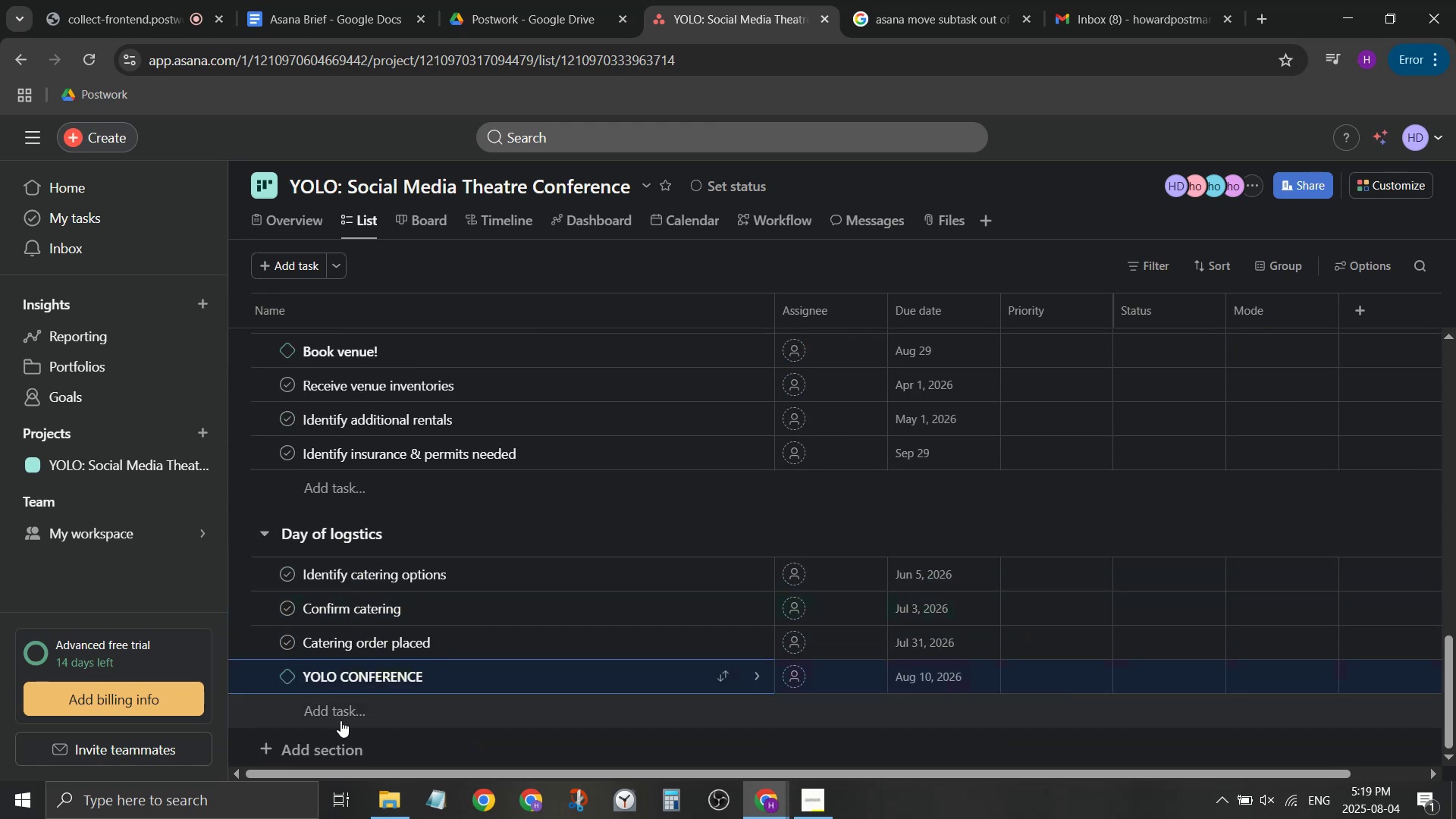 
left_click([341, 718])
 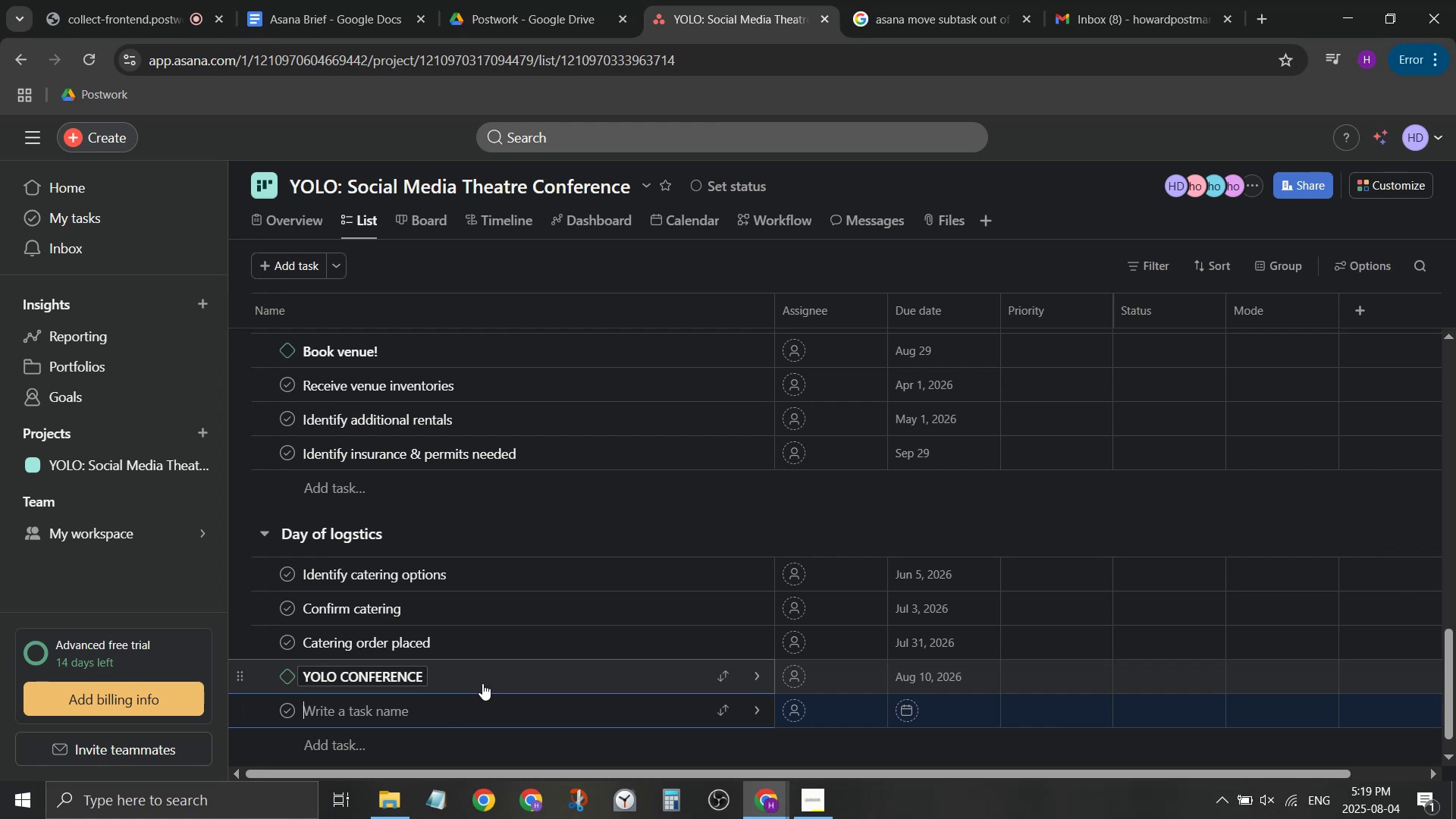 
wait(7.79)
 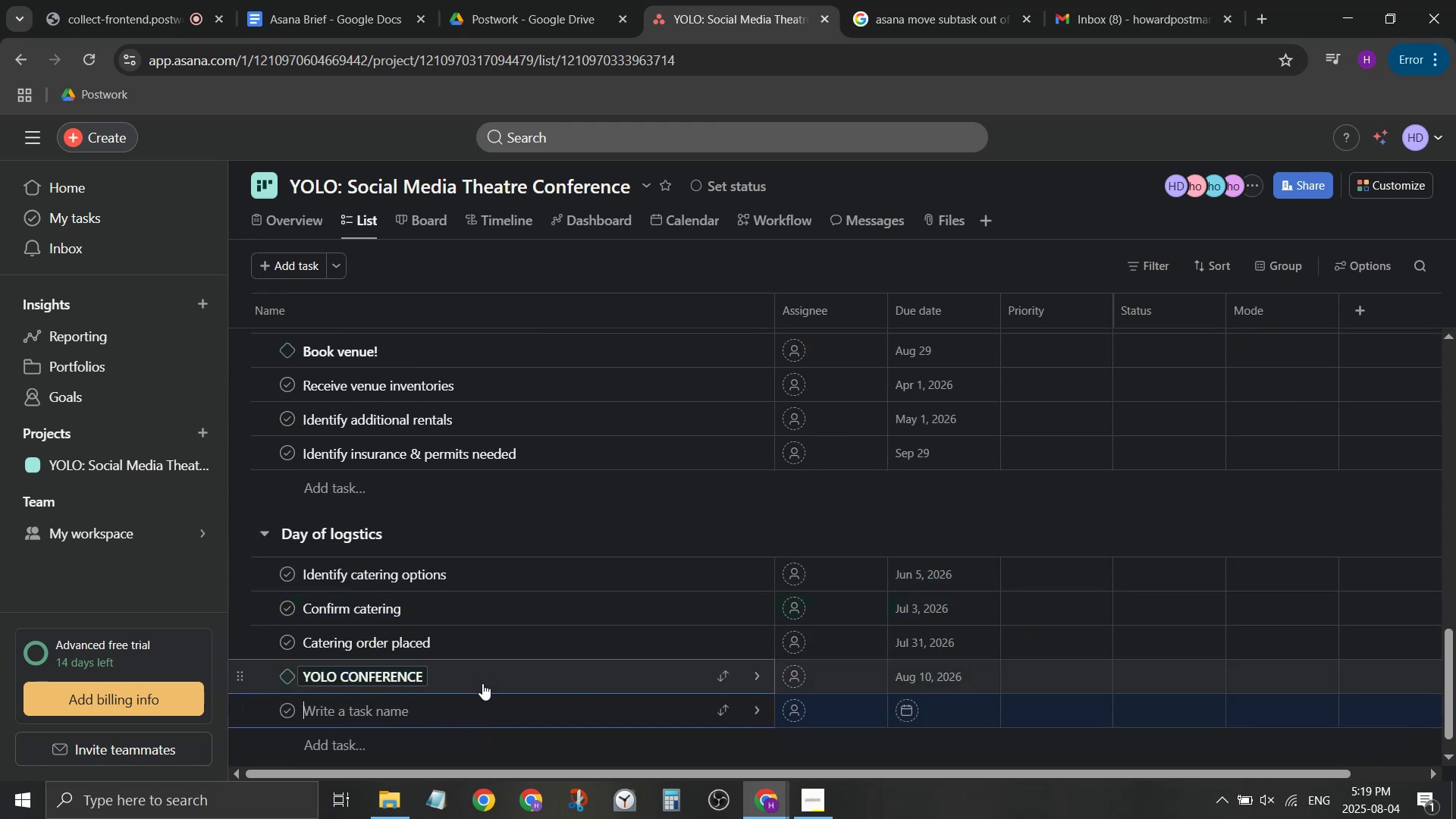 
type(Onsicte)
key(Backspace)
key(Backspace)
key(Backspace)
type(te sectu)
key(Backspace)
key(Backspace)
type(urity )
 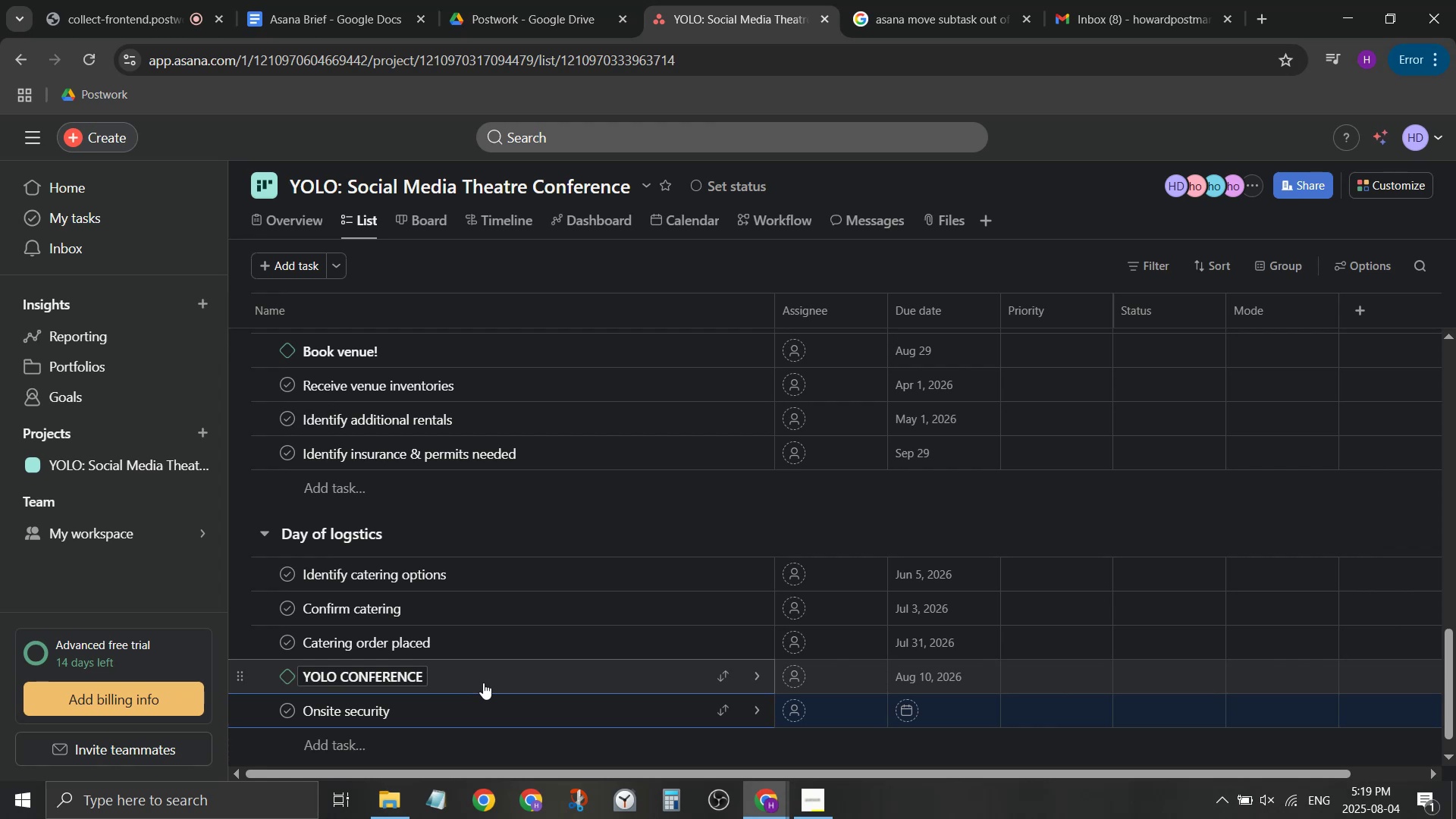 
wait(5.29)
 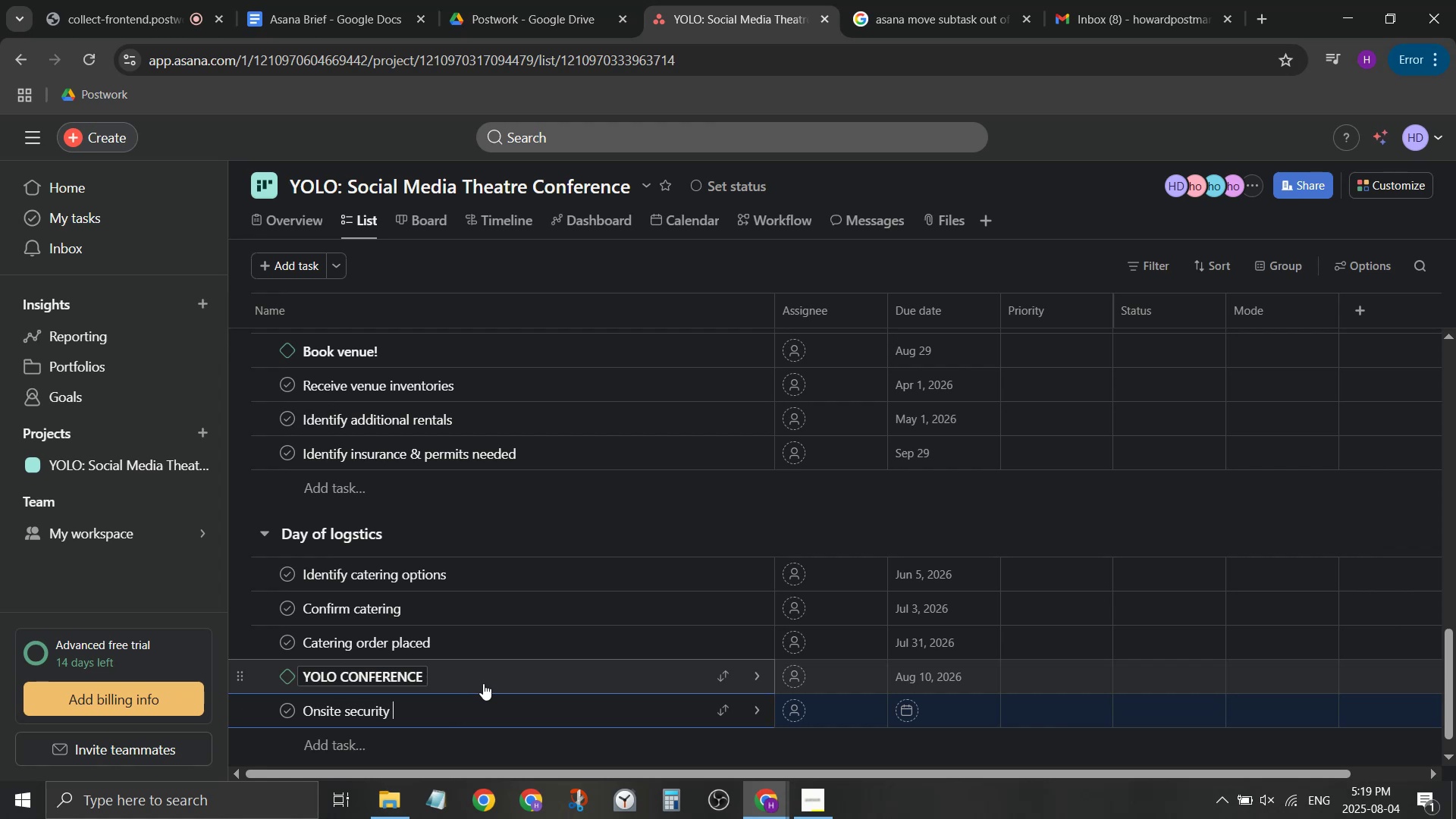 
type(booked)
 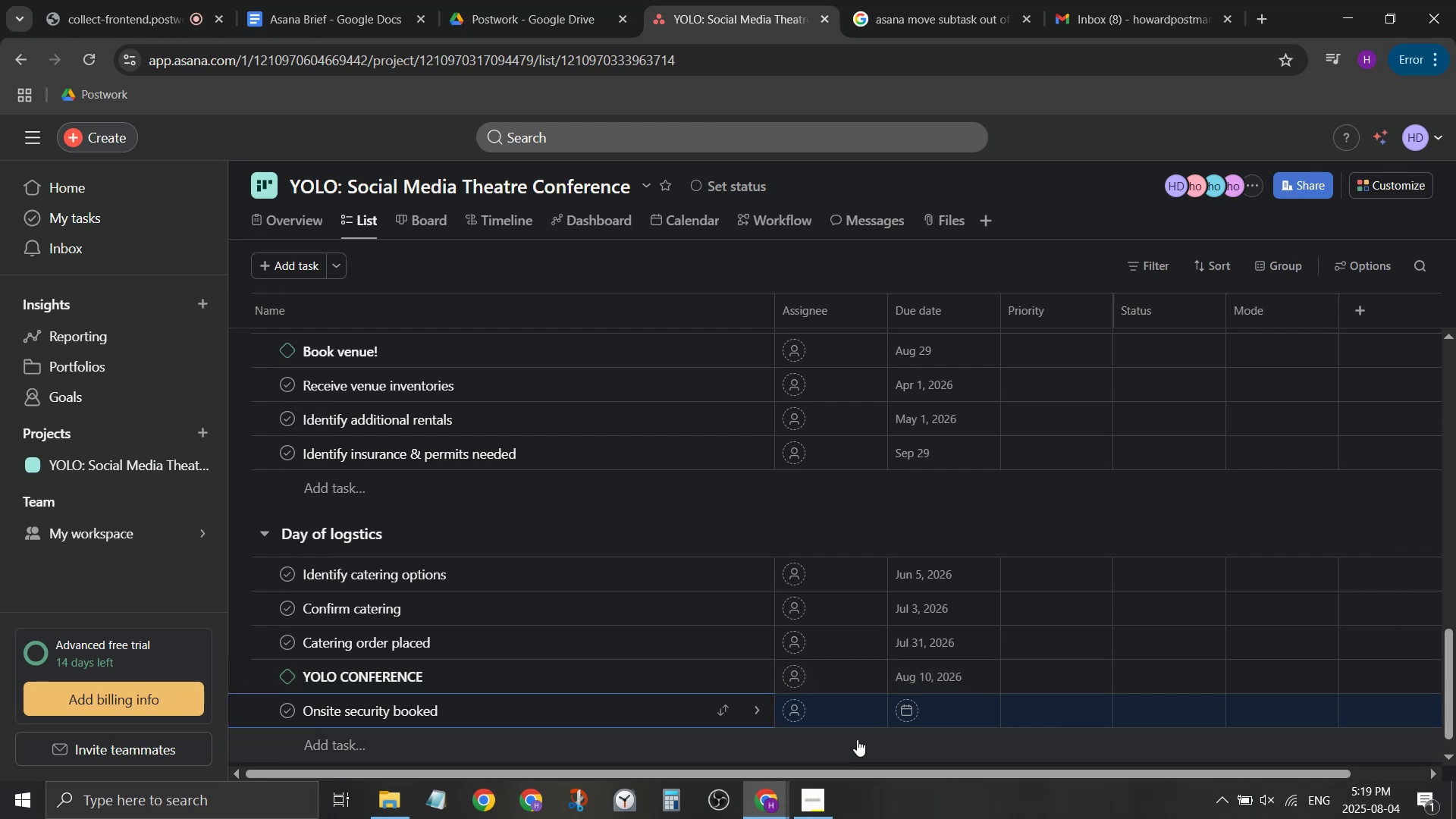 
left_click([948, 705])
 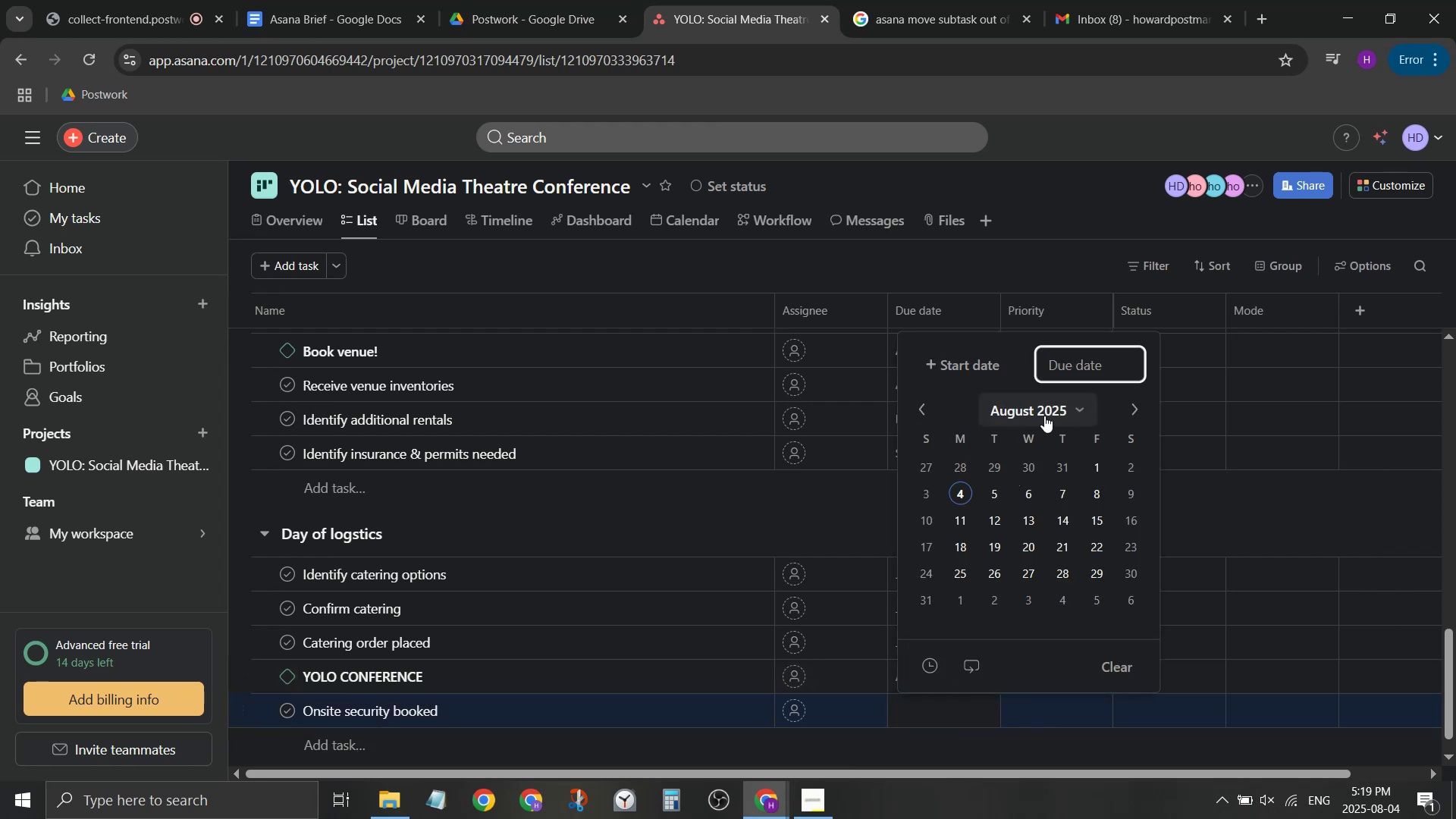 
left_click([997, 413])
 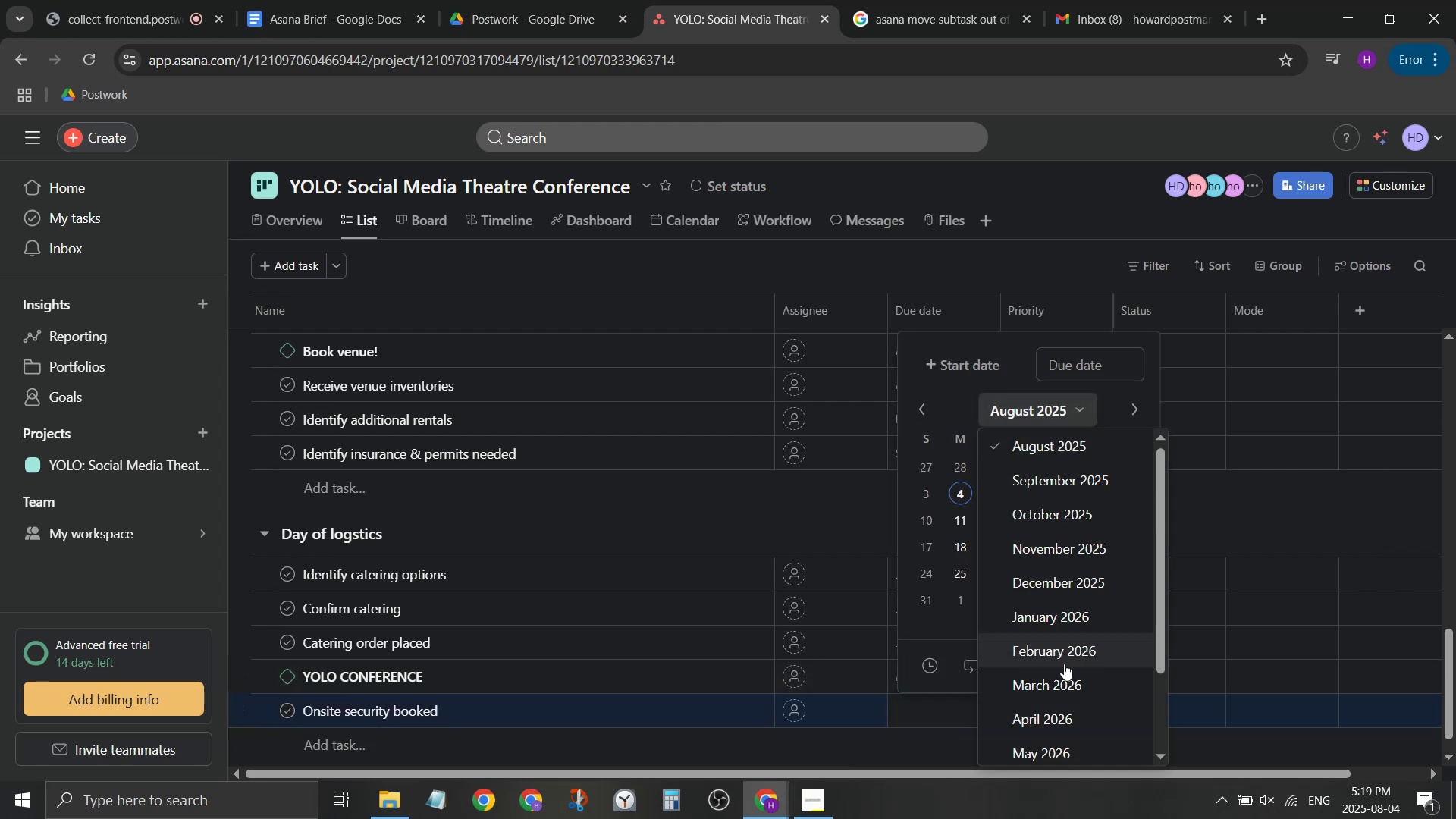 
scroll: coordinate [1067, 737], scroll_direction: down, amount: 1.0
 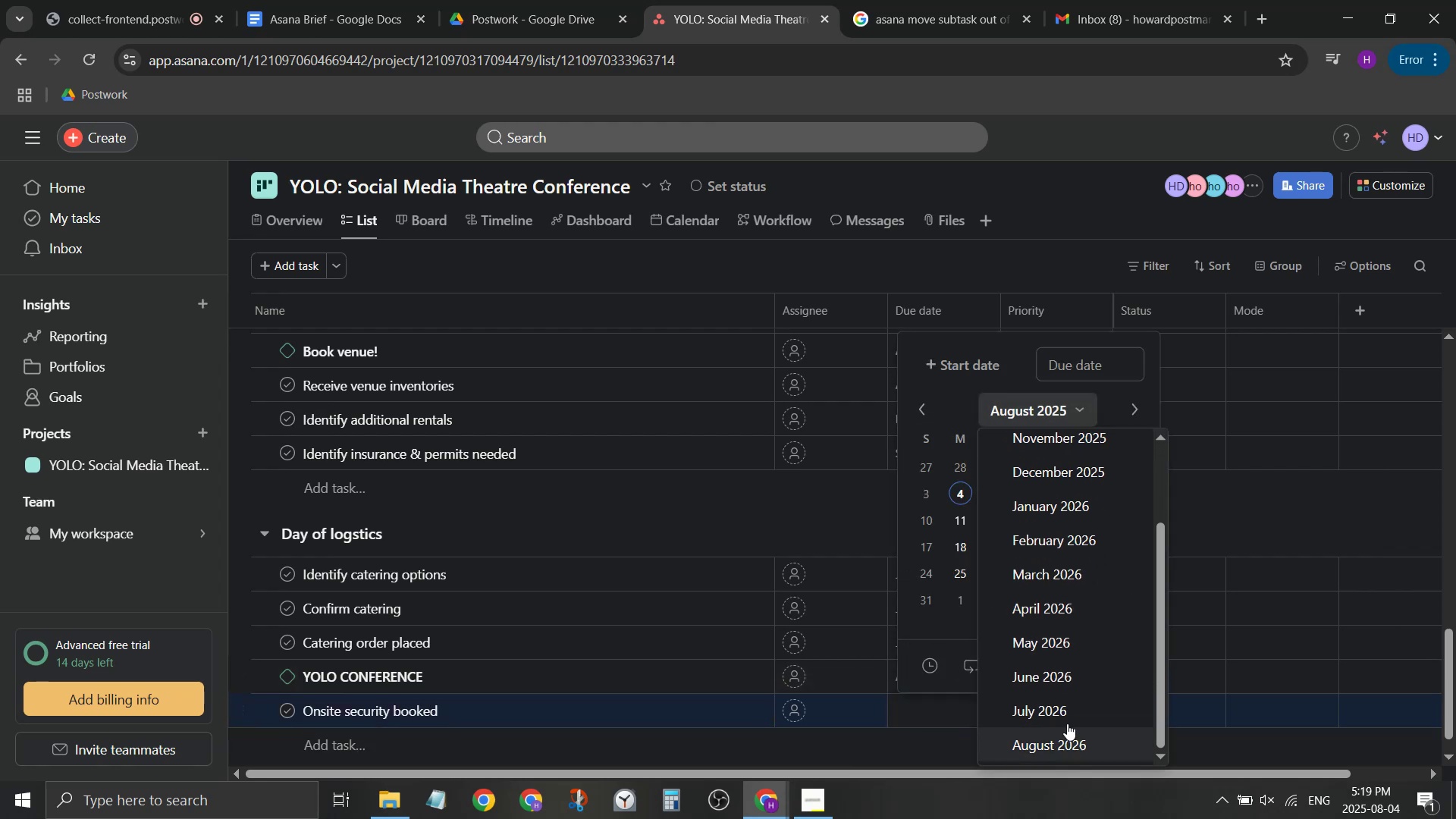 
left_click([1068, 719])
 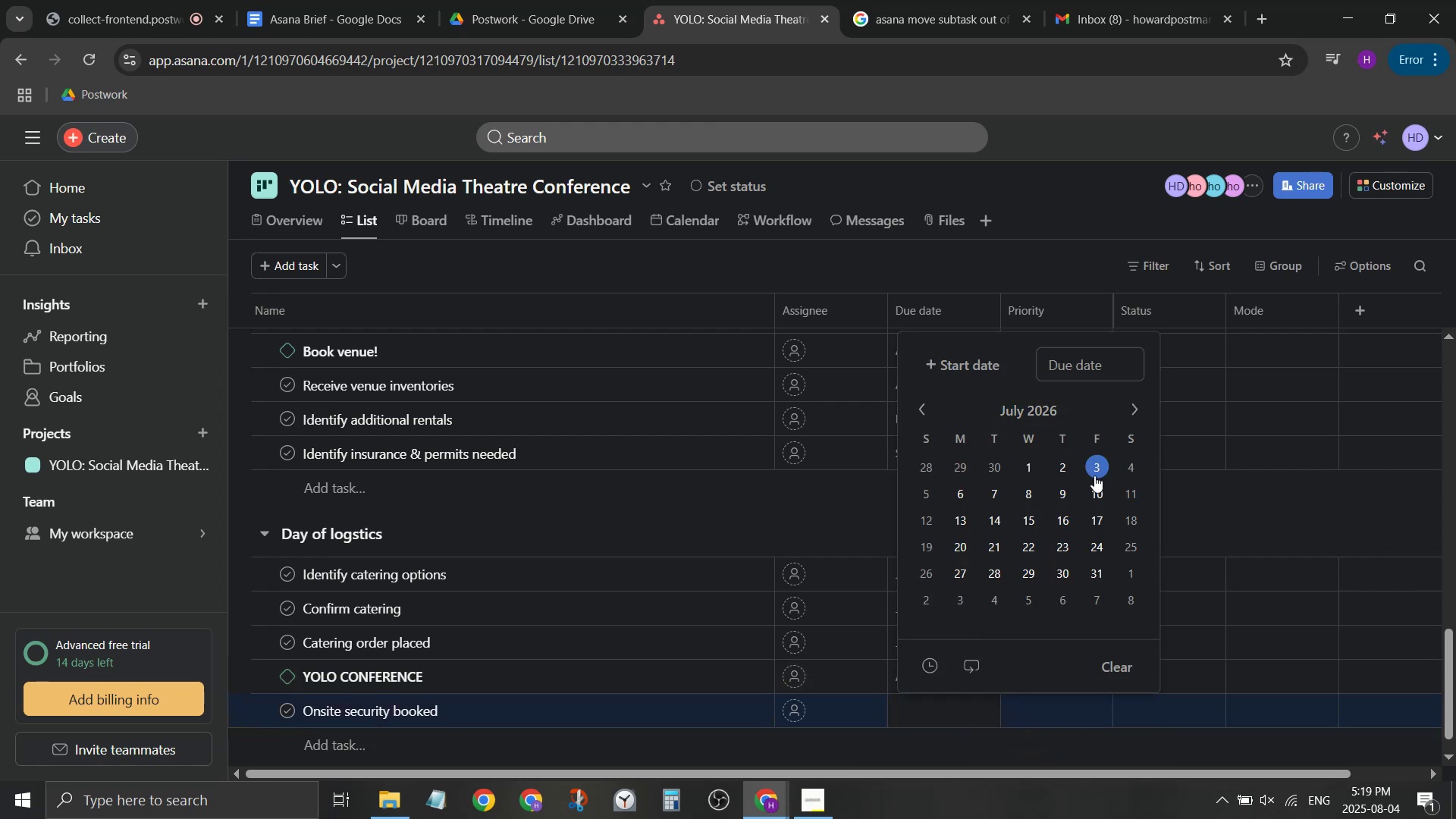 
left_click([1094, 475])
 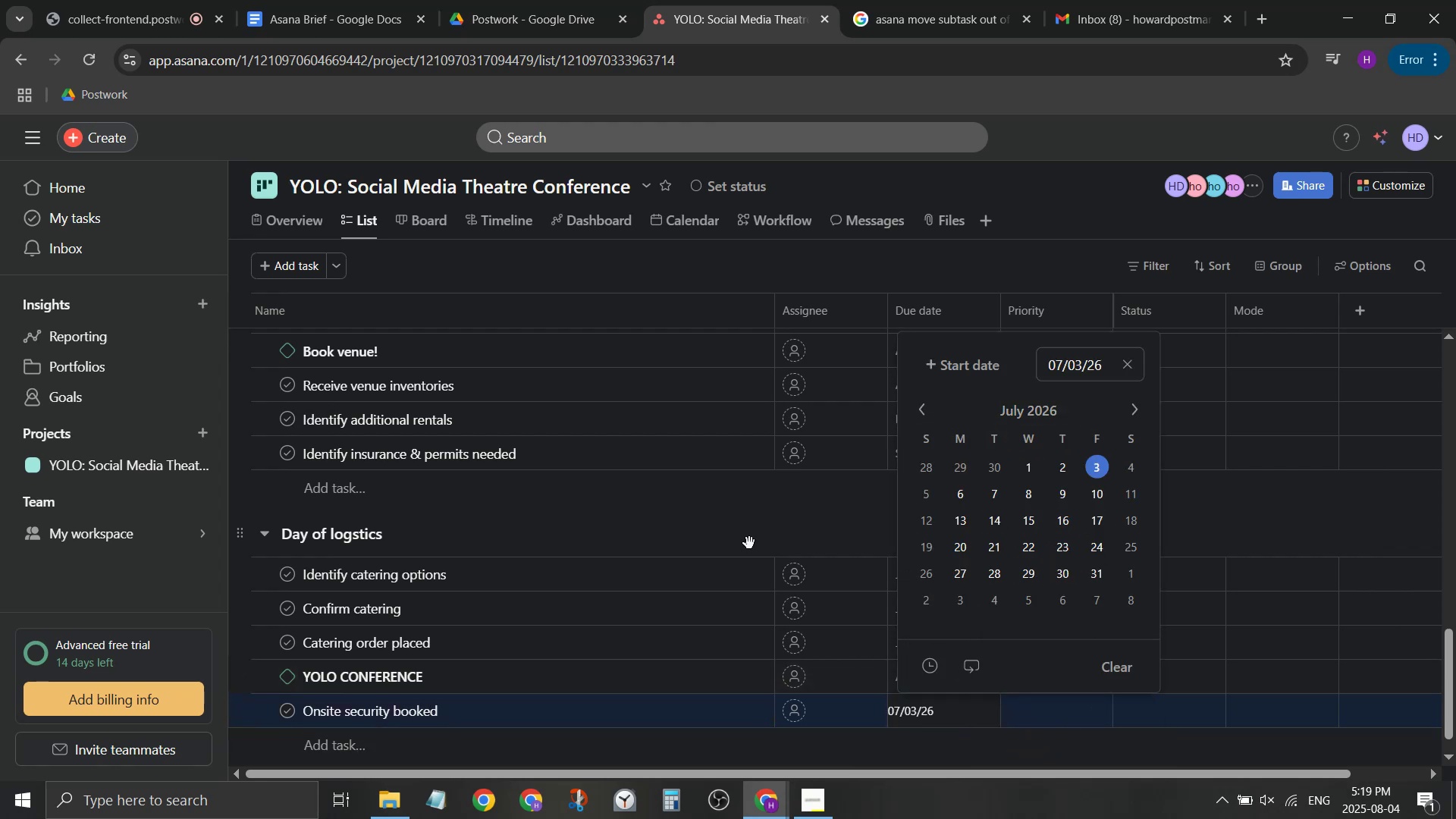 
left_click([755, 535])
 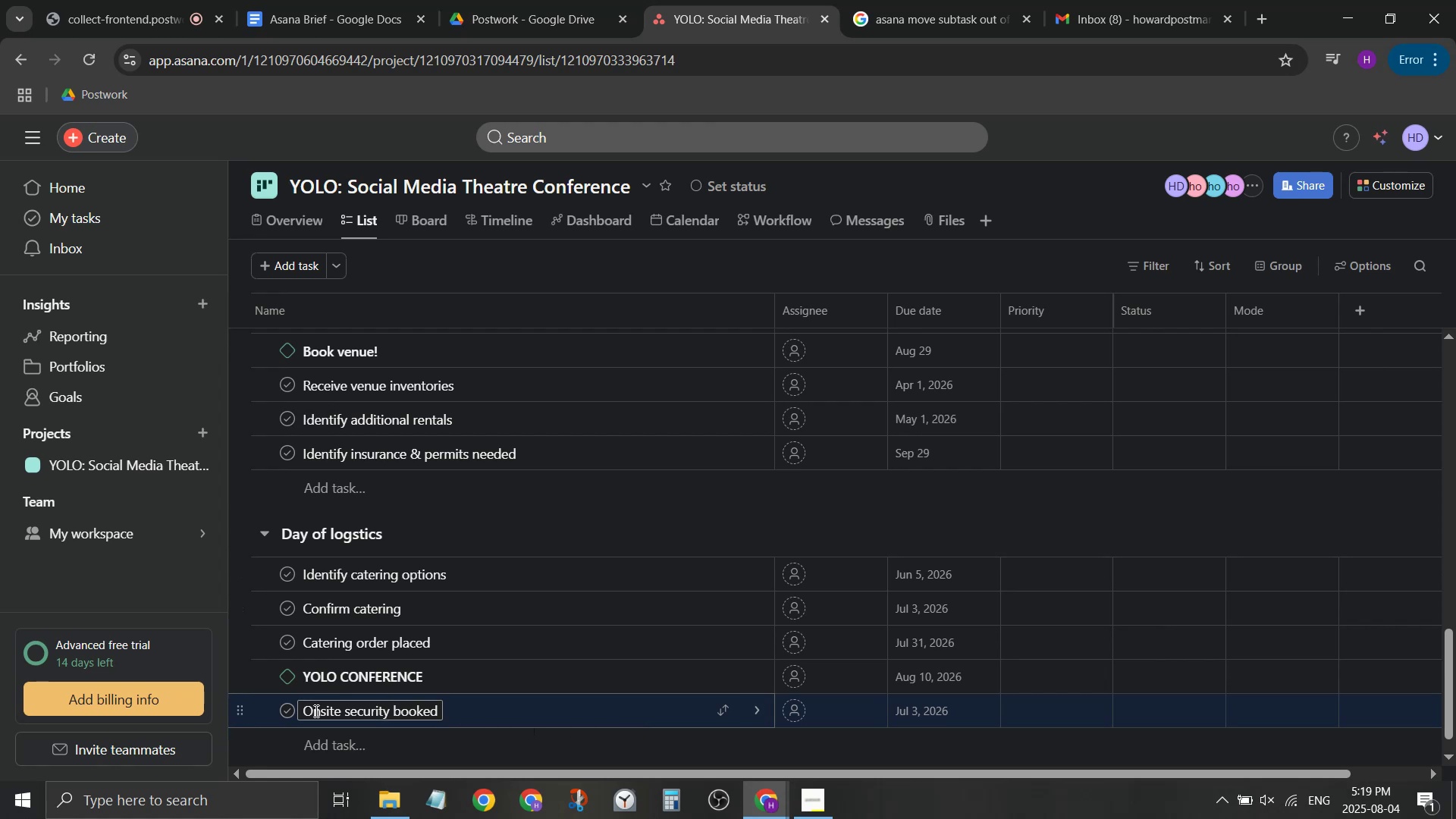 
left_click_drag(start_coordinate=[240, 704], to_coordinate=[249, 585])
 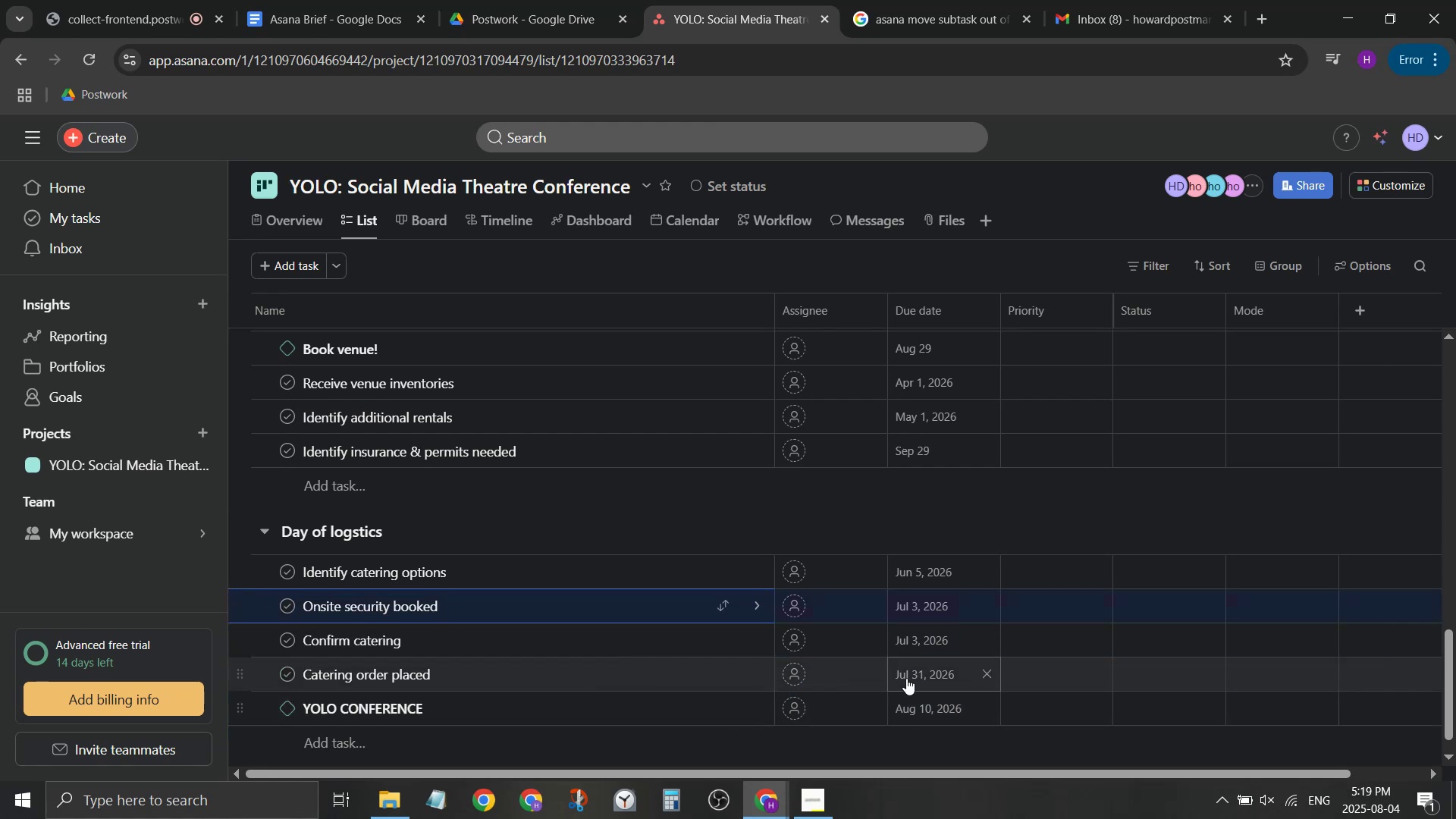 
scroll: coordinate [902, 659], scroll_direction: up, amount: 9.0
 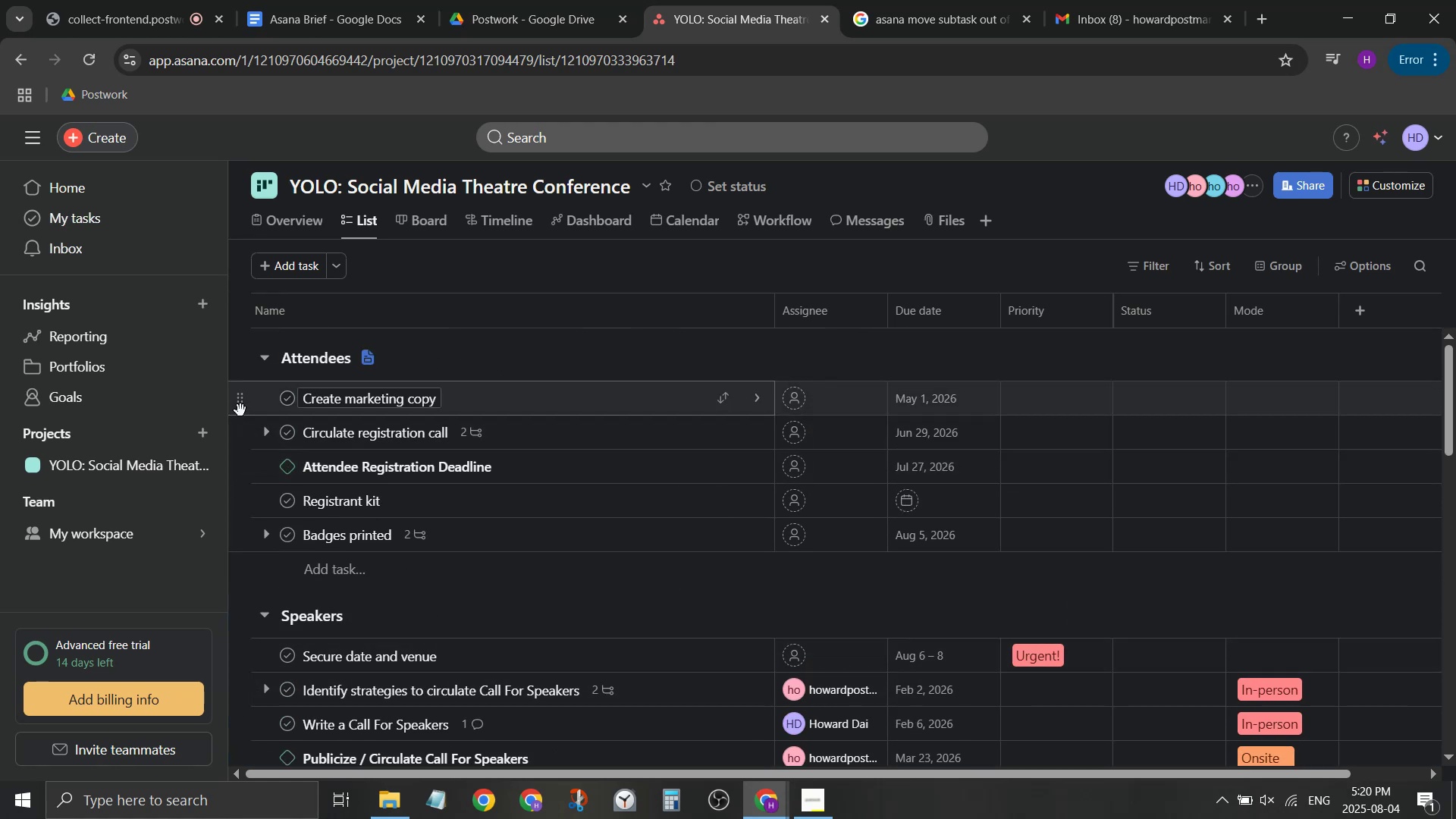 
wait(5.45)
 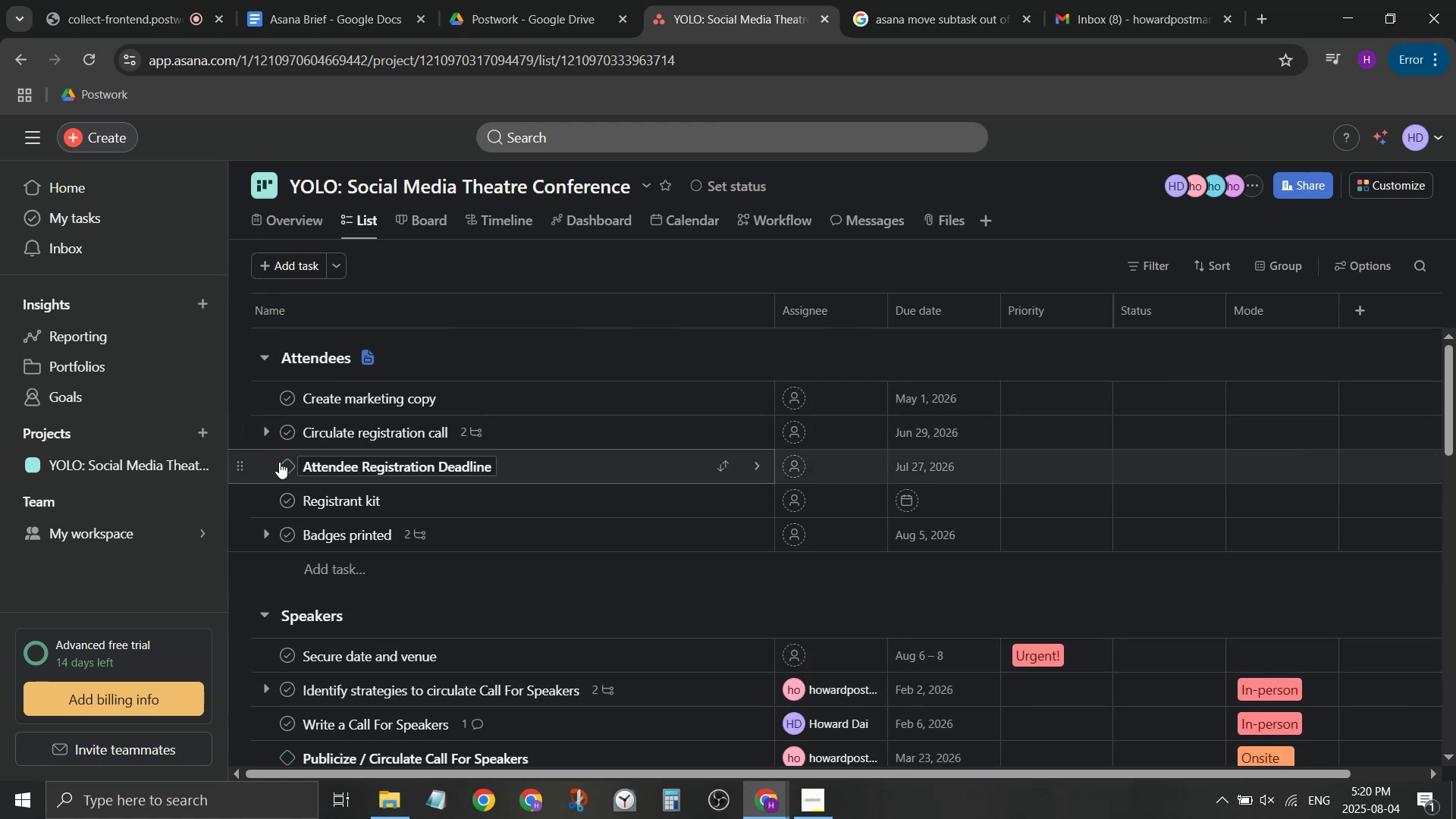 
left_click([333, 578])
 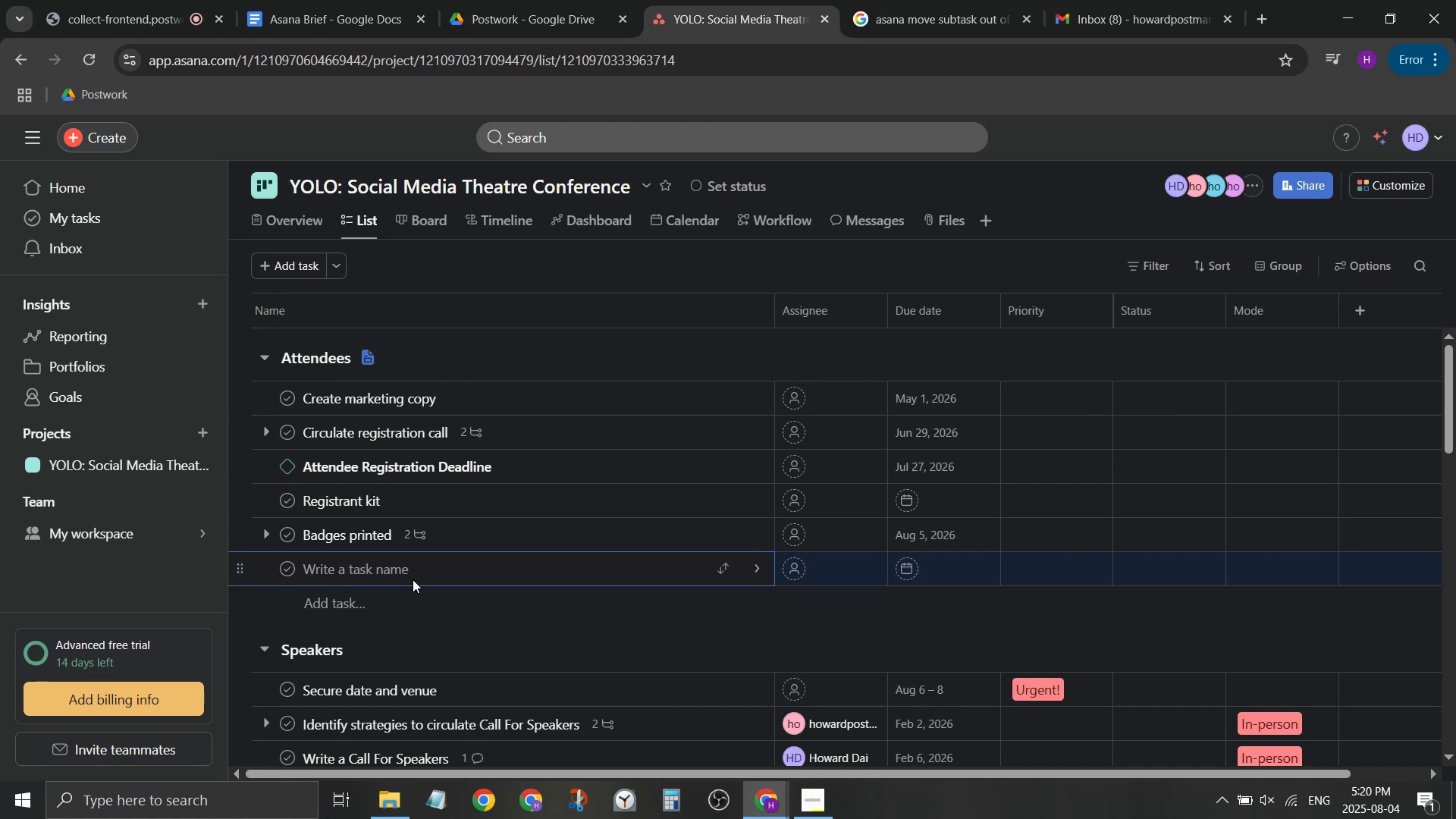 
type(Set up regis)
 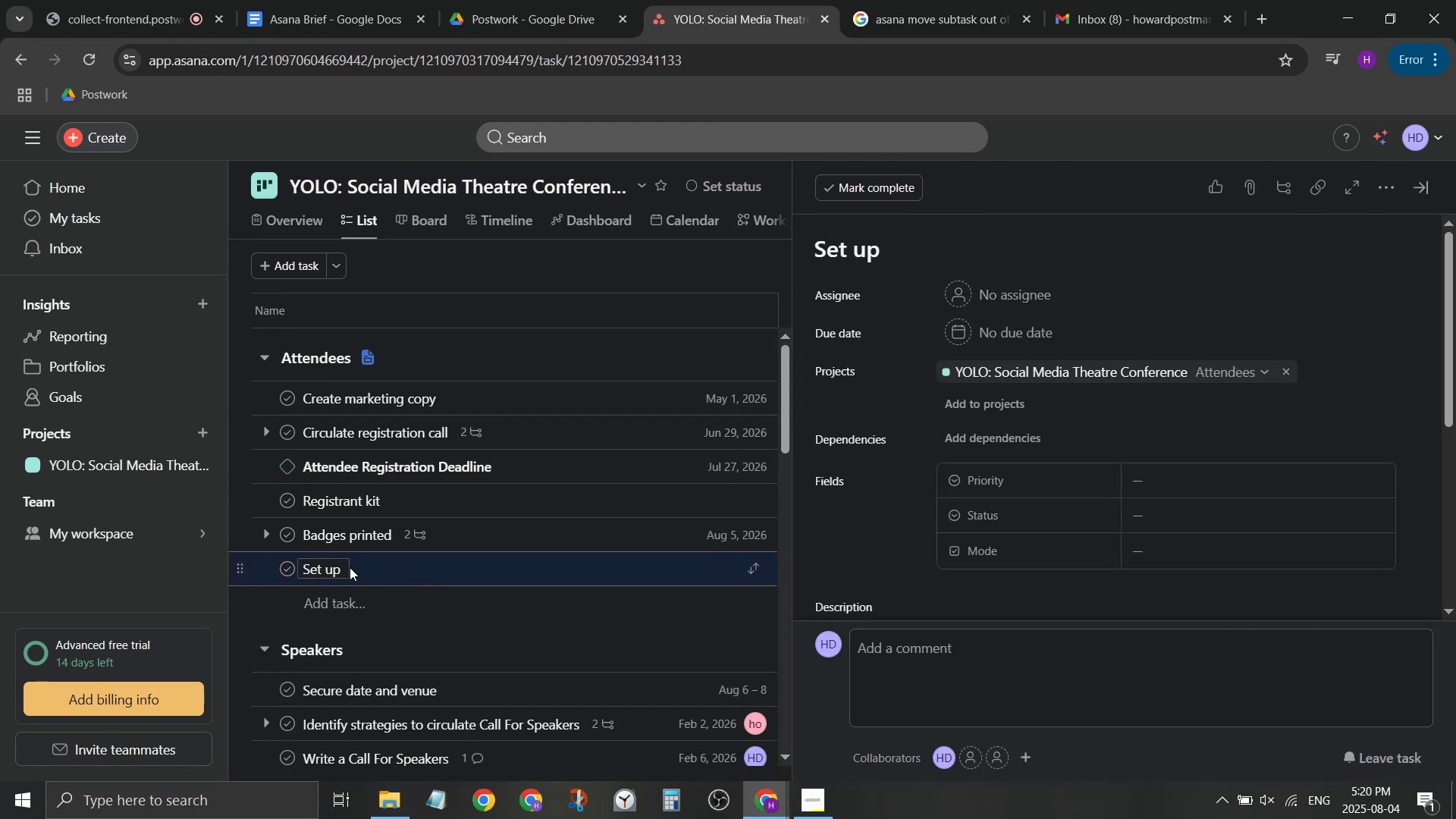 
double_click([346, 569])
 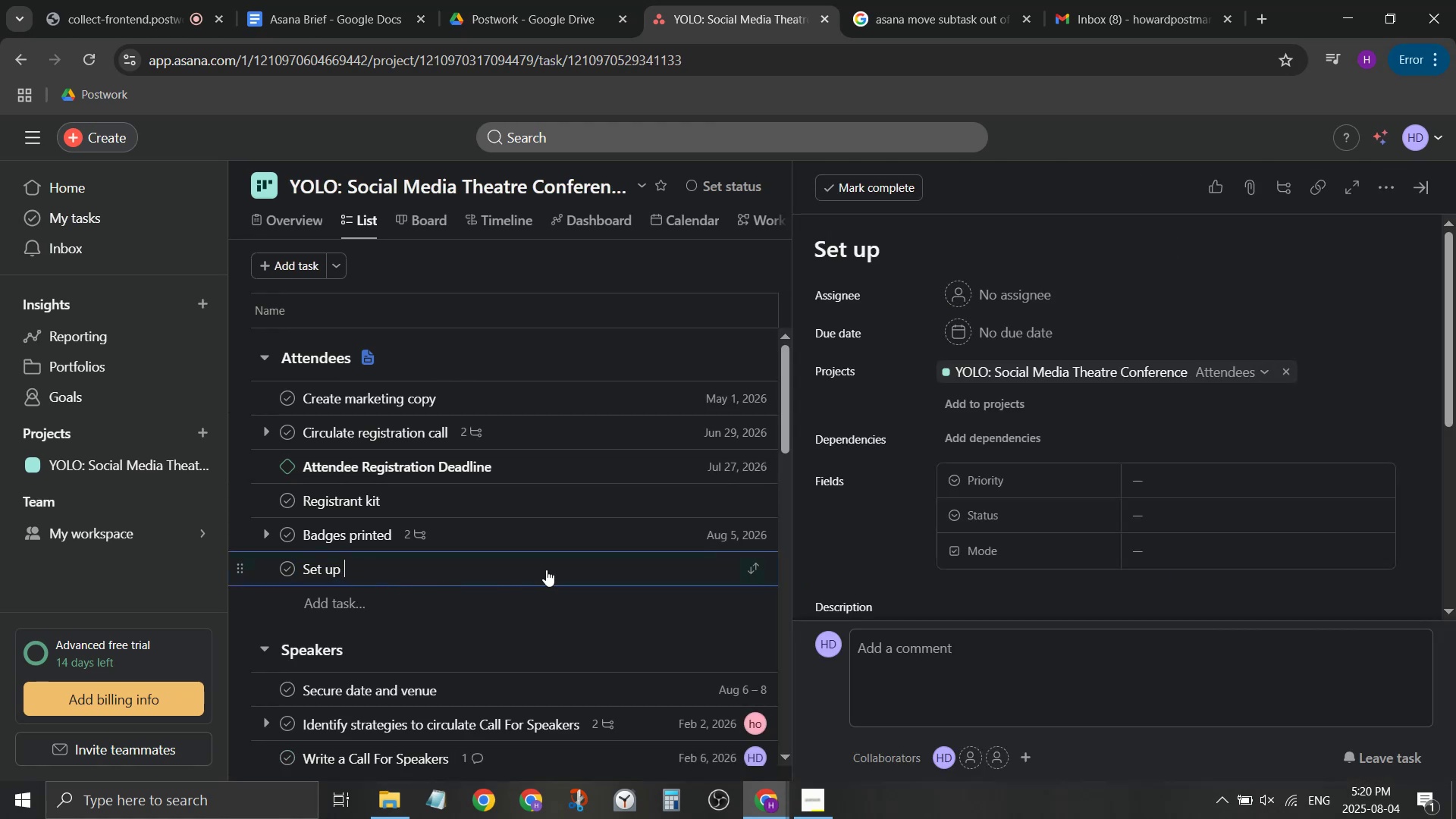 
type(registration fee porta;)
key(Backspace)
type(l)
 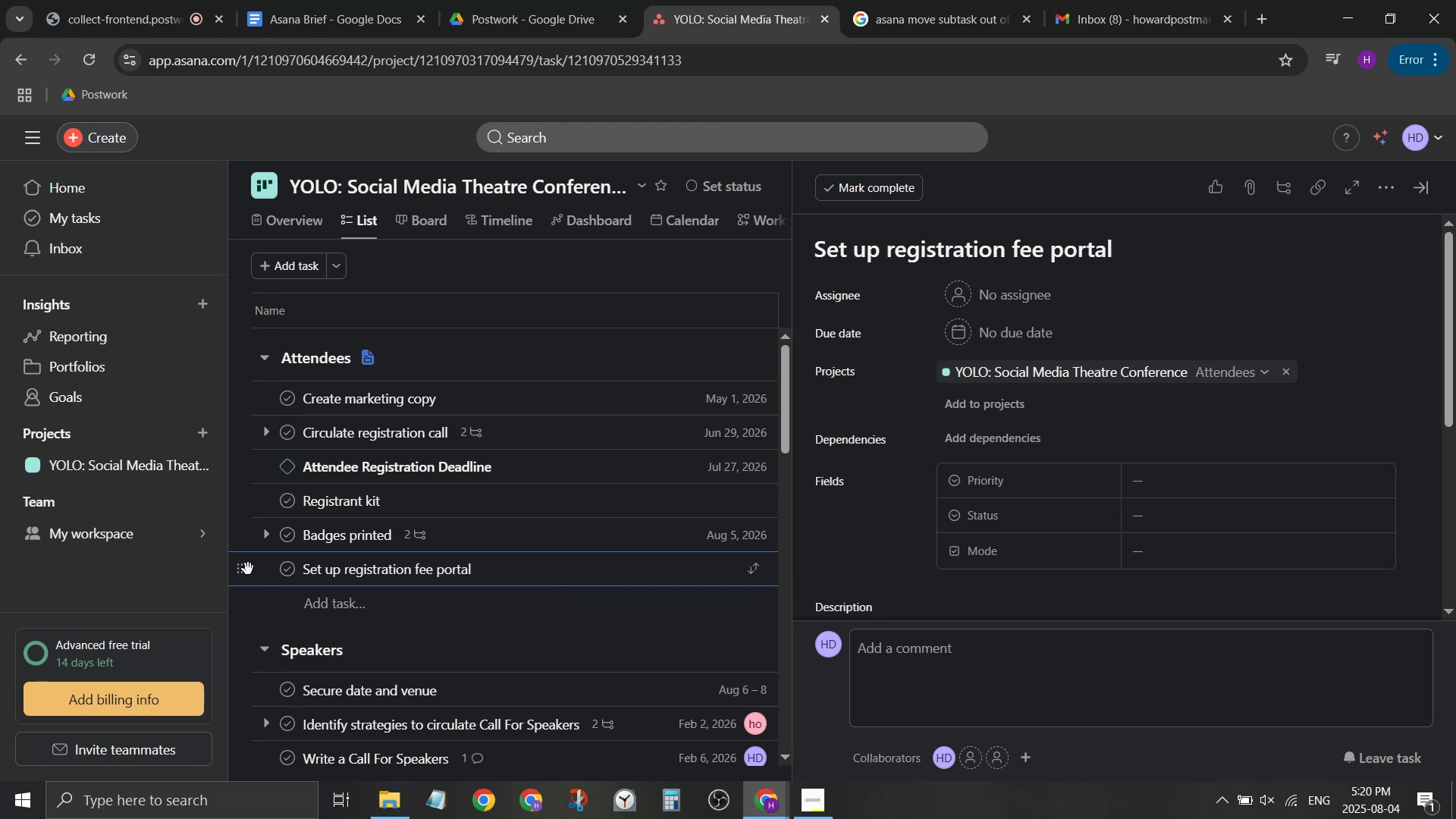 
left_click_drag(start_coordinate=[237, 570], to_coordinate=[238, 432])
 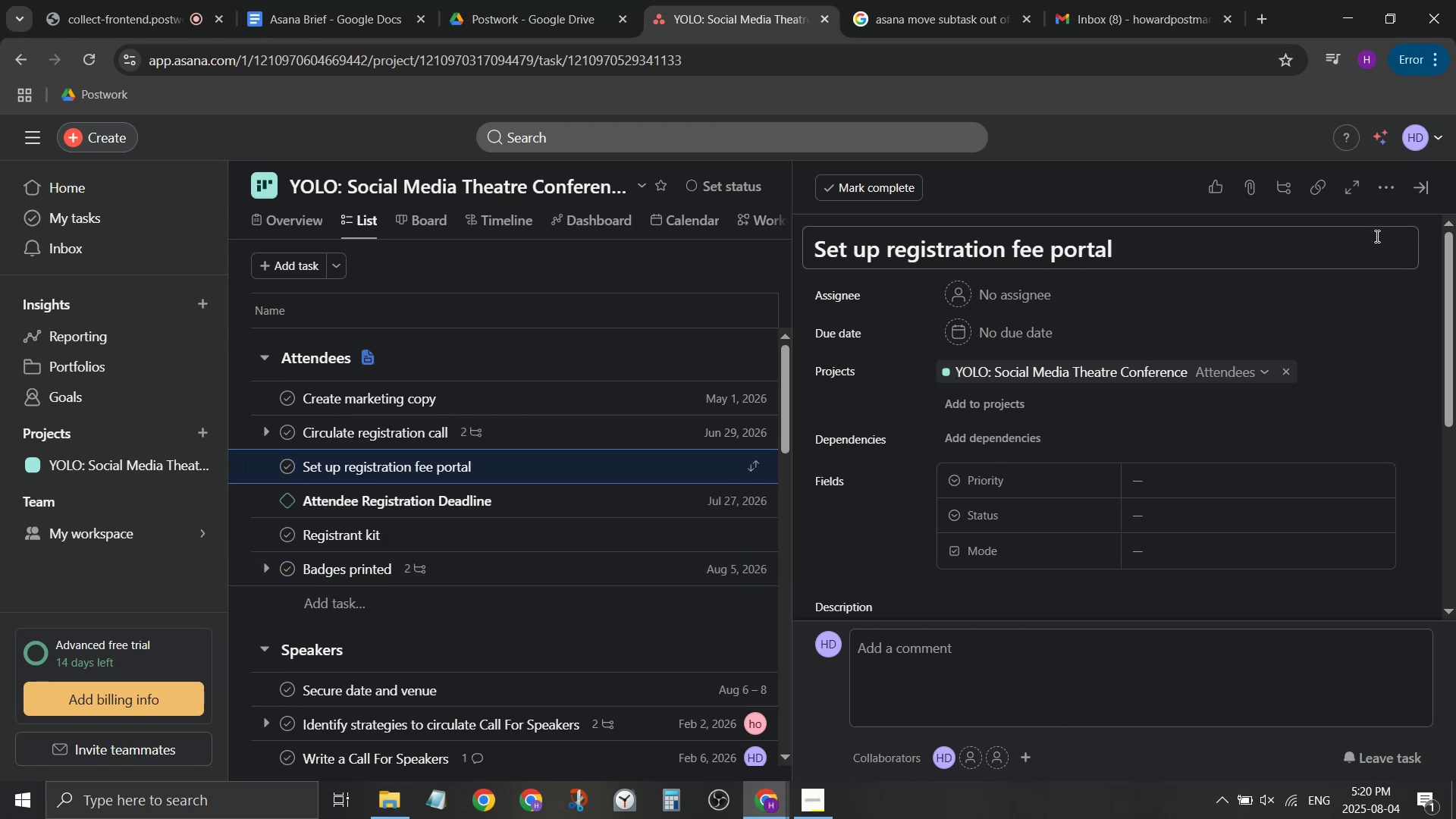 
left_click([1424, 181])
 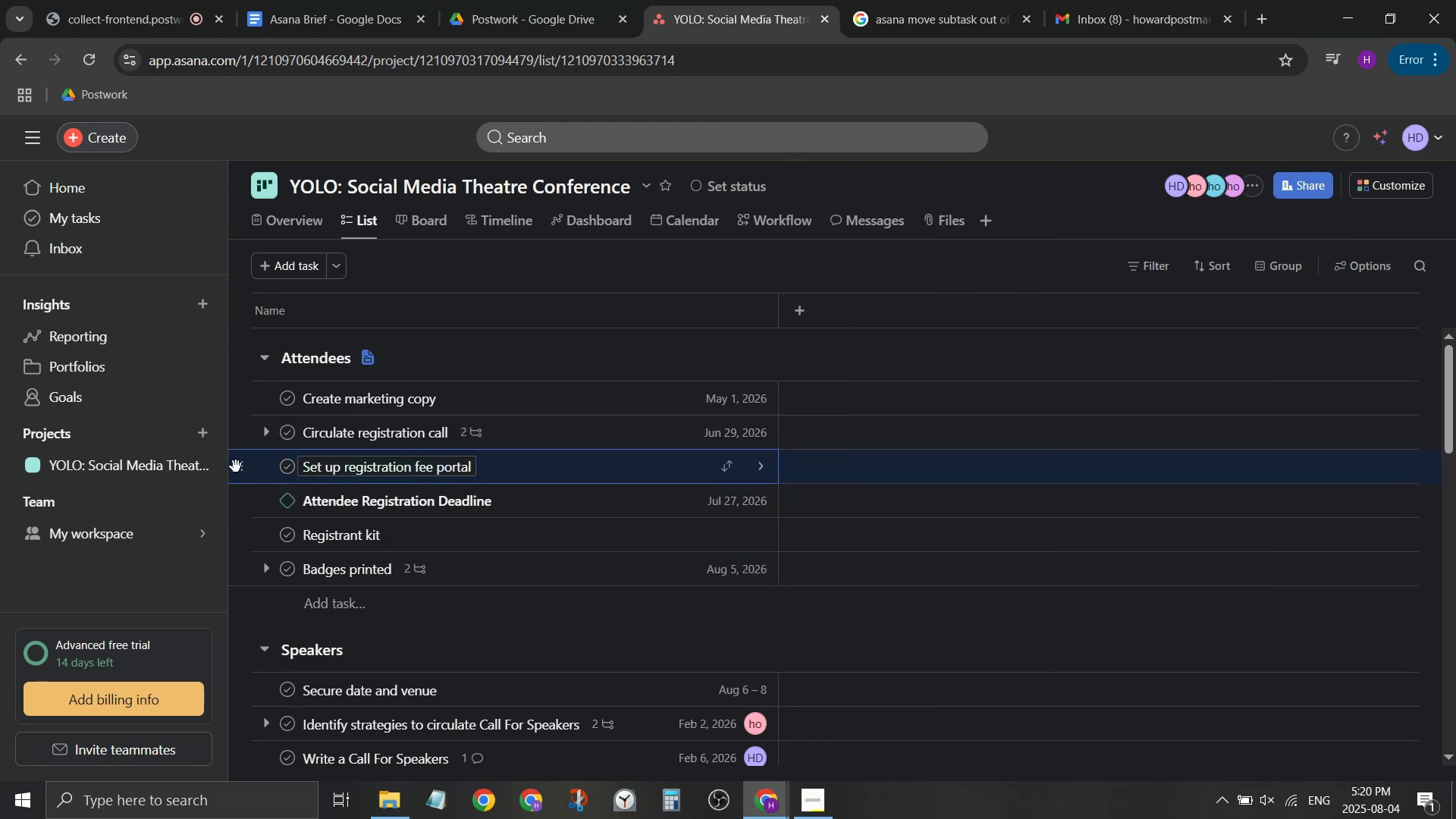 
left_click_drag(start_coordinate=[239, 468], to_coordinate=[260, 422])
 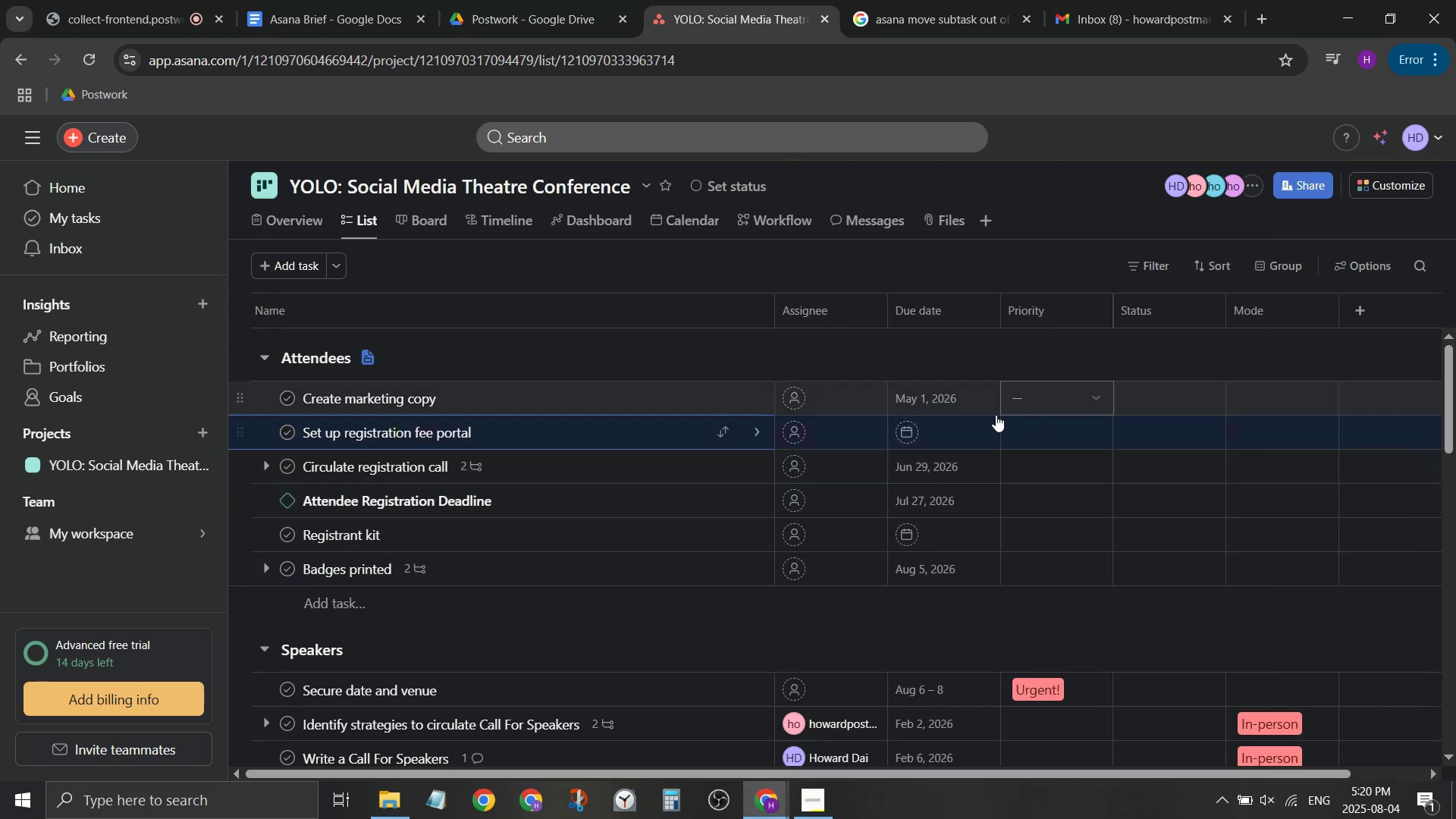 
left_click([940, 429])
 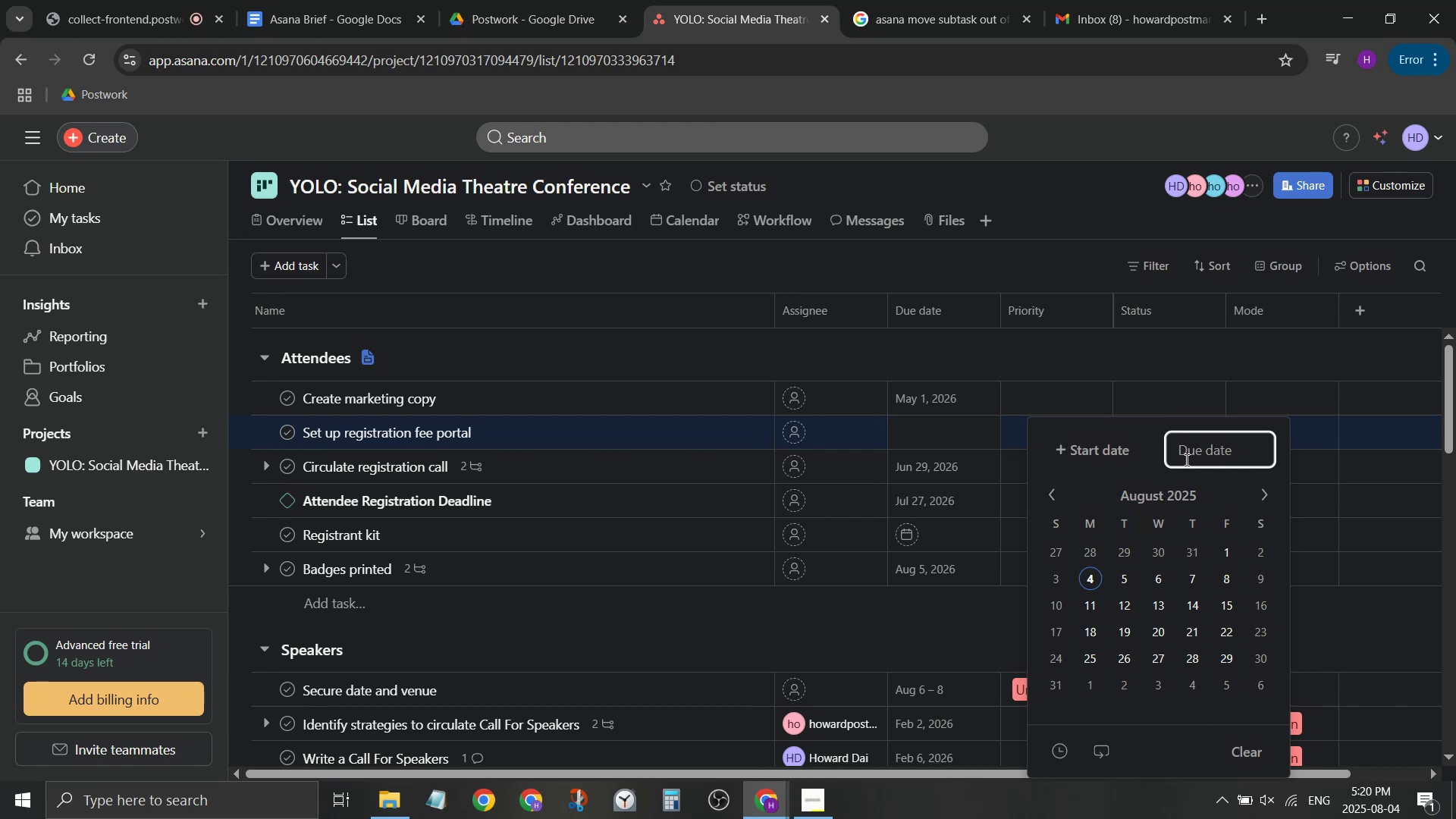 
left_click([1169, 494])
 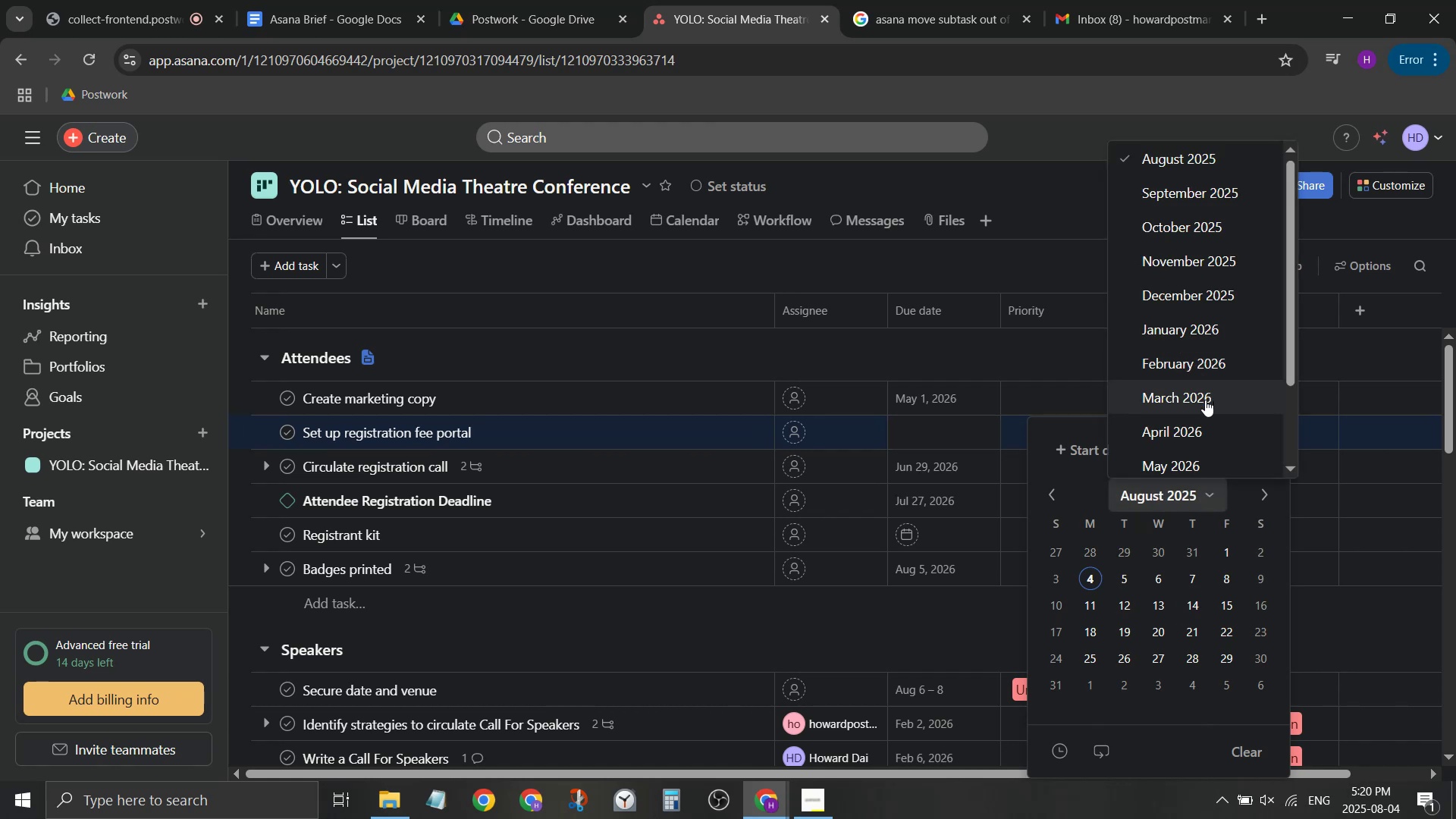 
left_click([1210, 457])
 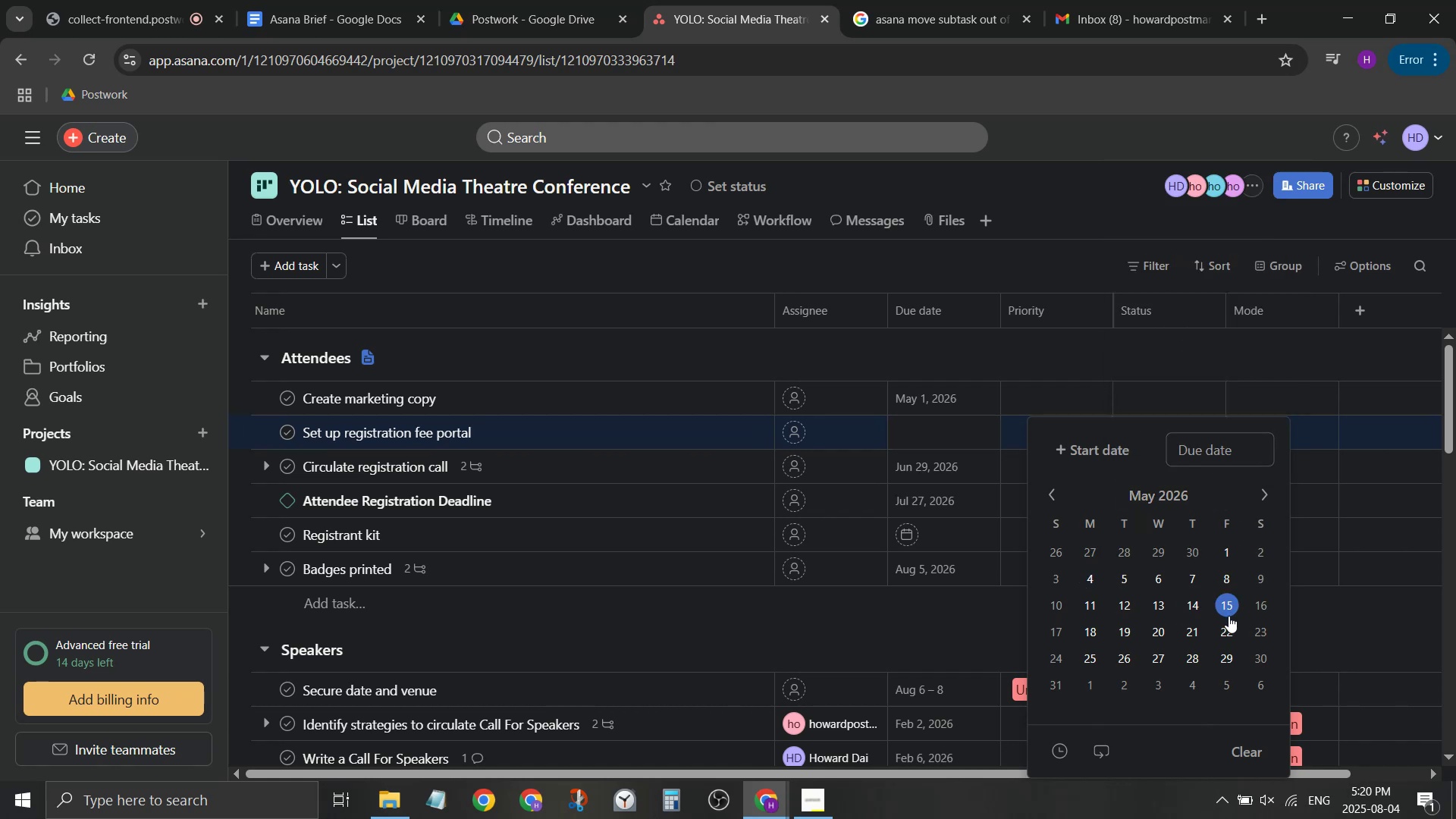 
left_click([1228, 616])
 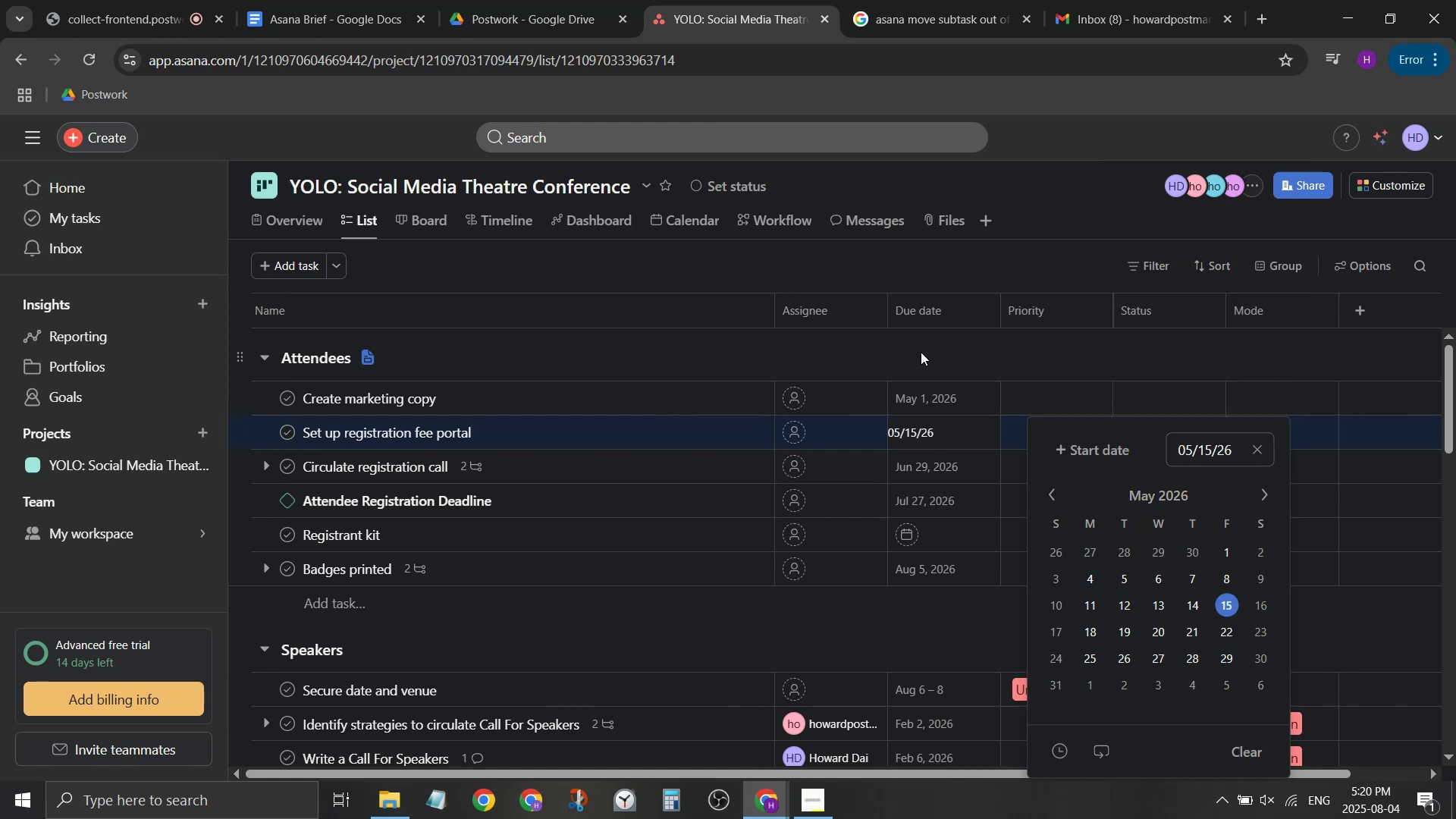 
left_click([921, 353])
 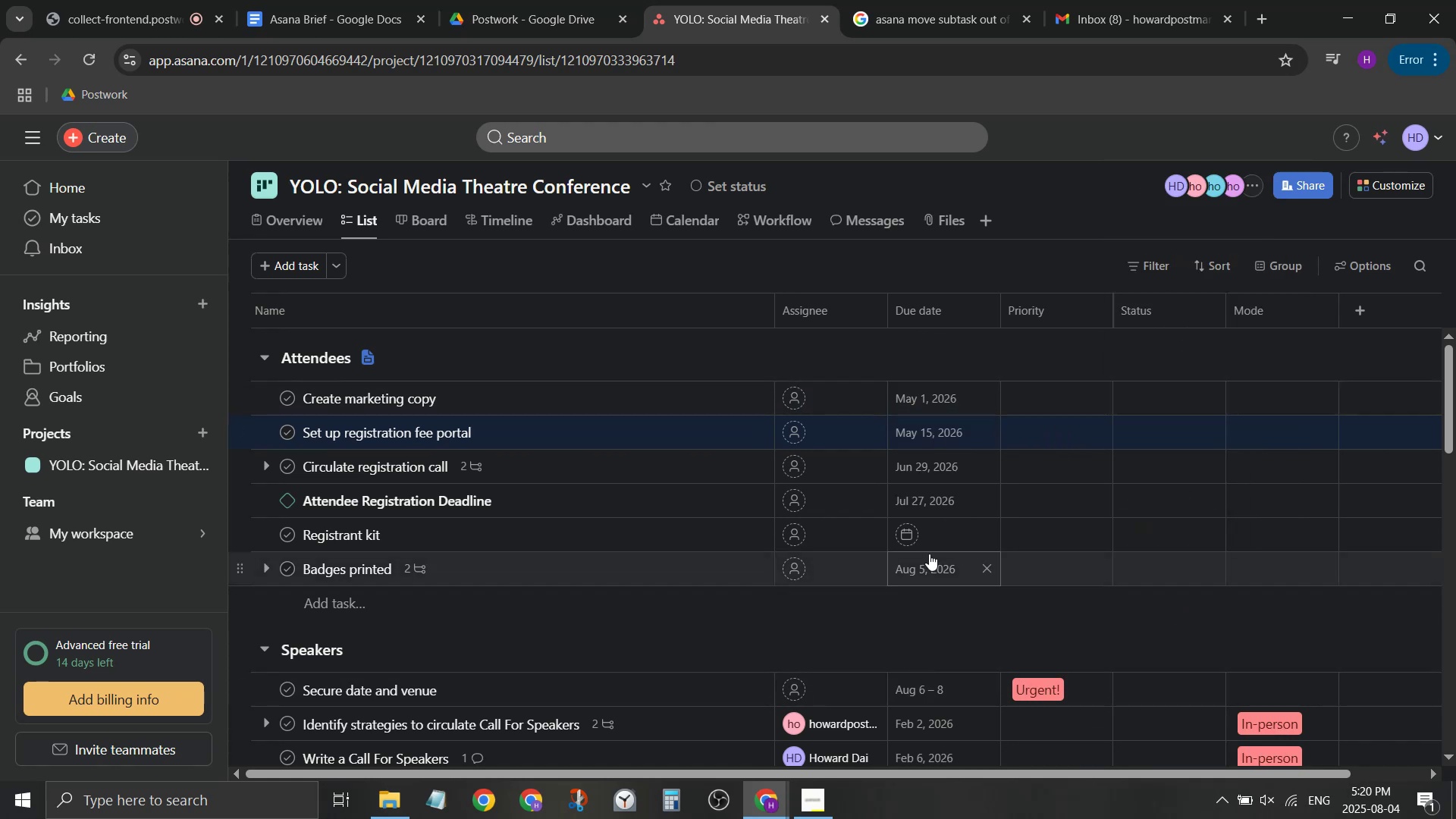 
scroll: coordinate [732, 584], scroll_direction: up, amount: 7.0
 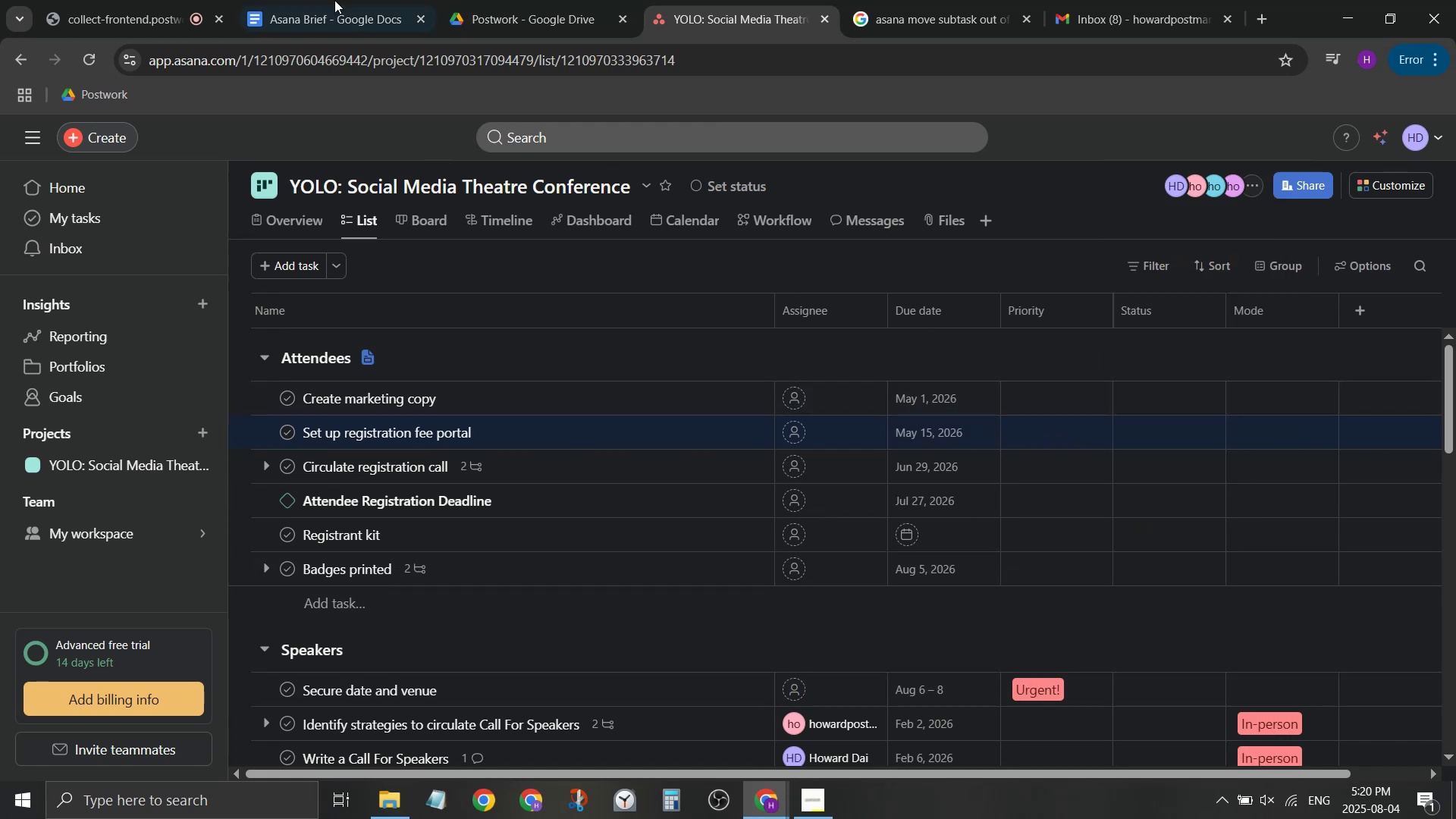 
left_click([314, 0])
 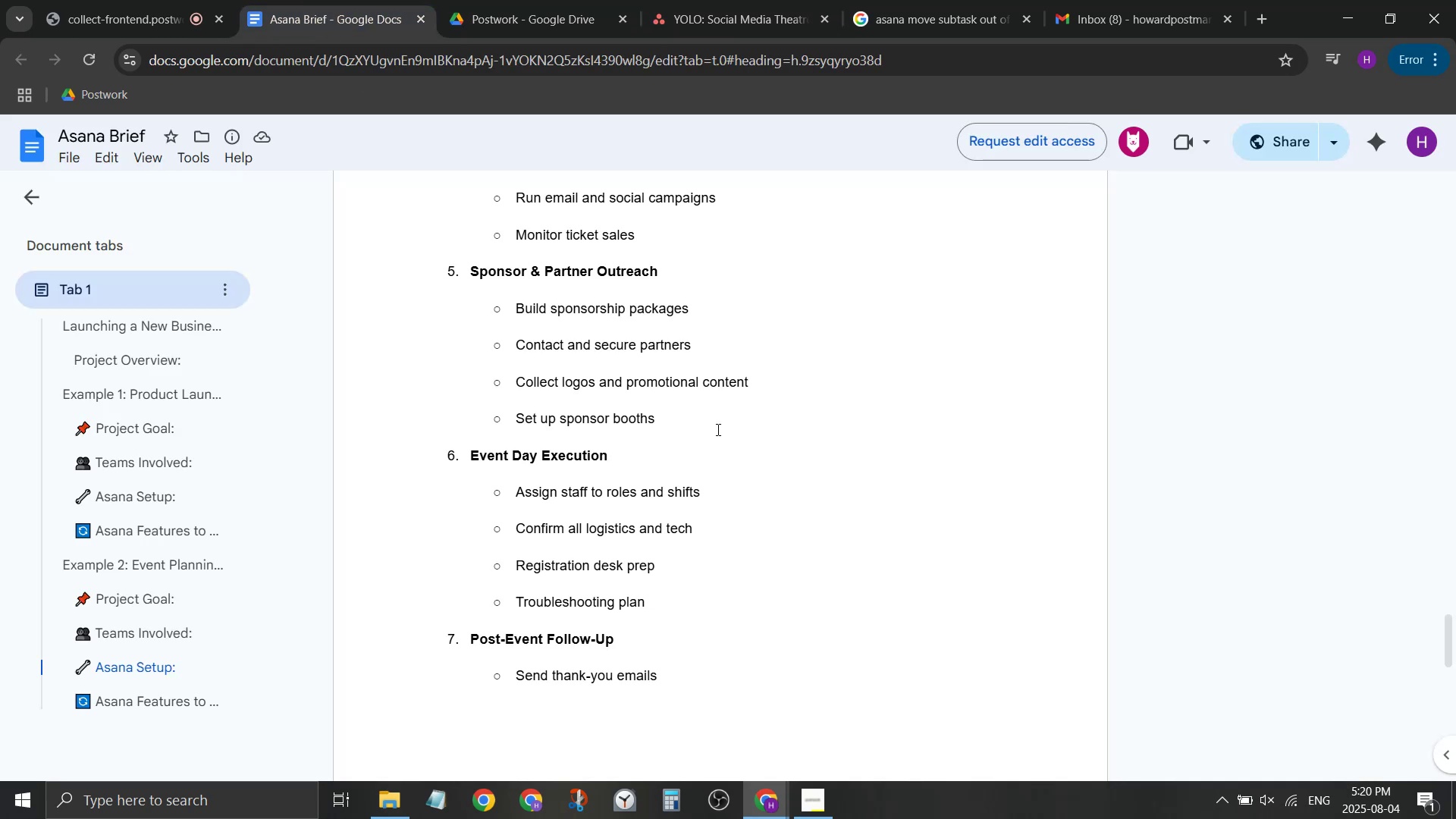 
scroll: coordinate [756, 465], scroll_direction: down, amount: 4.0
 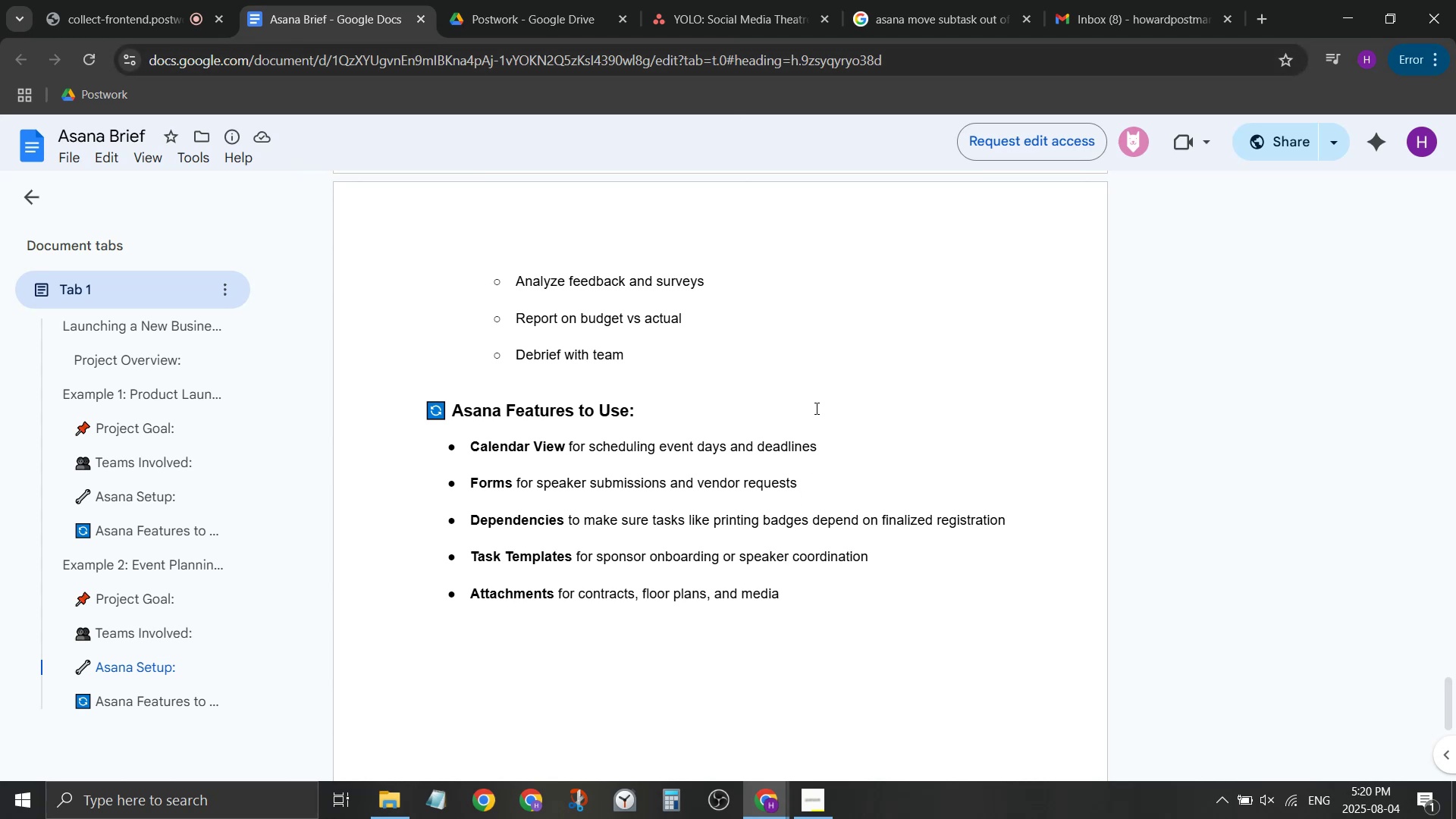 
wait(7.41)
 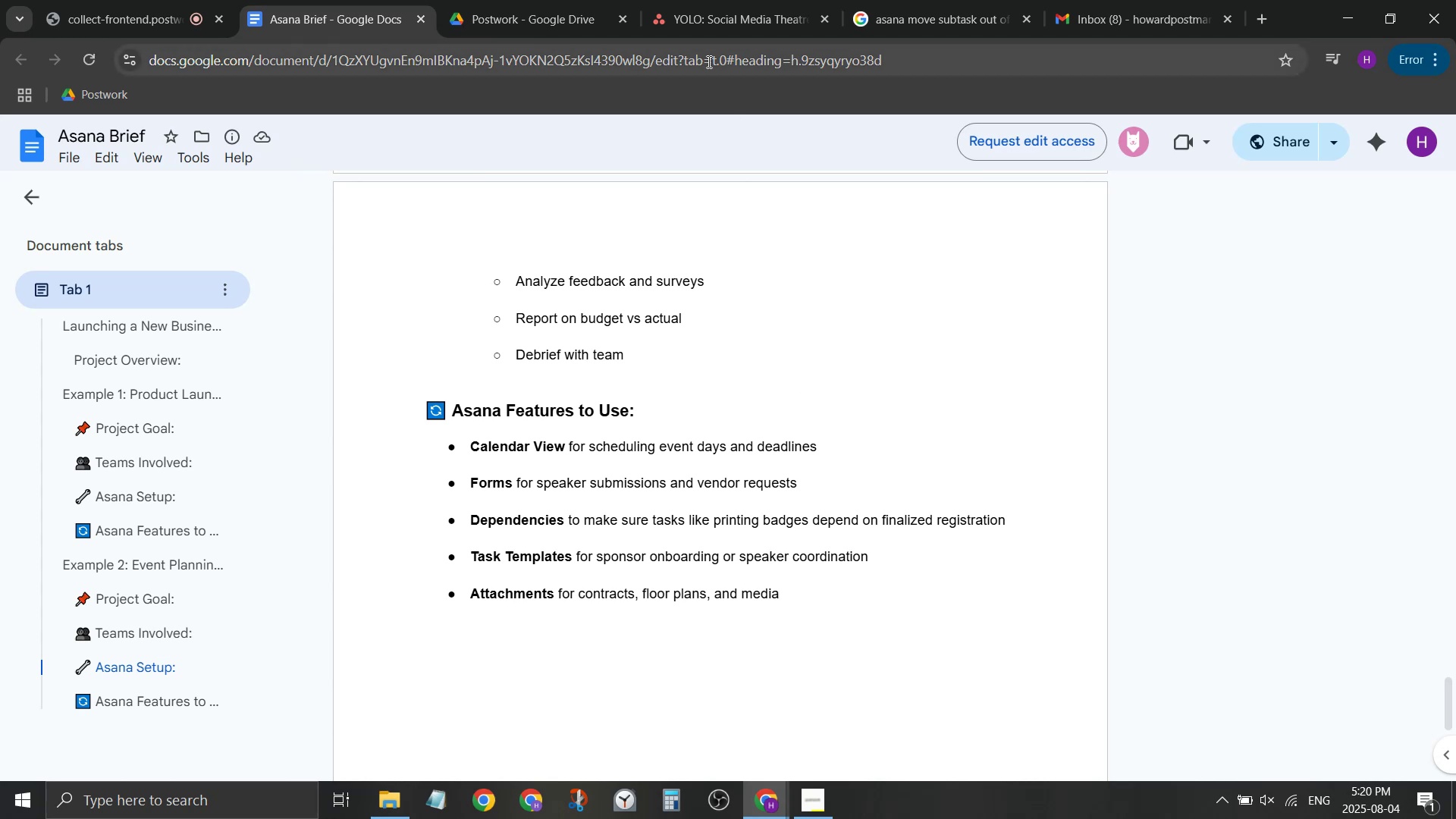 
left_click([792, 1])
 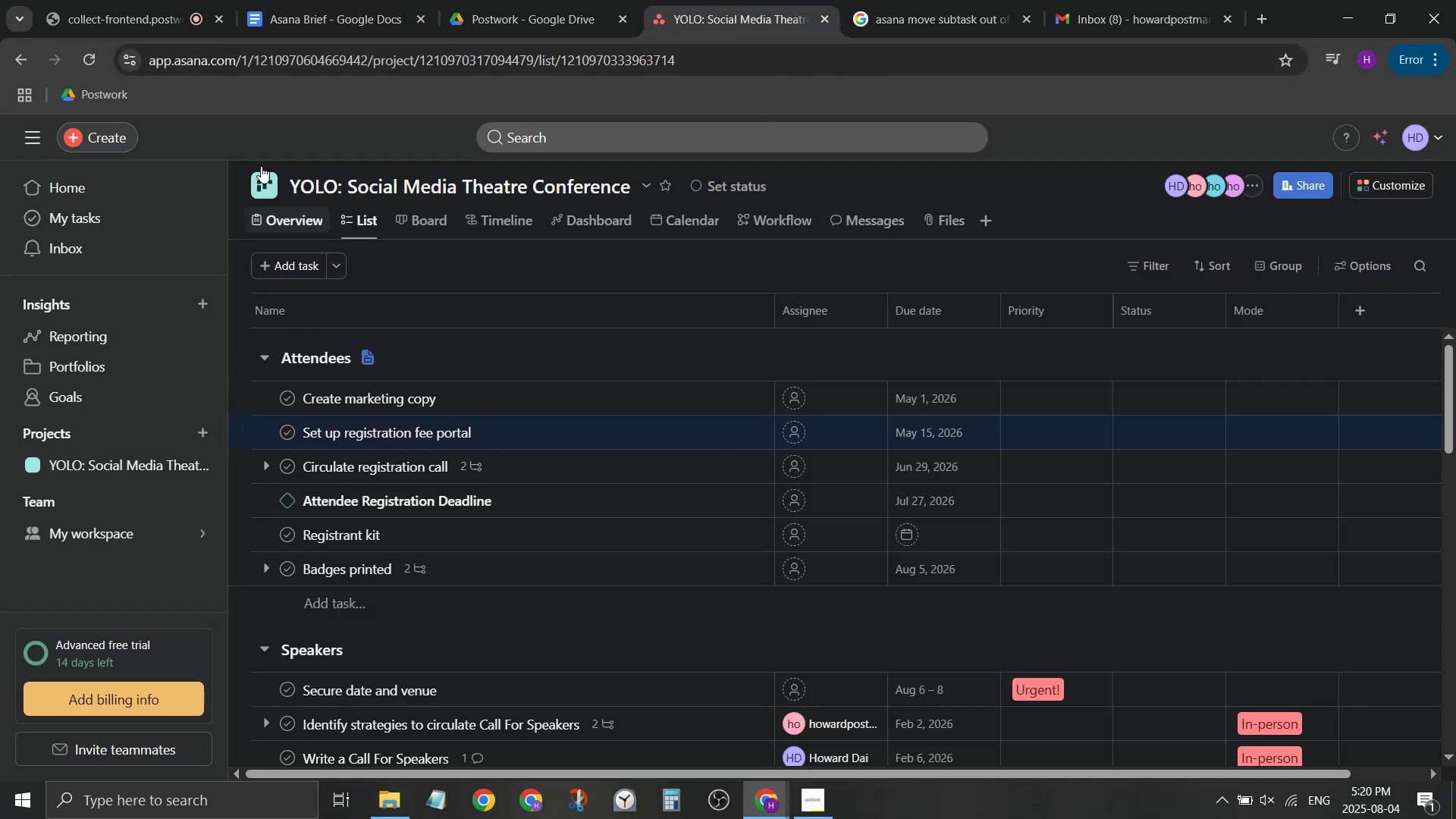 
left_click_drag(start_coordinate=[130, 0], to_coordinate=[129, 6])
 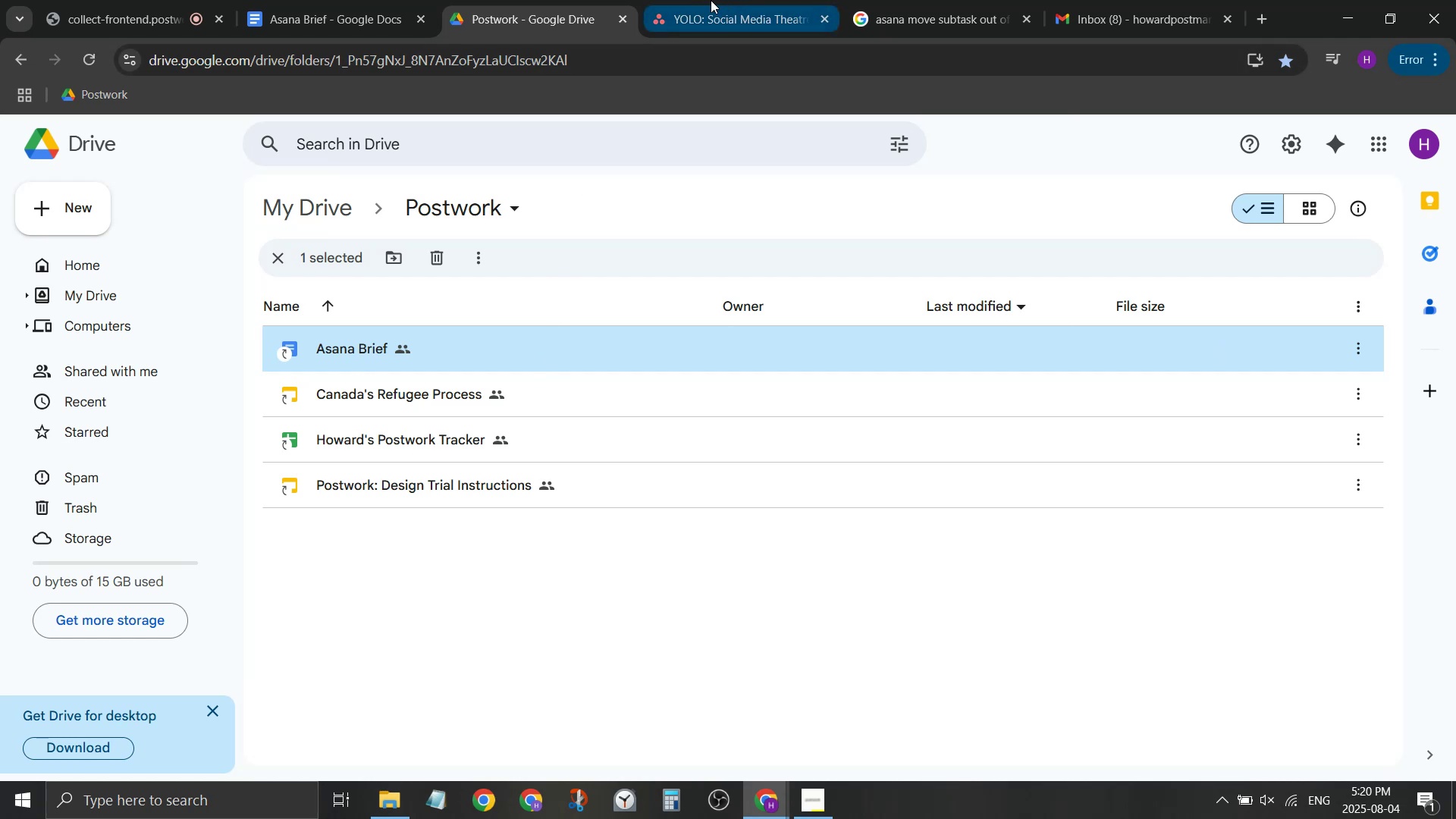 
scroll: coordinate [766, 544], scroll_direction: up, amount: 3.0
 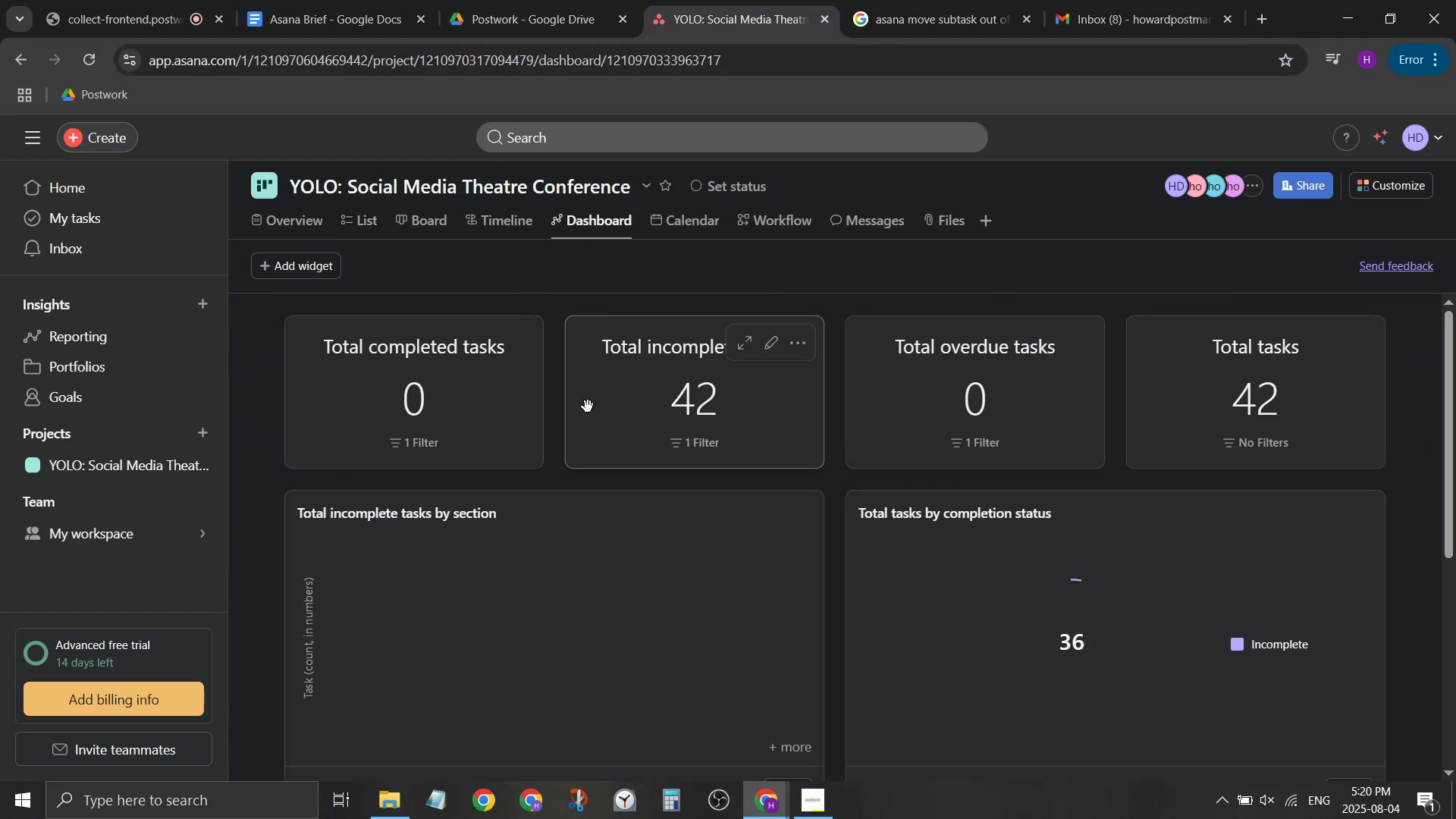 
mouse_move([665, 515])
 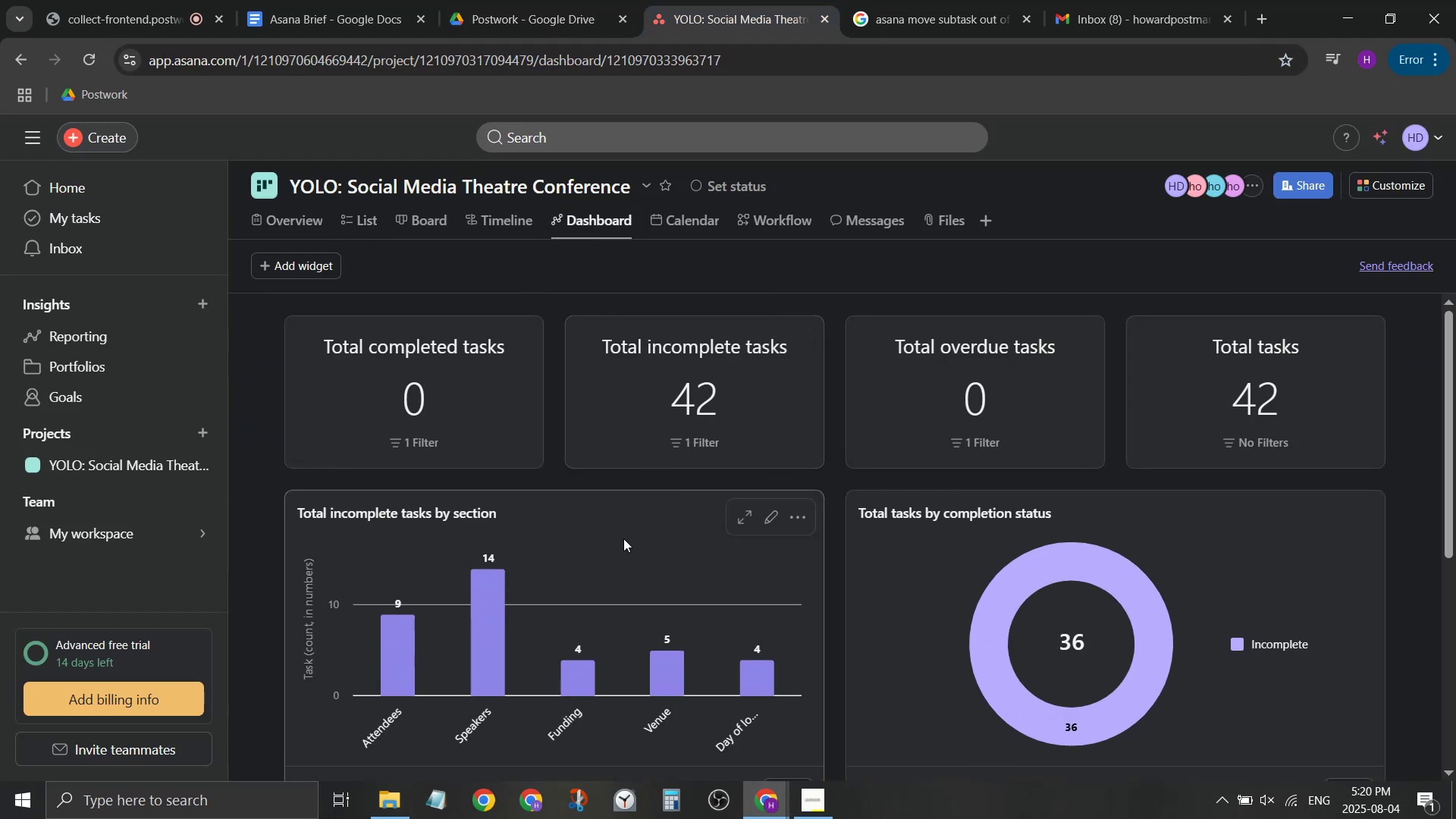 
scroll: coordinate [585, 602], scroll_direction: down, amount: 3.0
 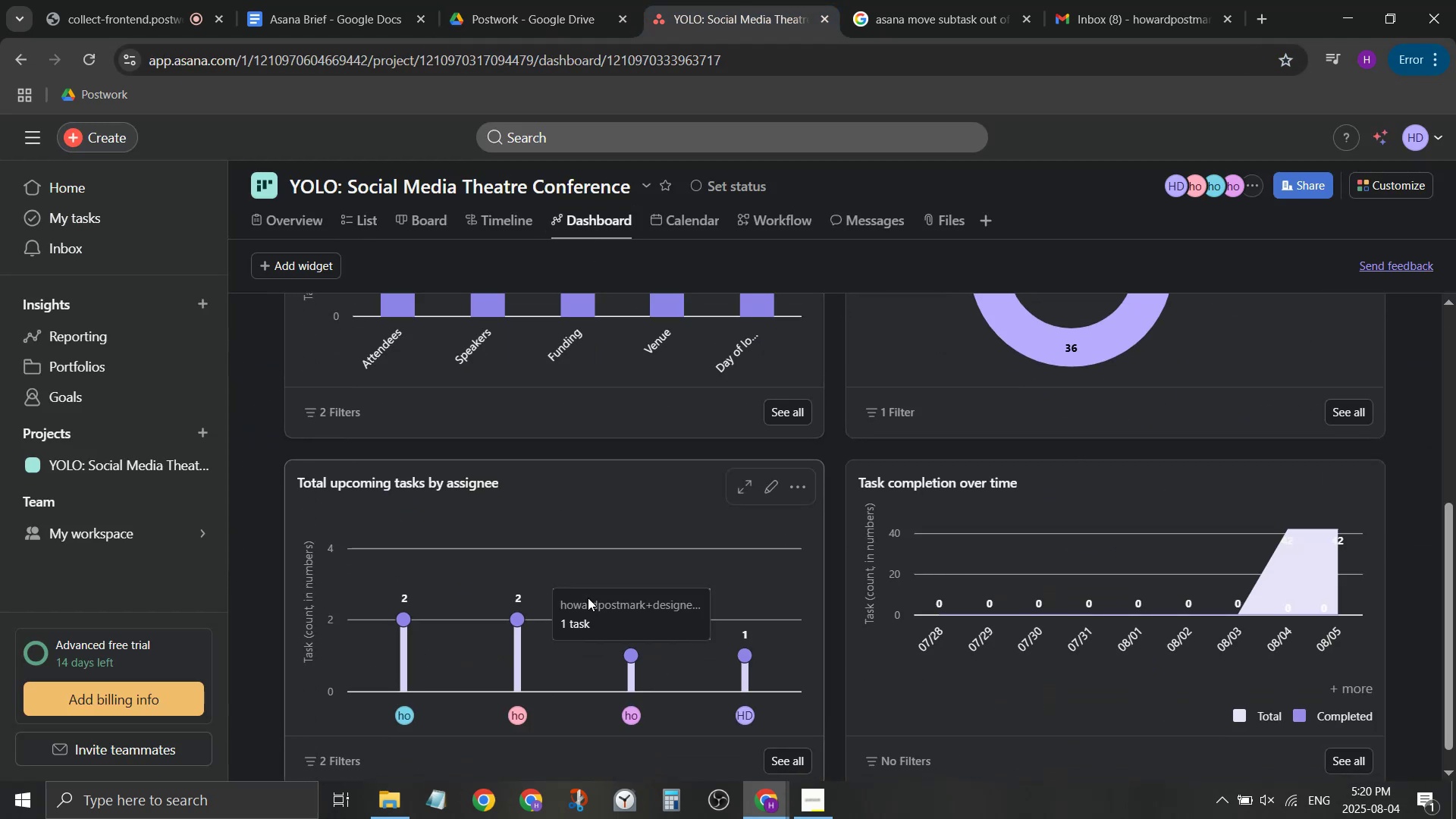 
scroll: coordinate [588, 593], scroll_direction: none, amount: 0.0
 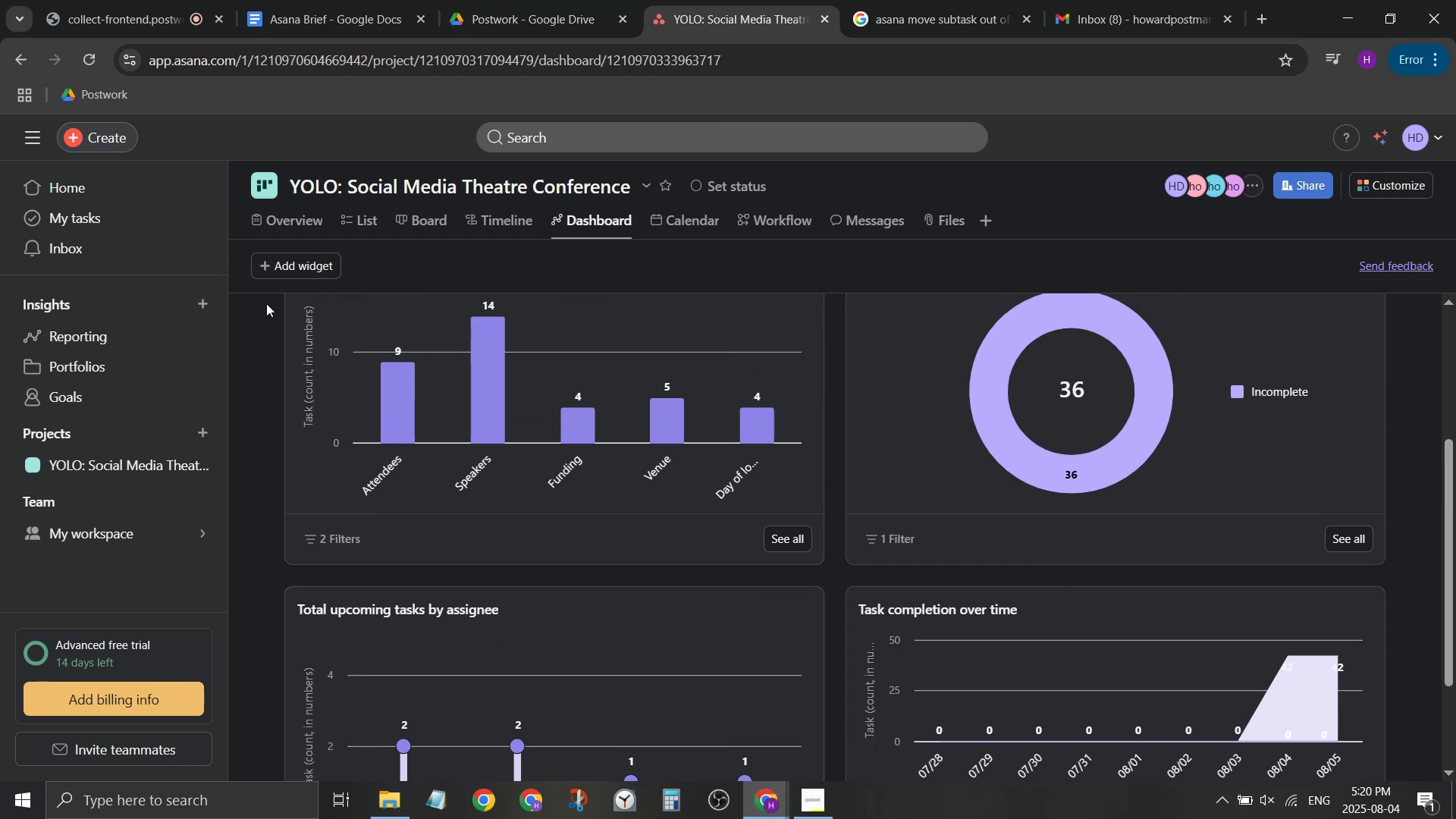 
left_click([379, 213])
 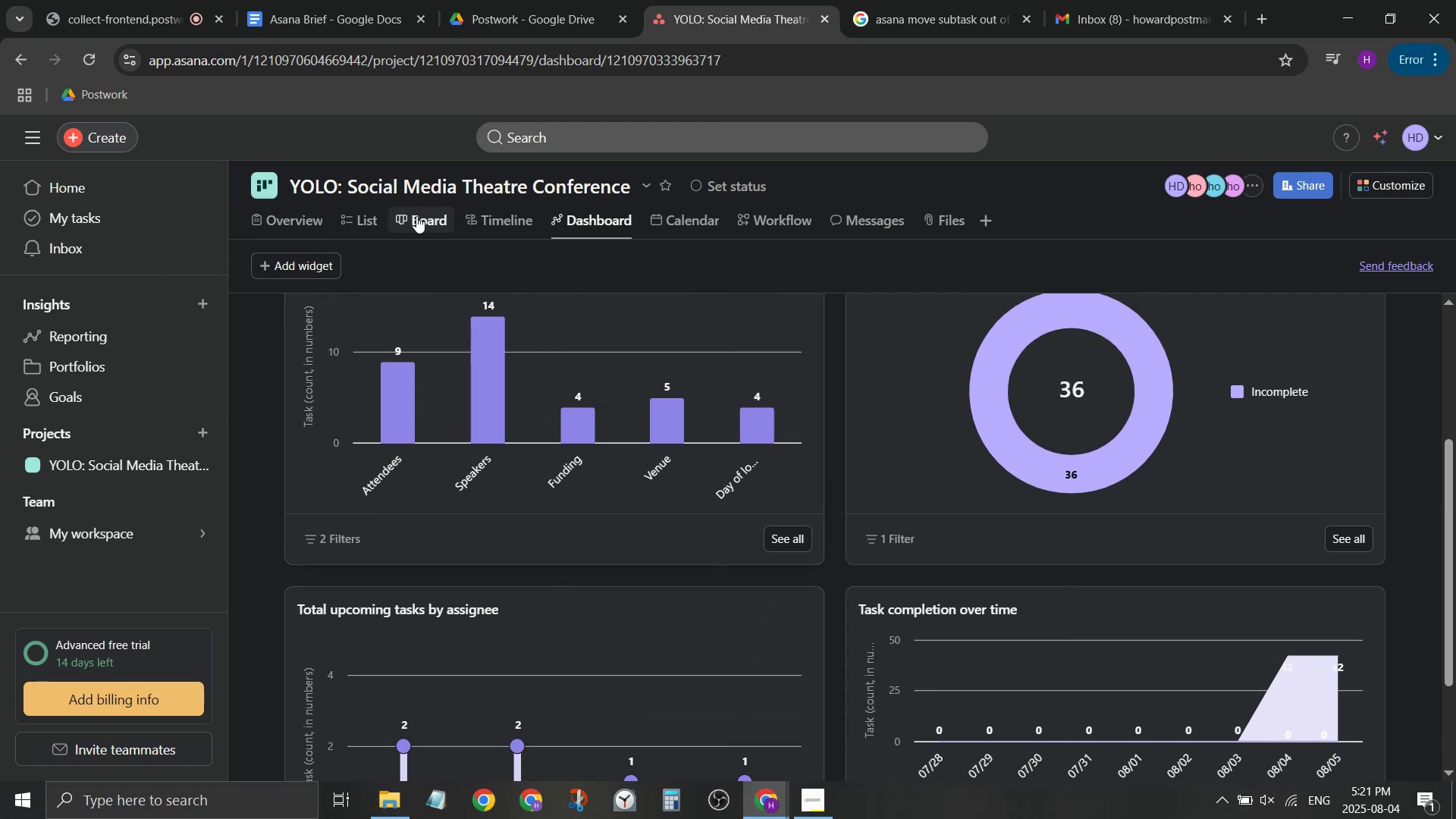 
left_click([366, 223])
 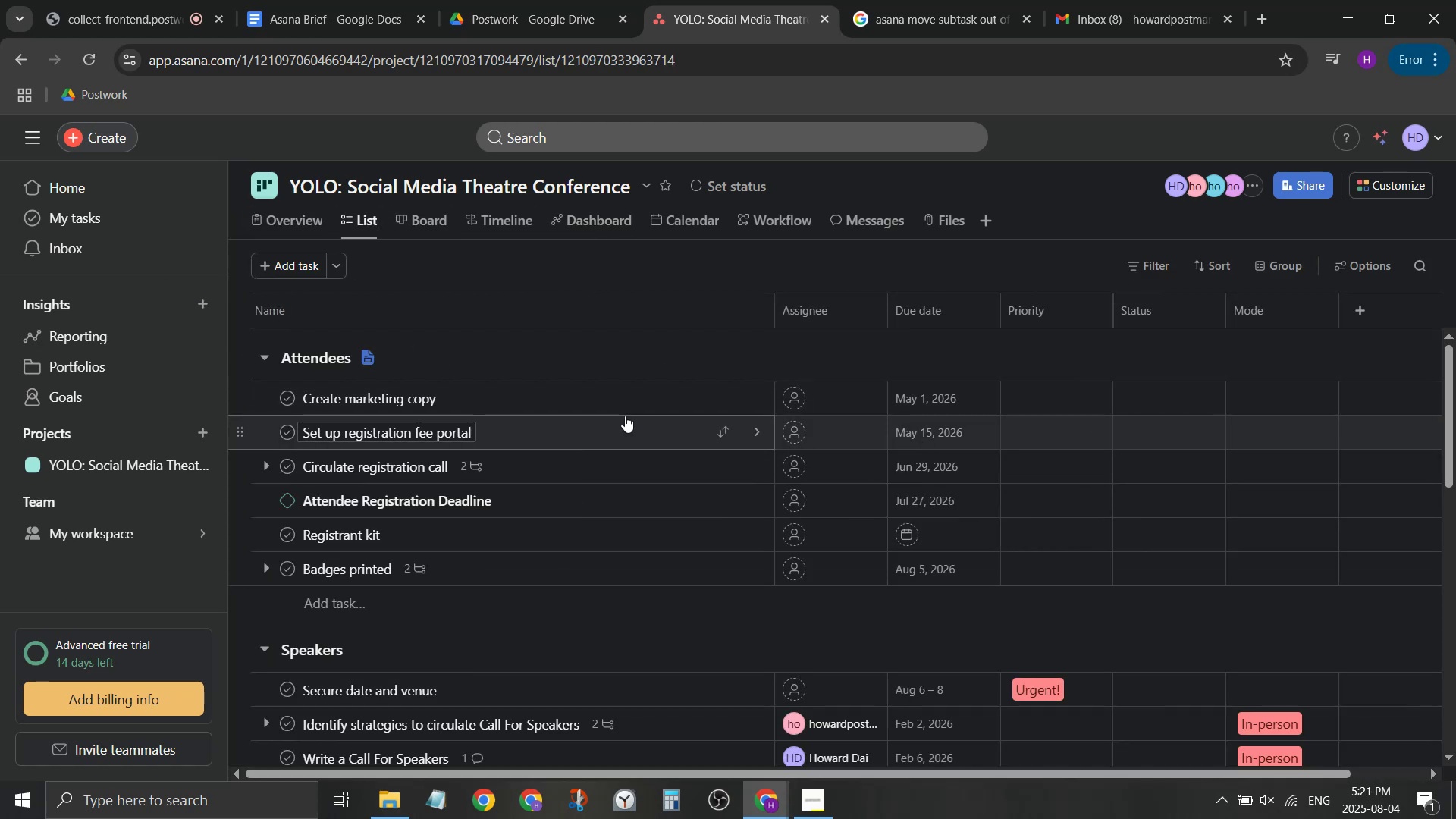 
wait(5.27)
 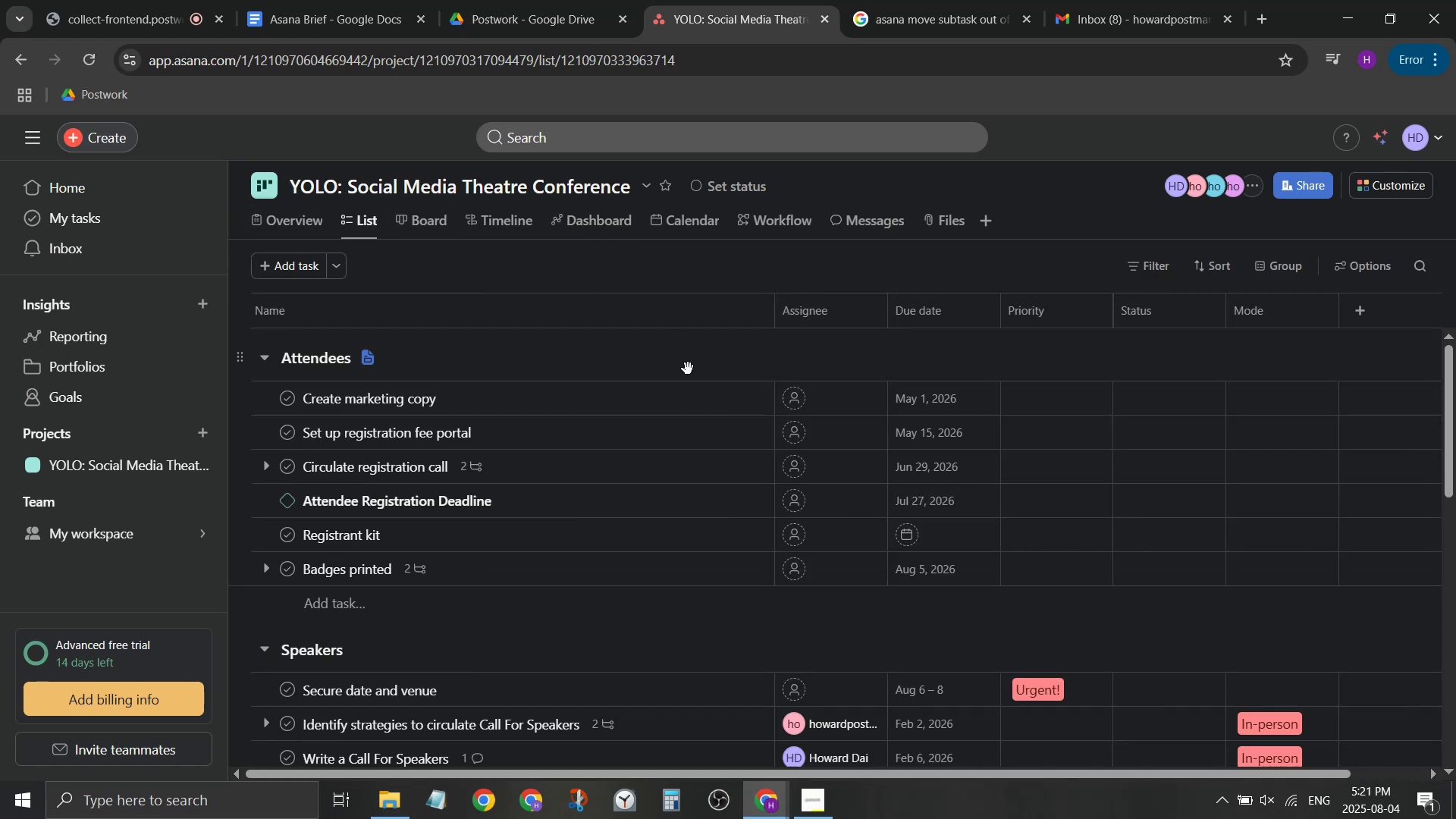 
scroll: coordinate [1214, 553], scroll_direction: down, amount: 10.0
 